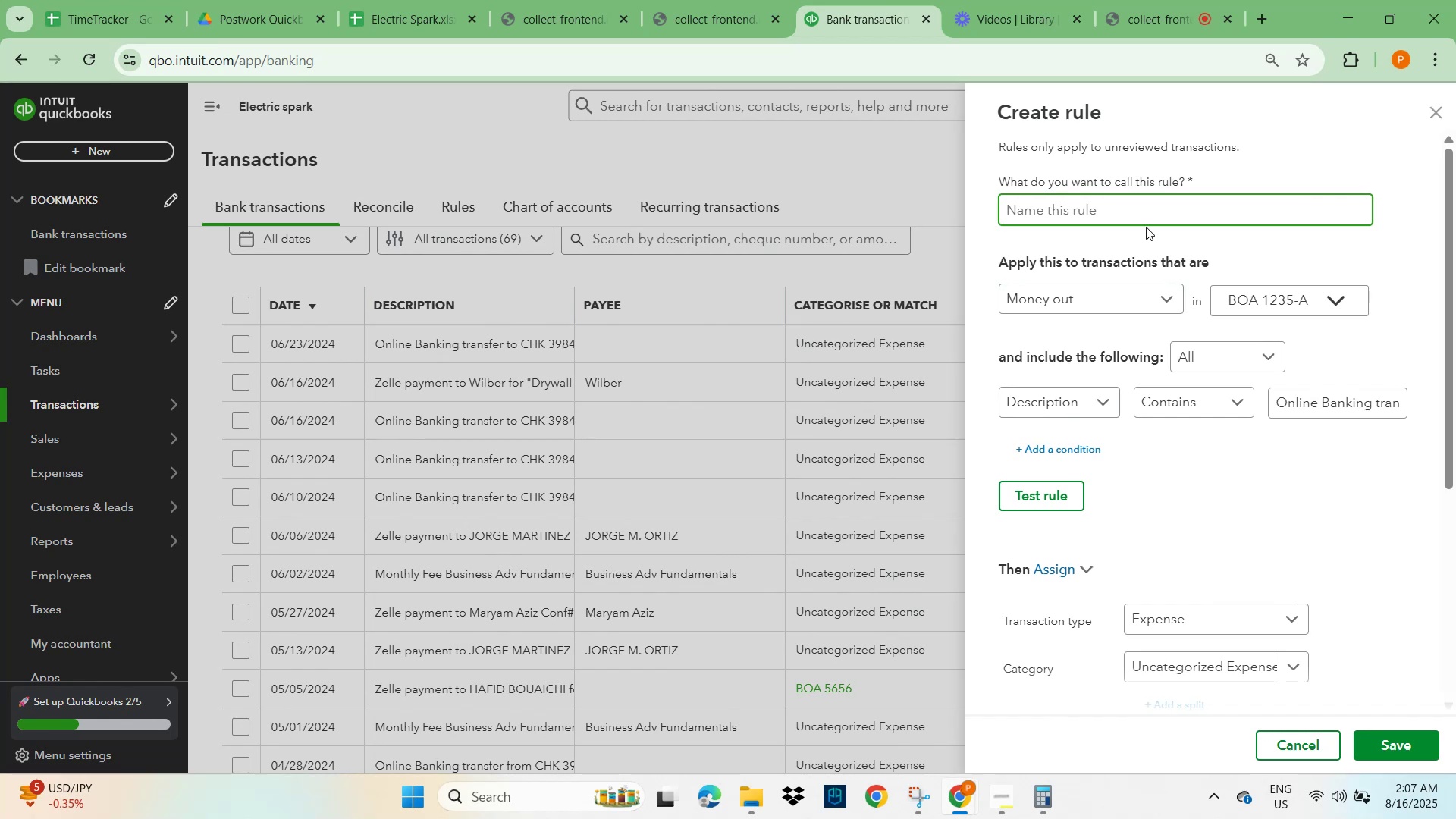 
left_click([1131, 211])
 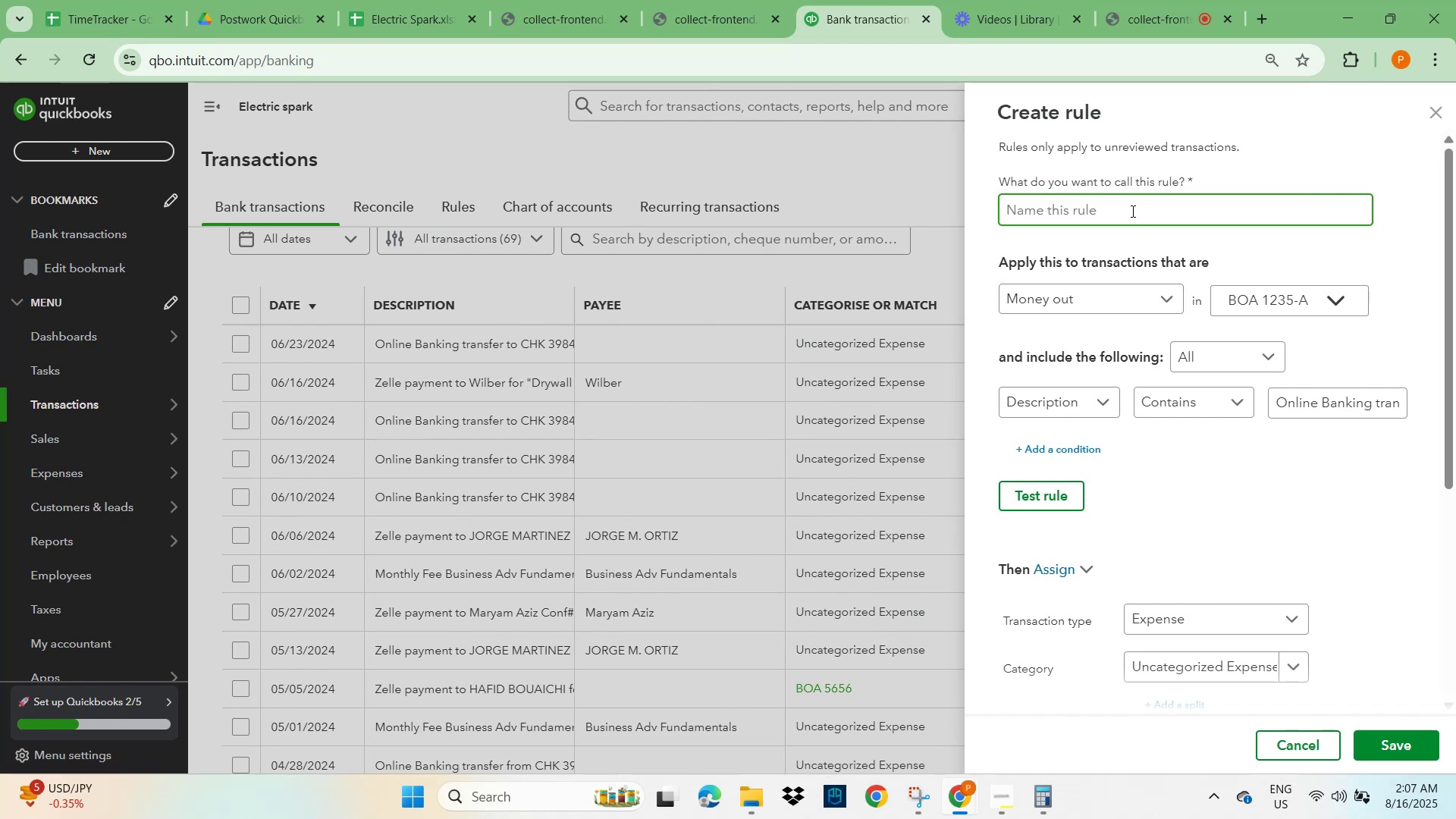 
key(Control+V)
 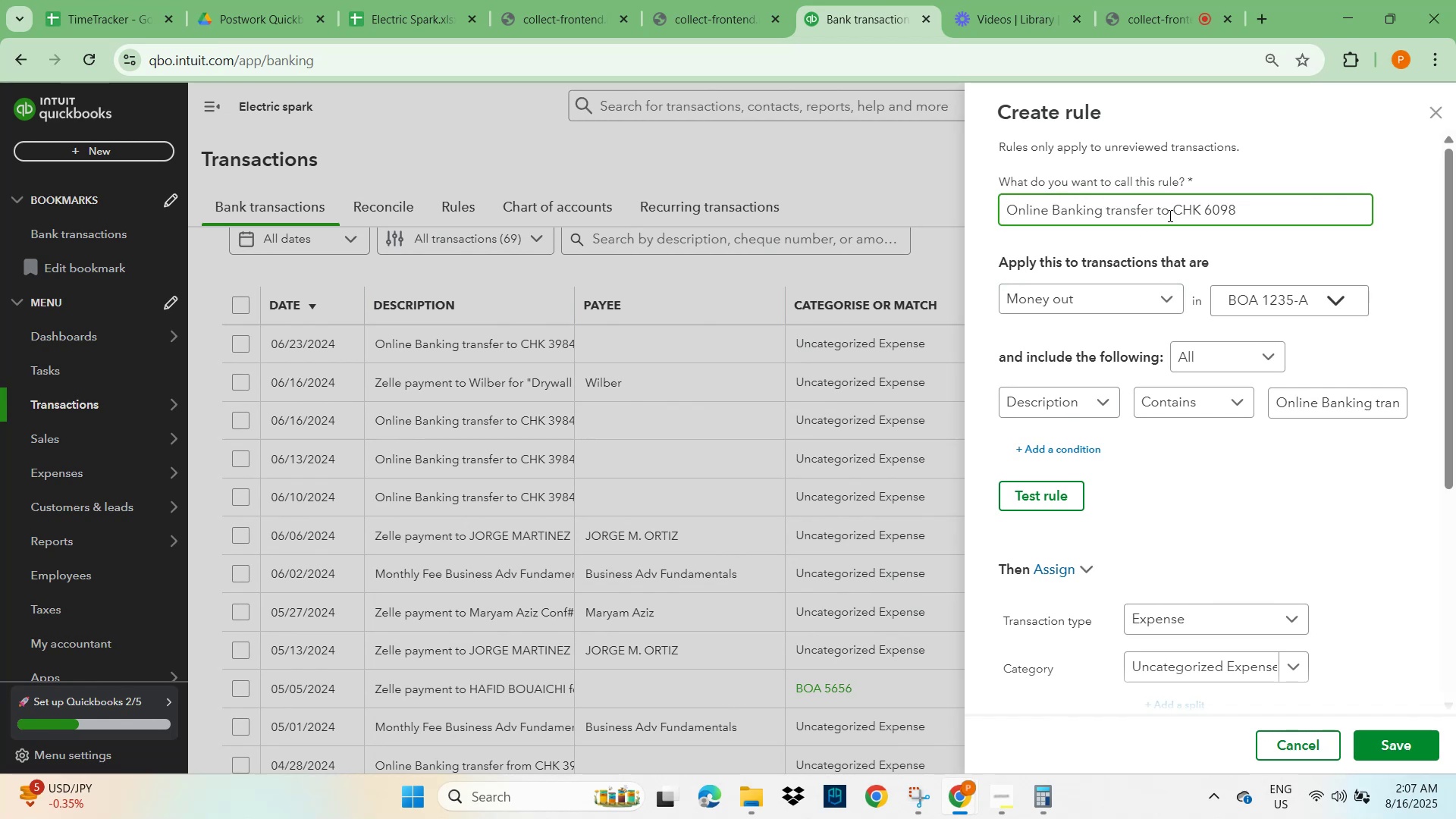 
left_click_drag(start_coordinate=[1251, 215], to_coordinate=[1154, 219])
 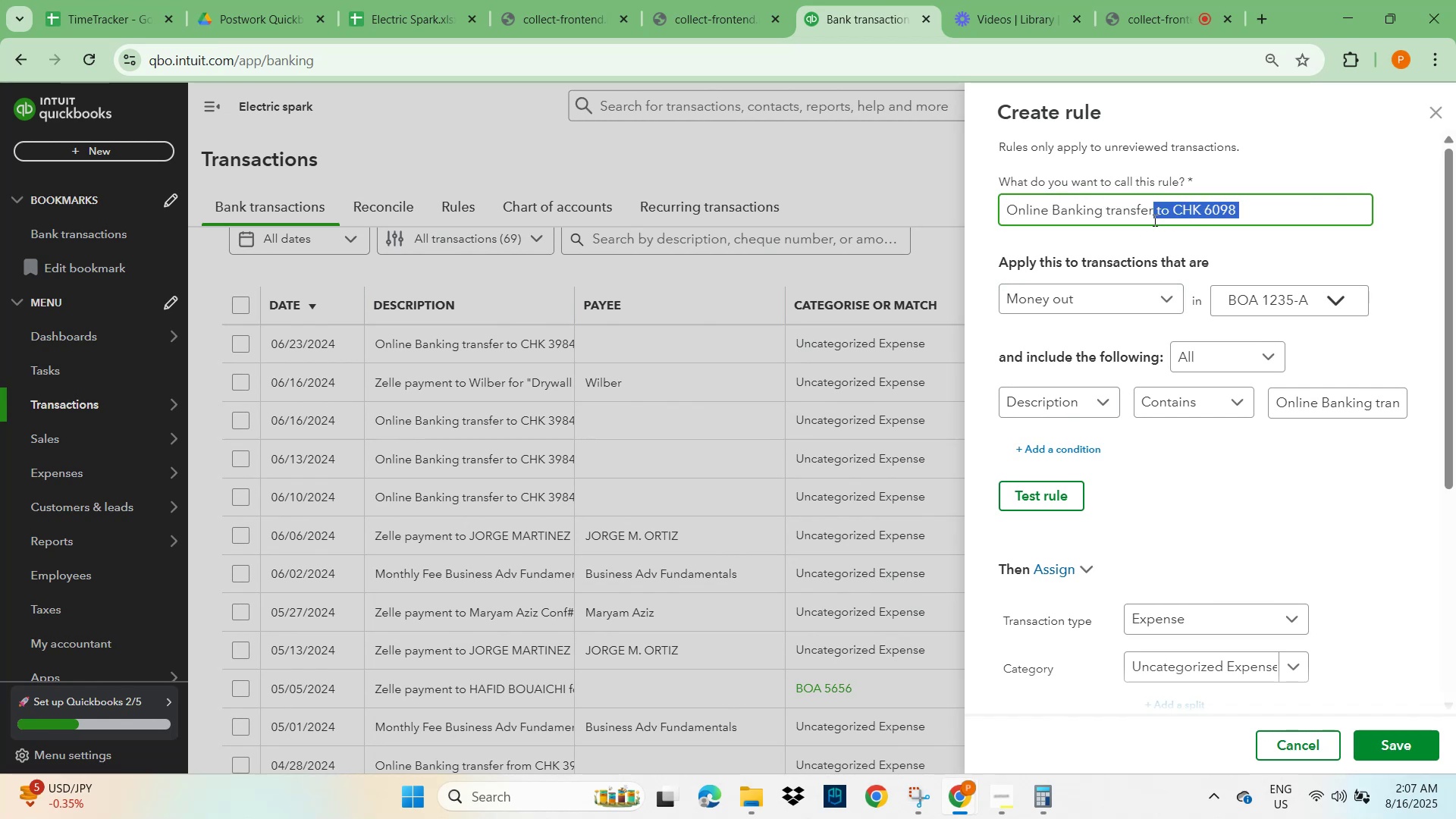 
key(Backspace)
 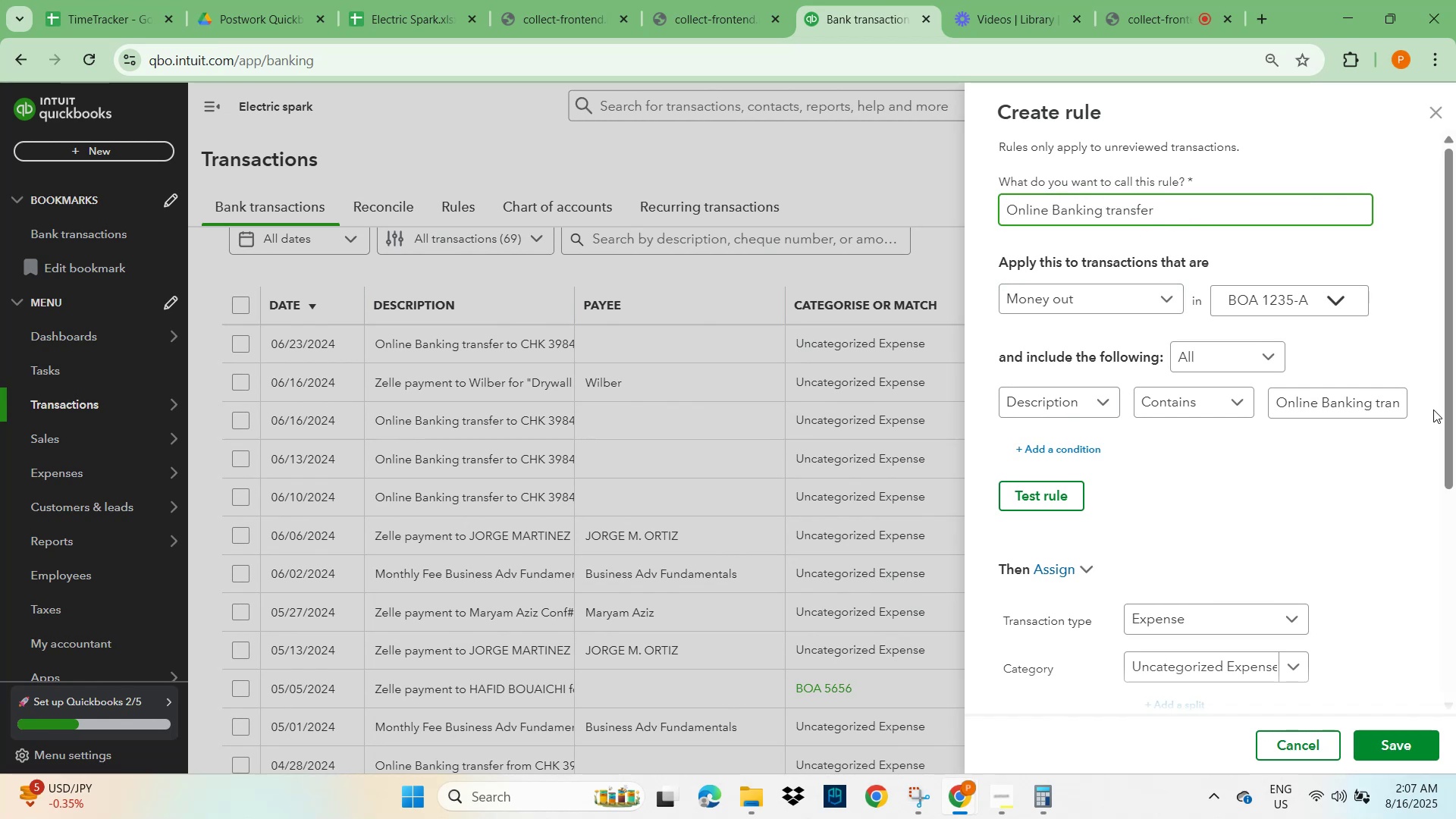 
left_click([1402, 405])
 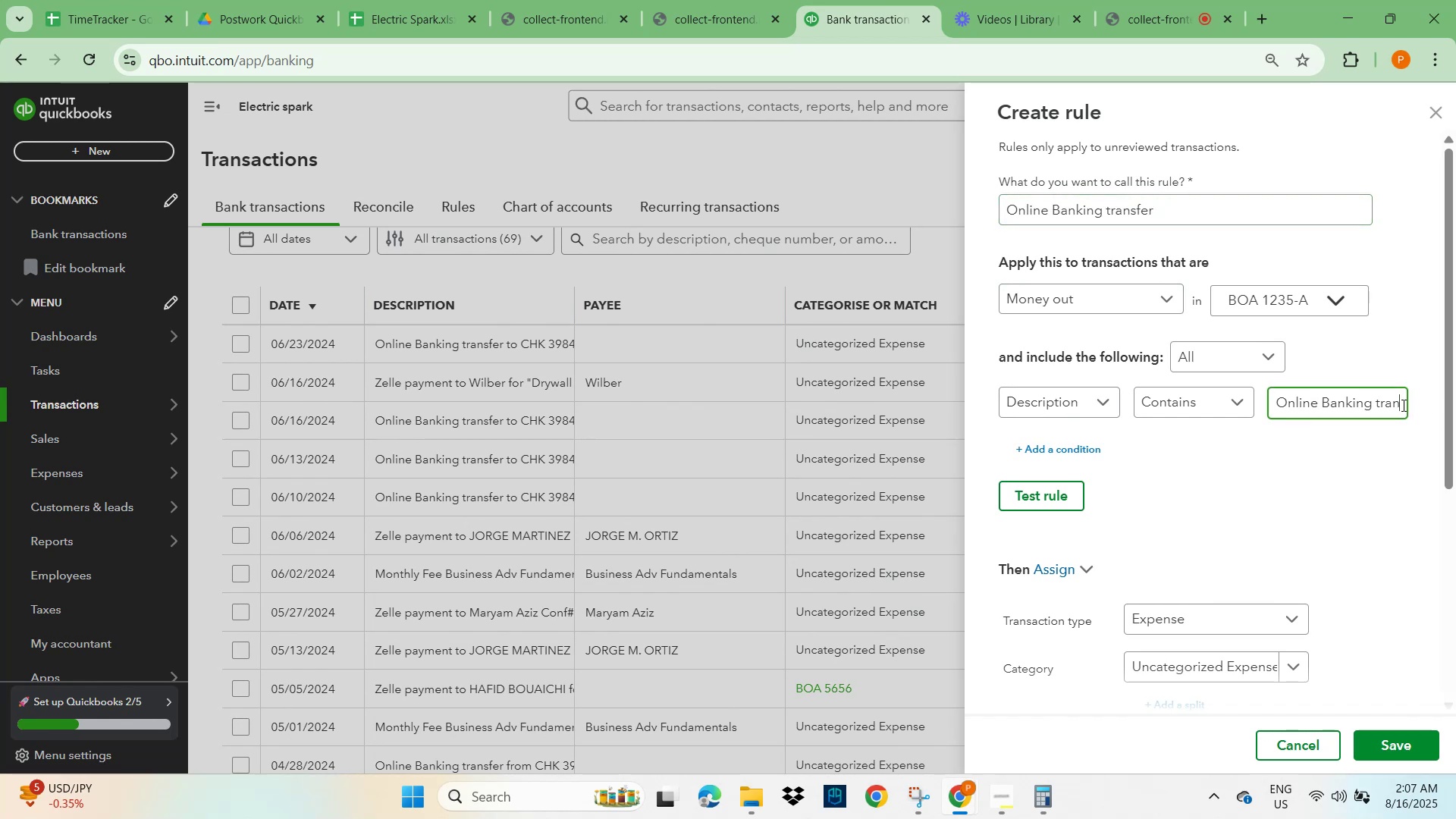 
hold_key(key=ArrowRight, duration=0.77)
 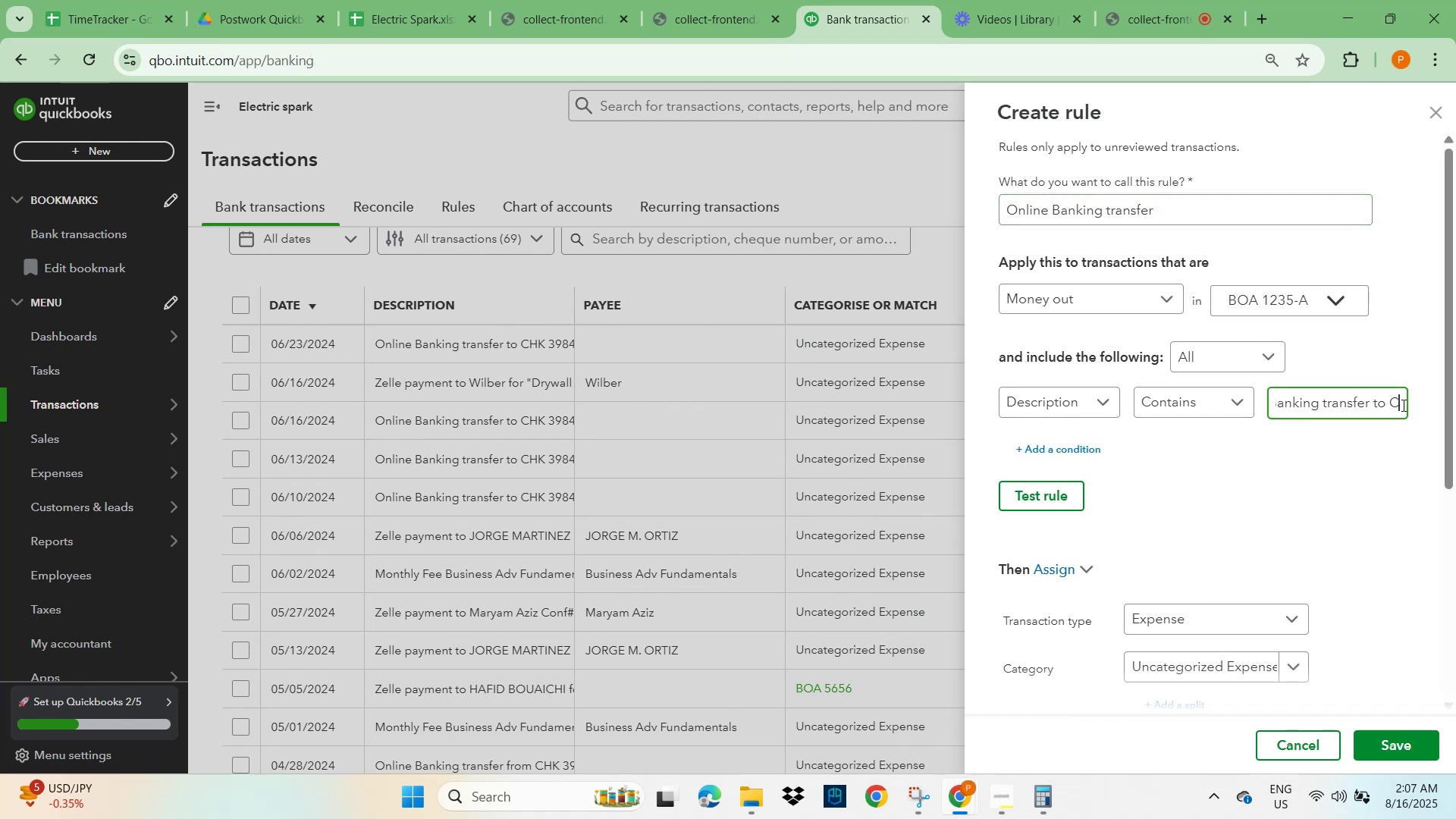 
key(ArrowLeft)
 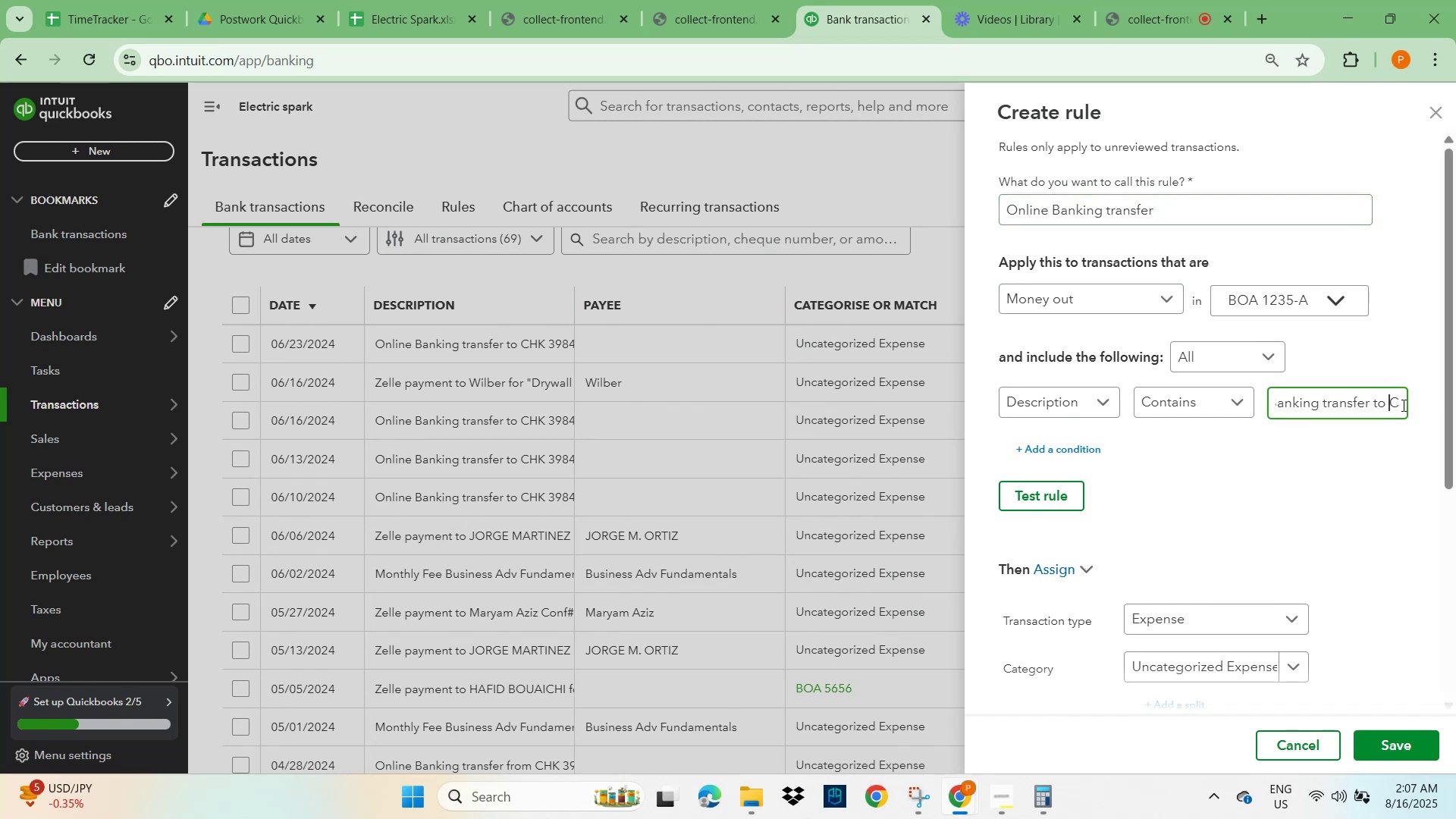 
key(ArrowLeft)
 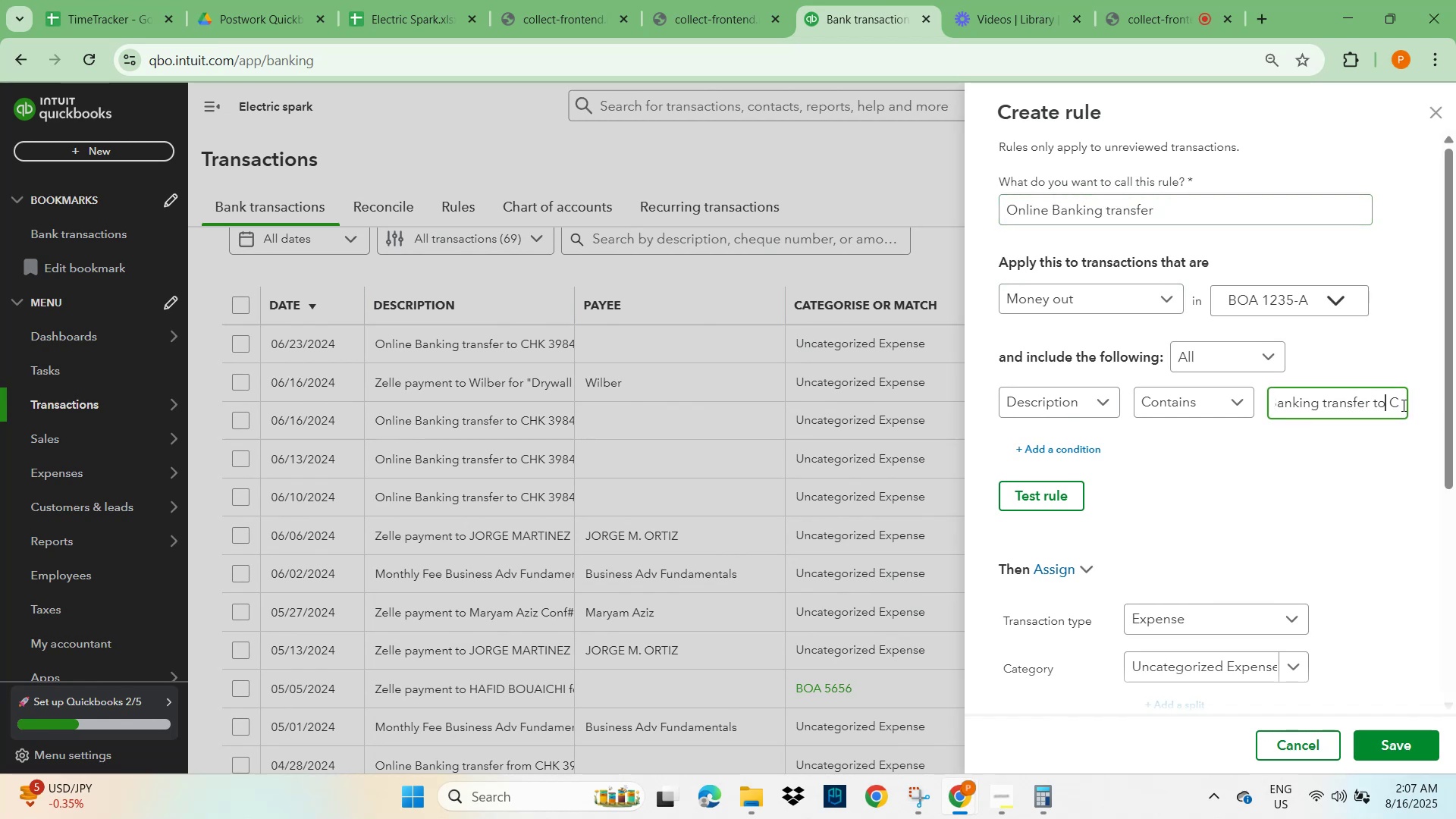 
key(ArrowLeft)
 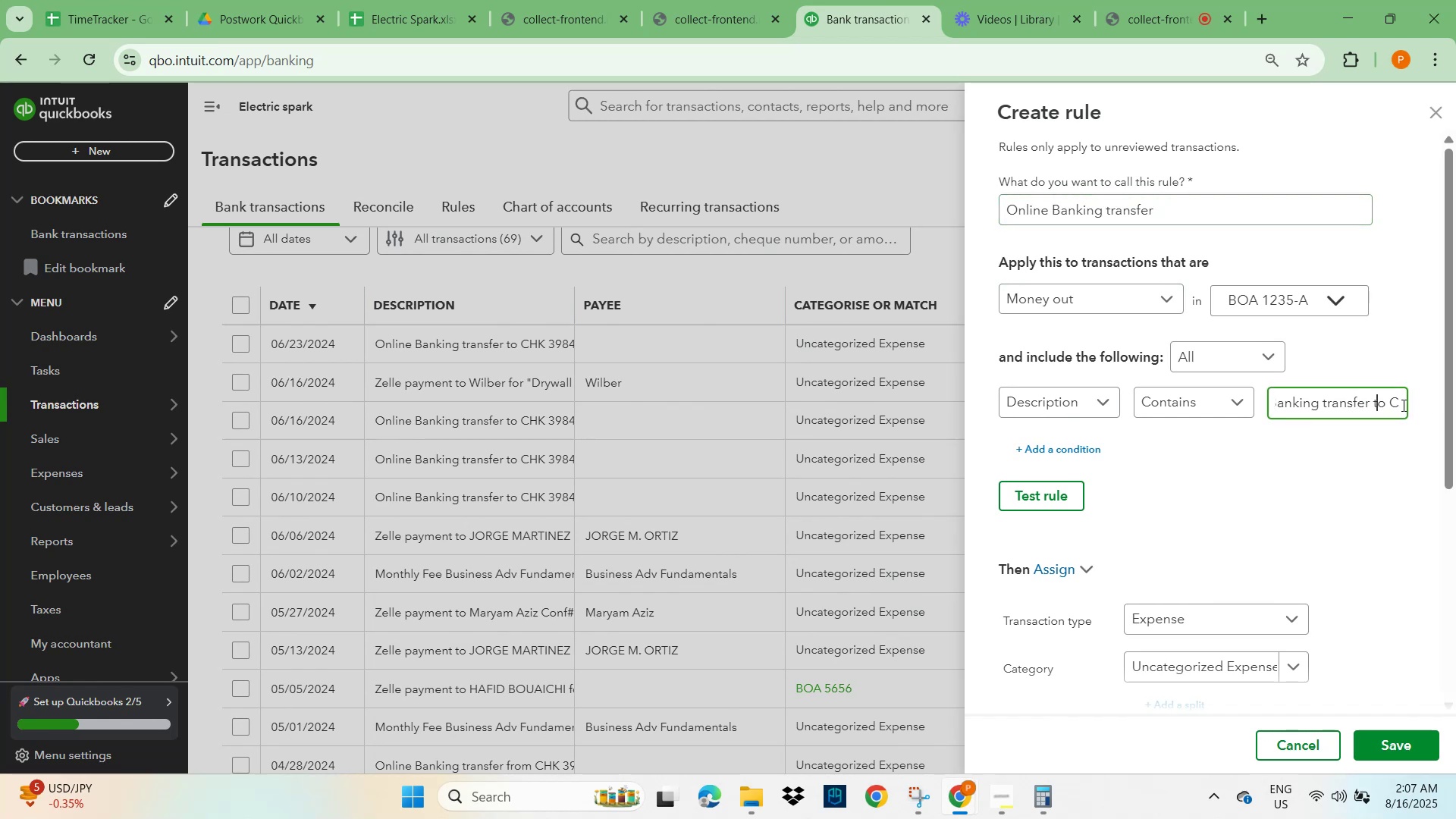 
key(ArrowLeft)
 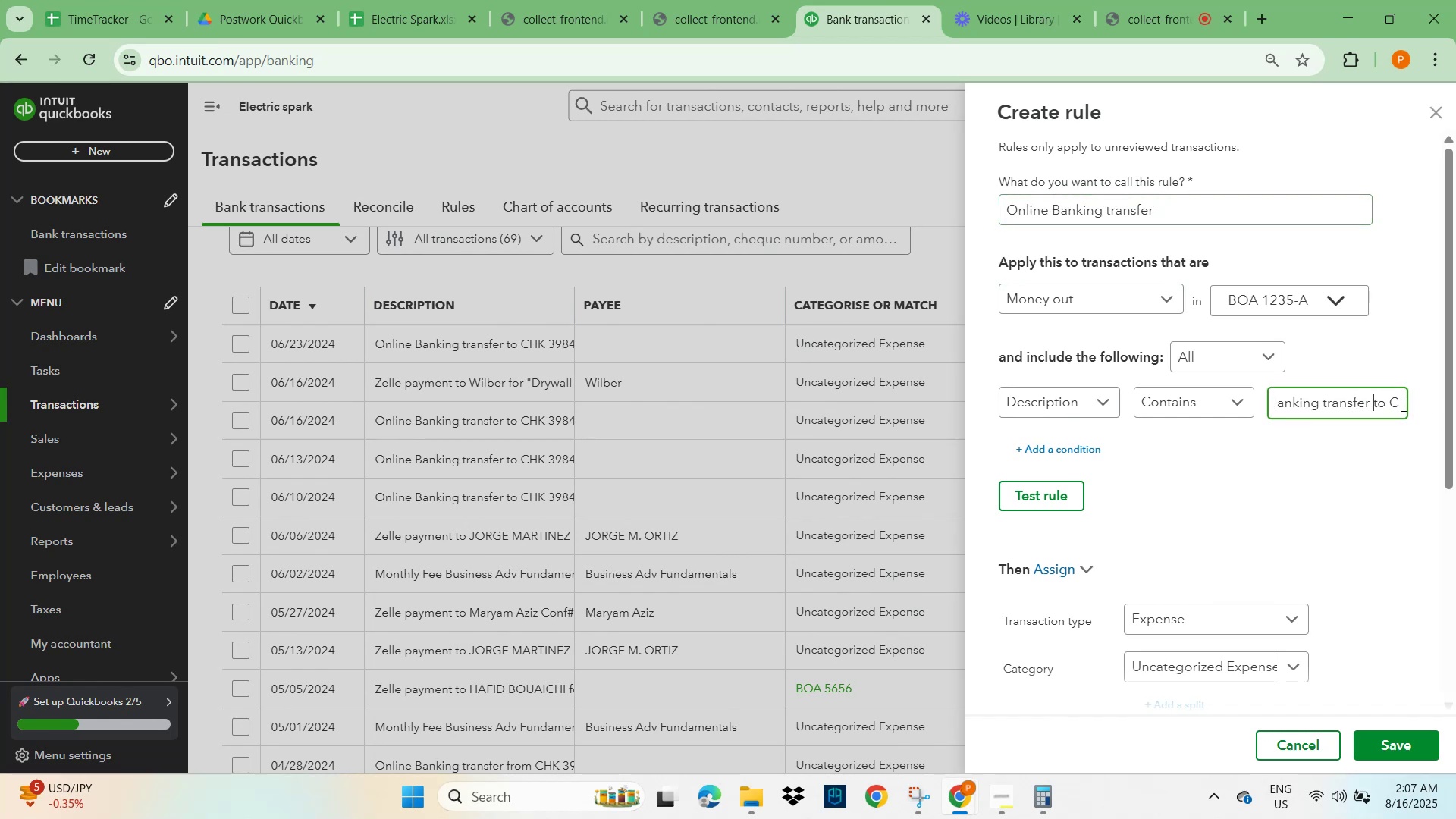 
key(ArrowLeft)
 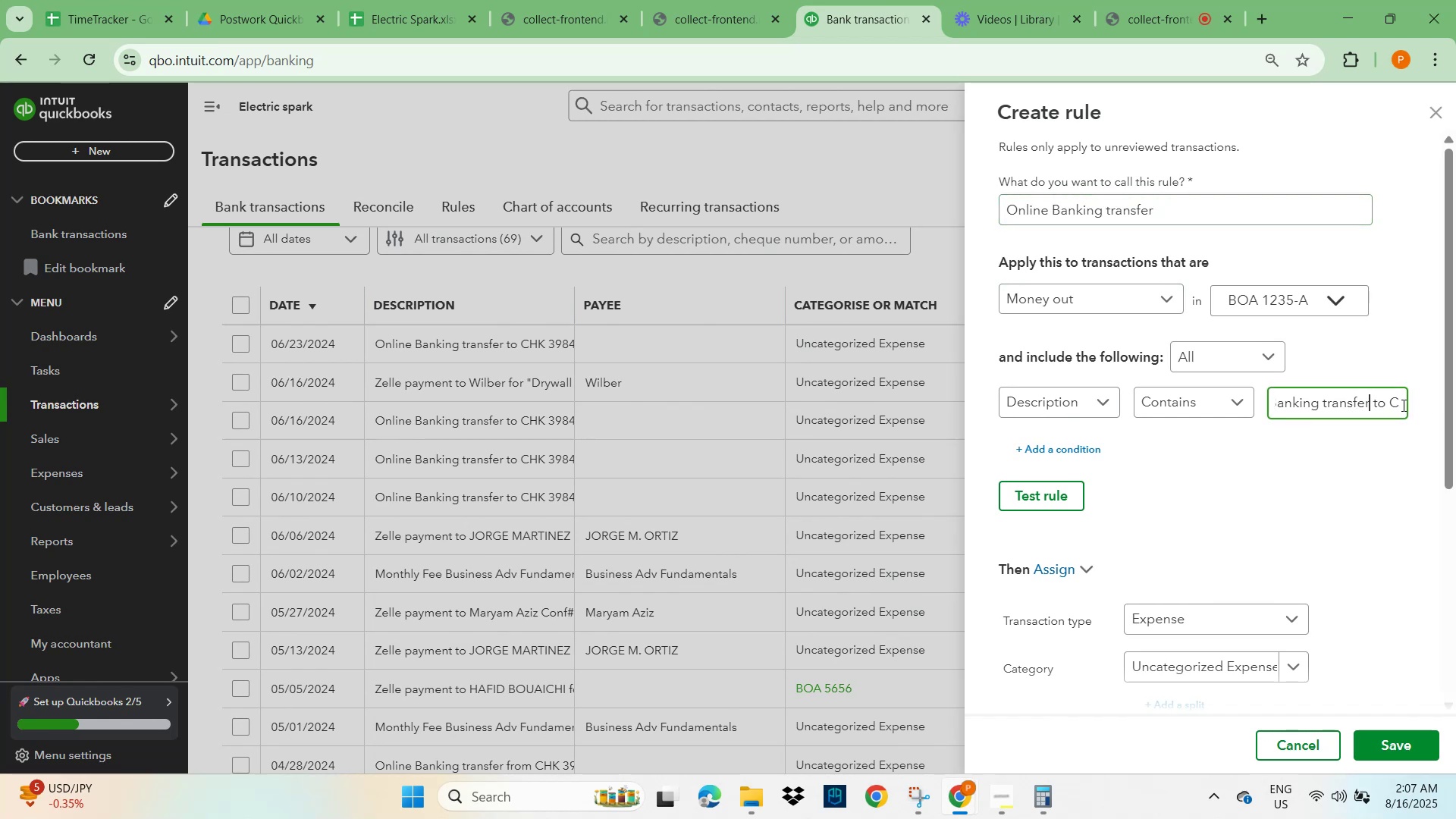 
hold_key(key=ShiftLeft, duration=2.26)
 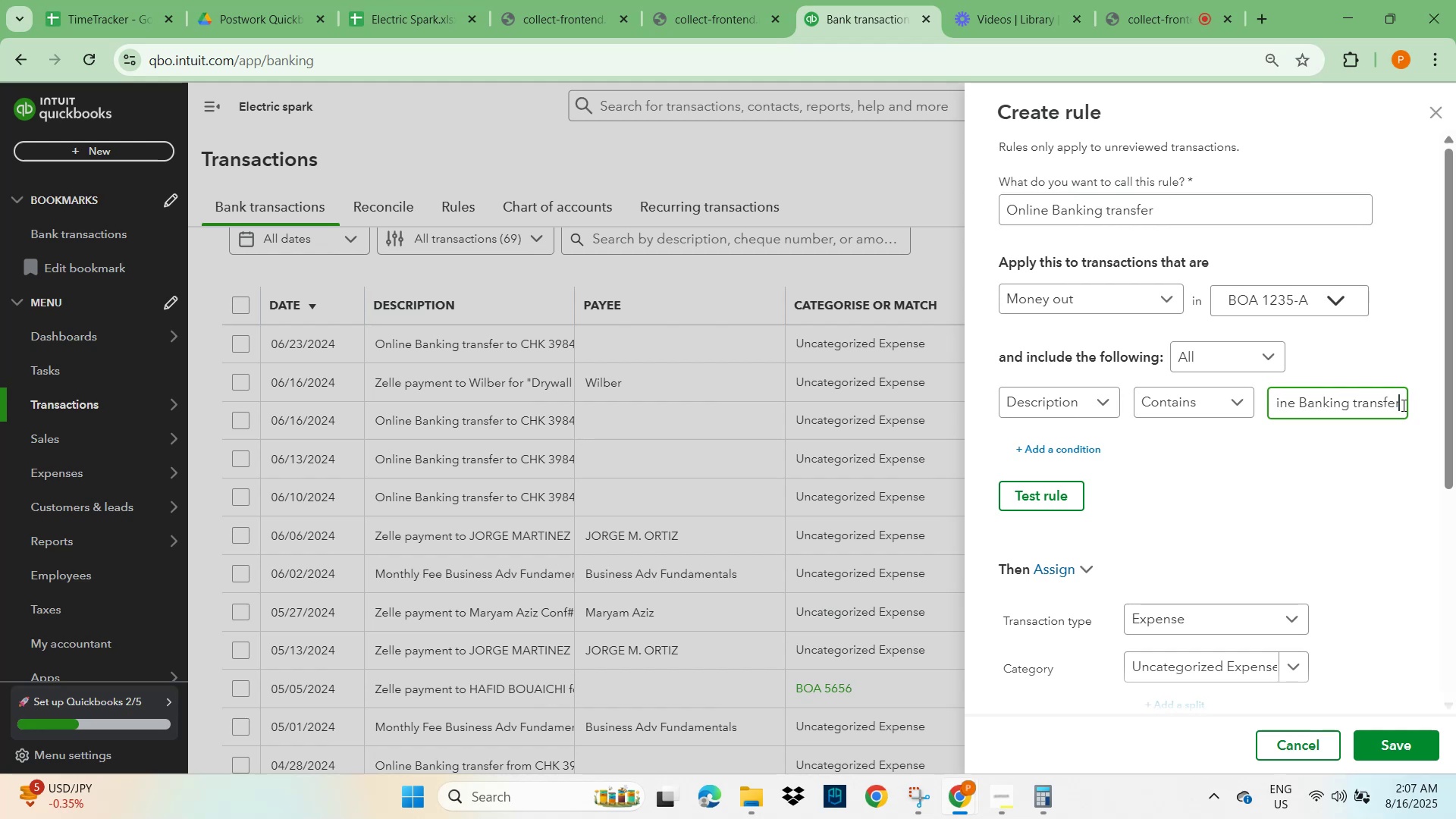 
hold_key(key=ArrowRight, duration=1.54)
 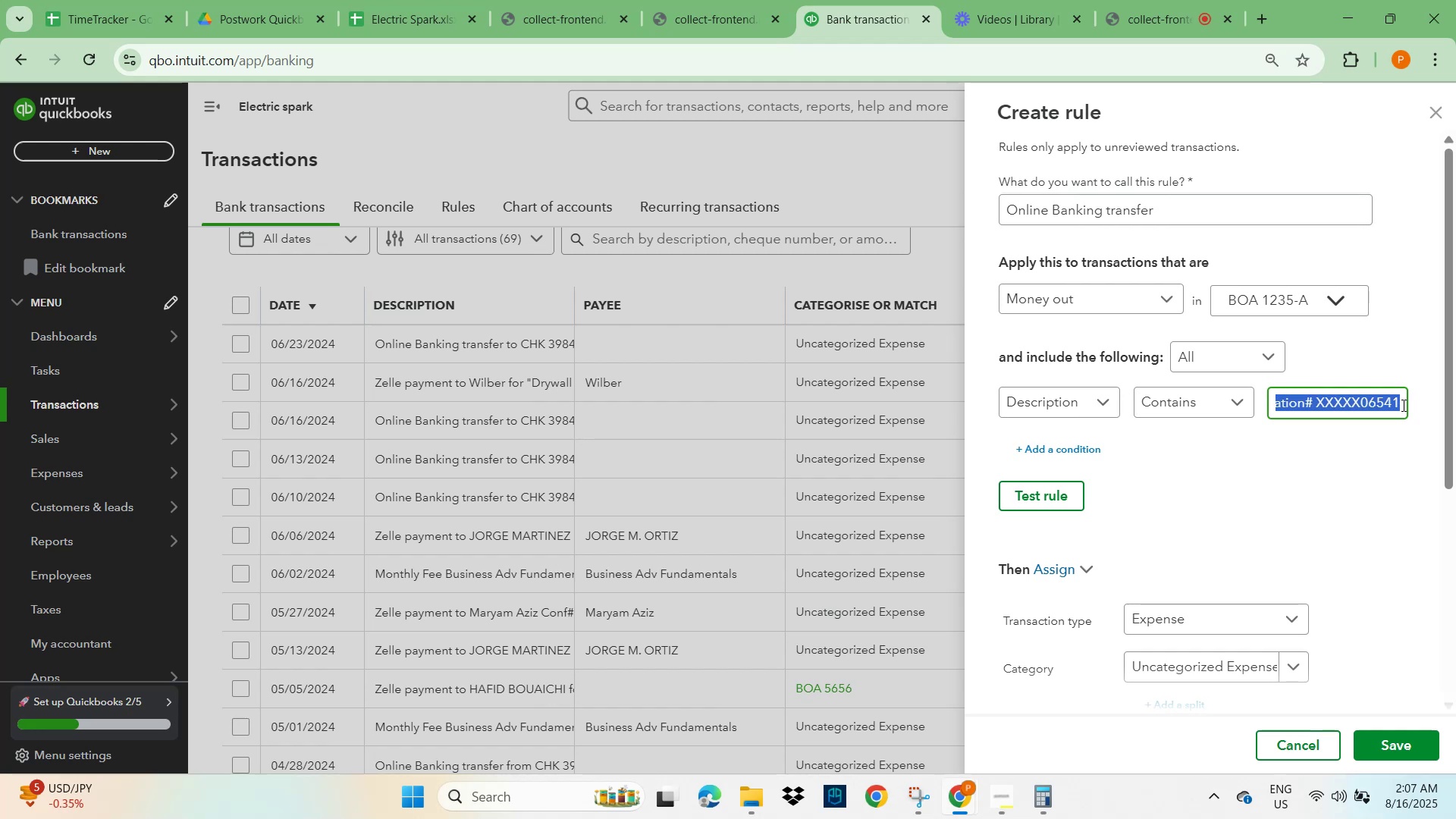 
hold_key(key=ArrowRight, duration=0.61)
 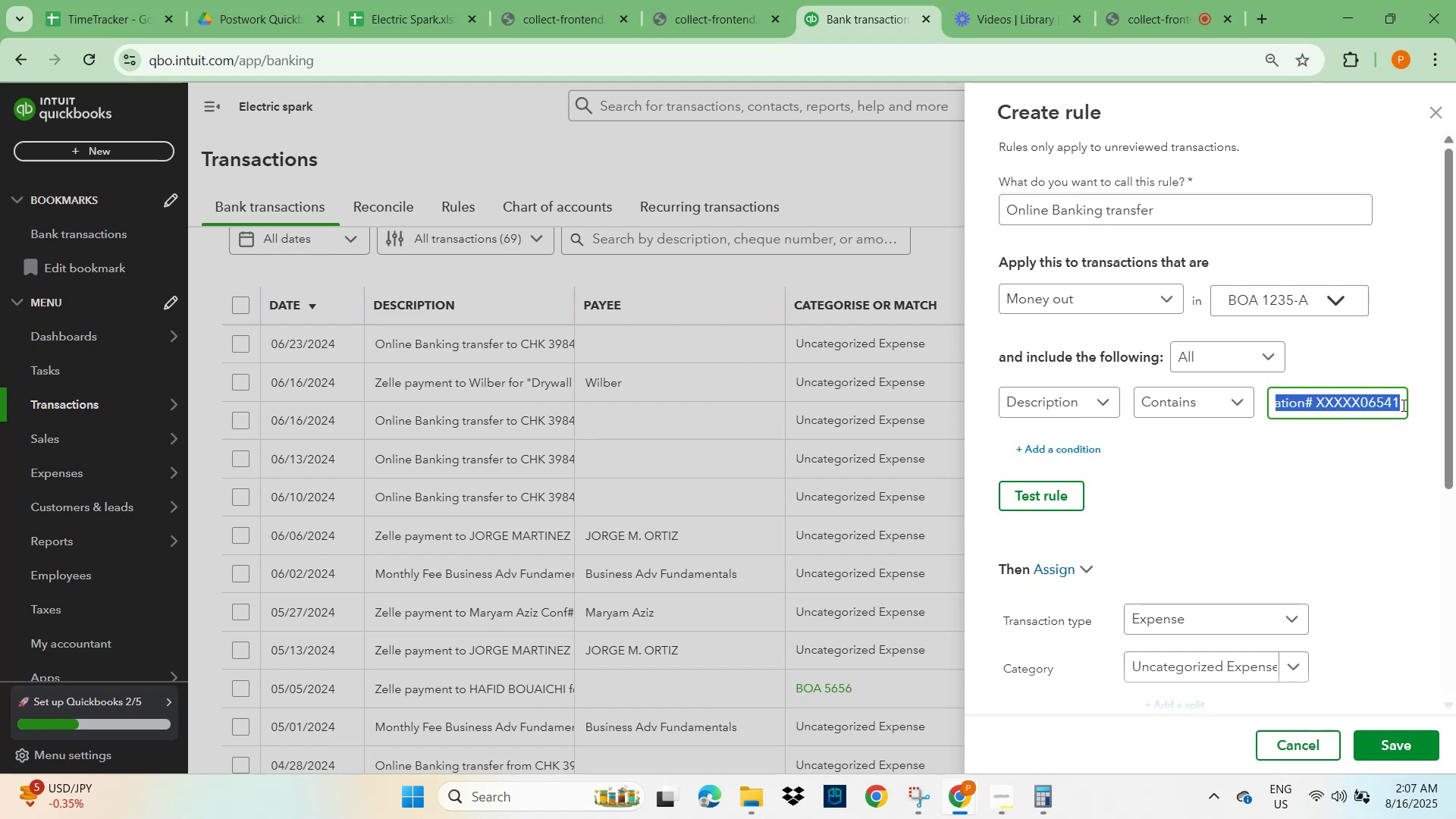 
key(Backspace)
 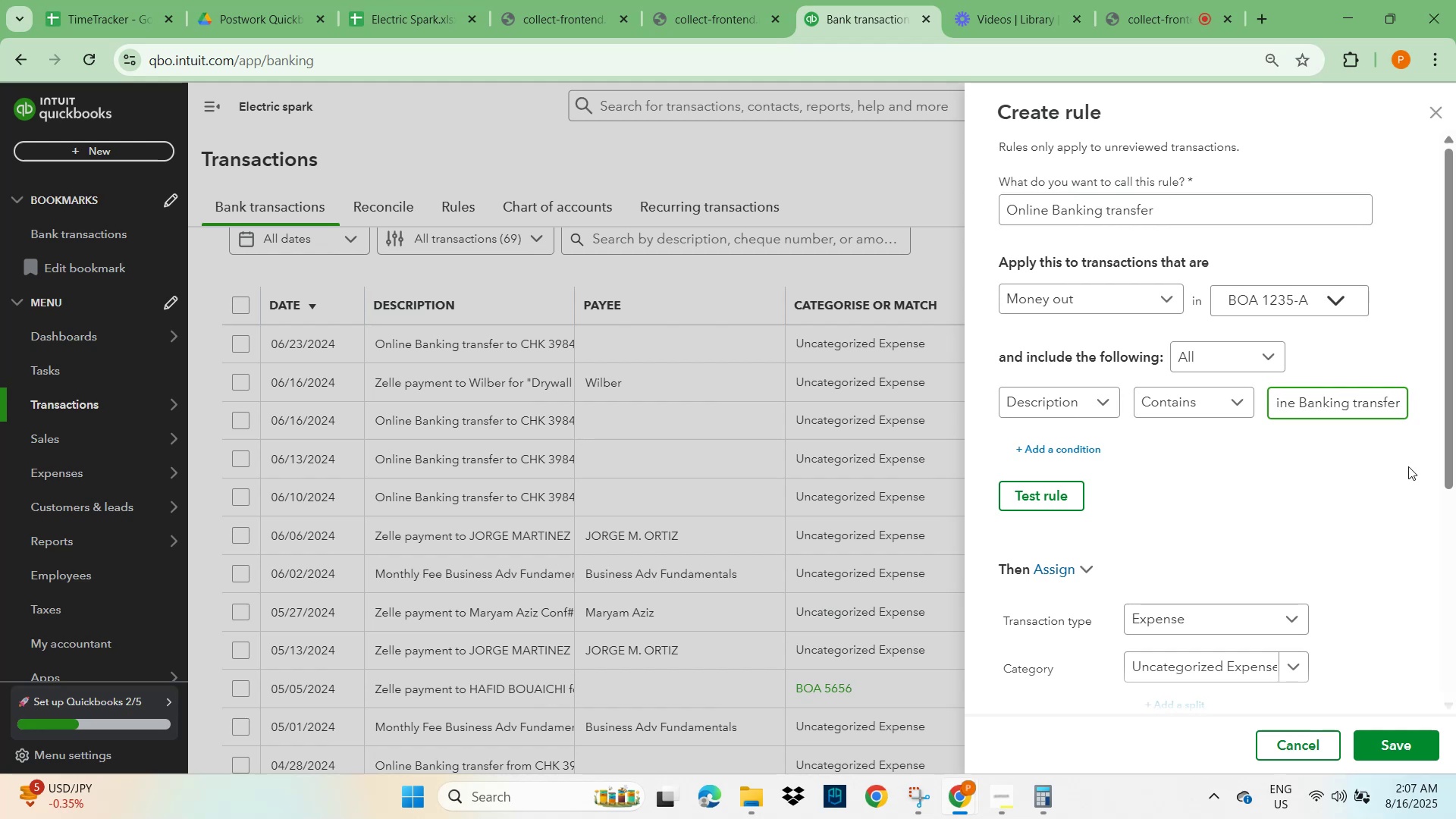 
left_click([1404, 542])
 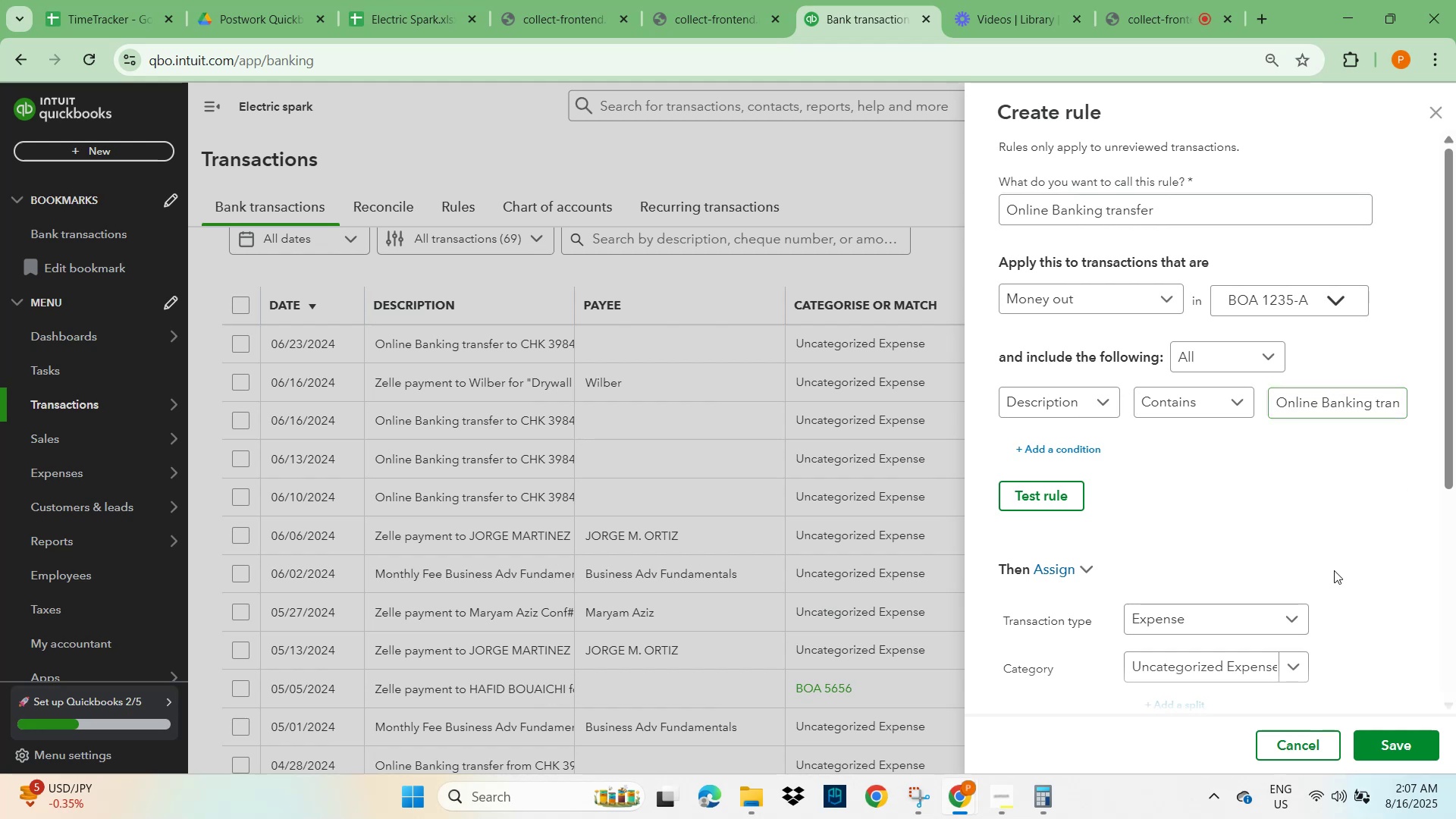 
scroll: coordinate [1288, 591], scroll_direction: down, amount: 2.0
 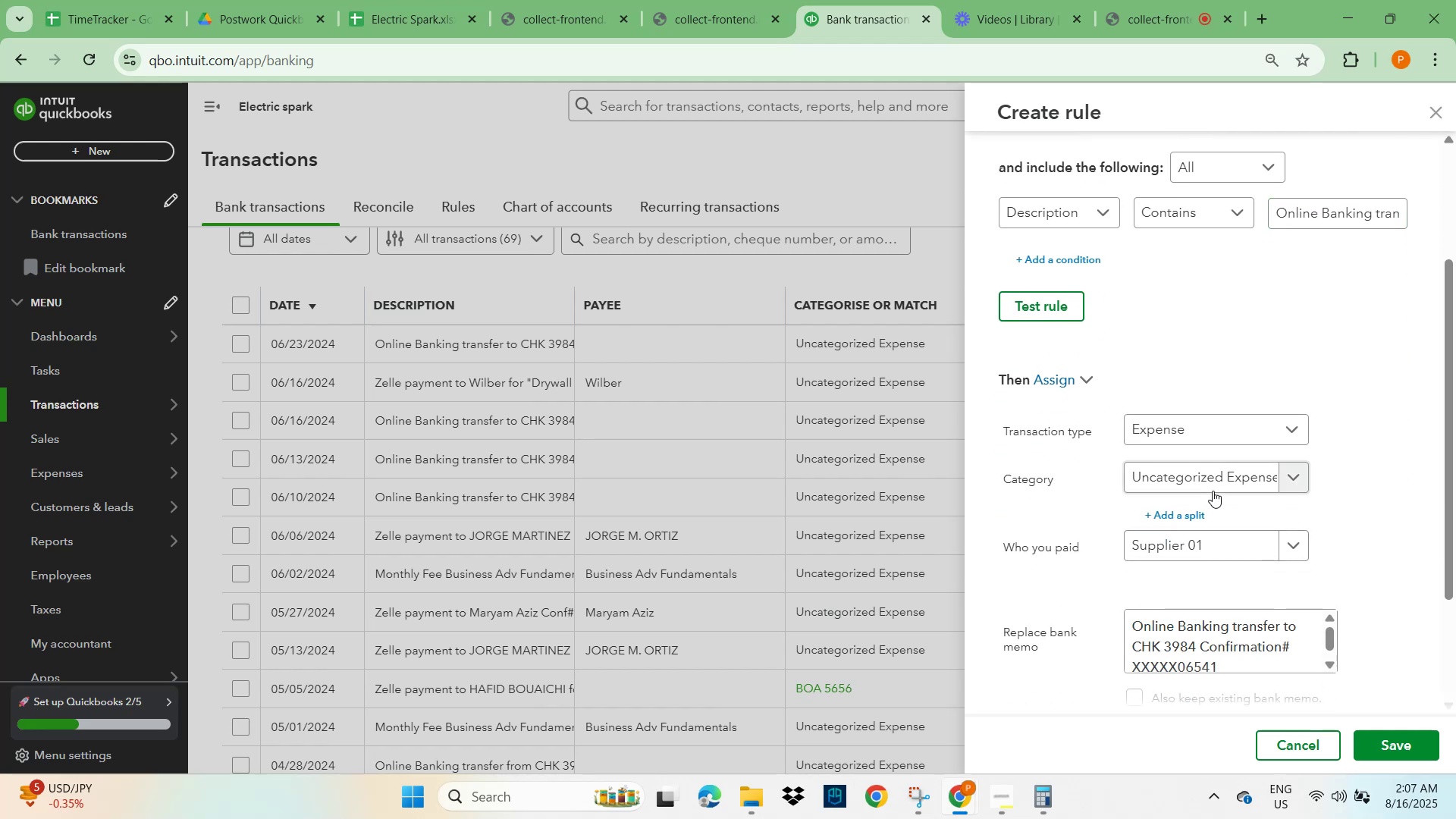 
left_click([1210, 478])
 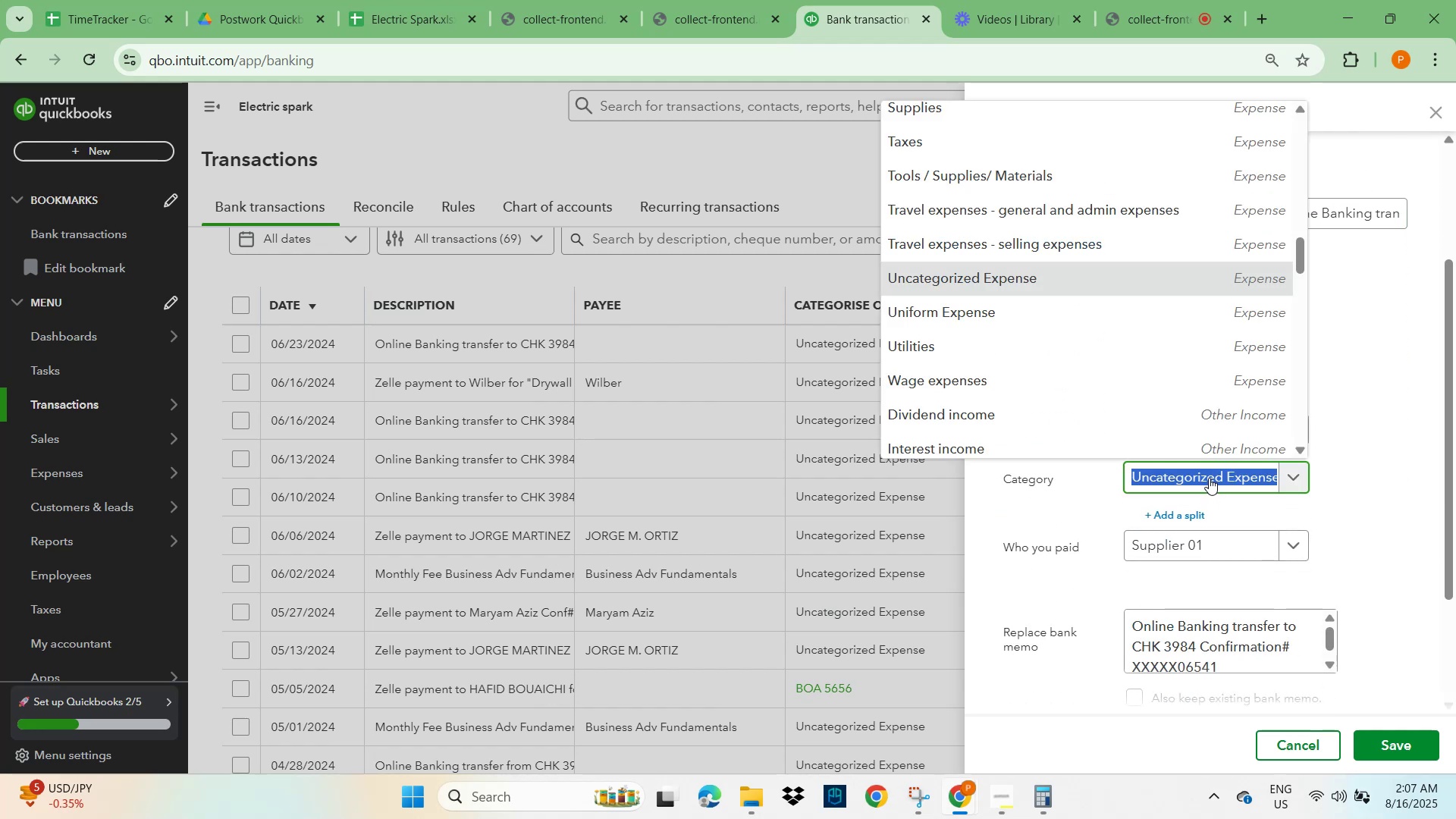 
type(genera)
 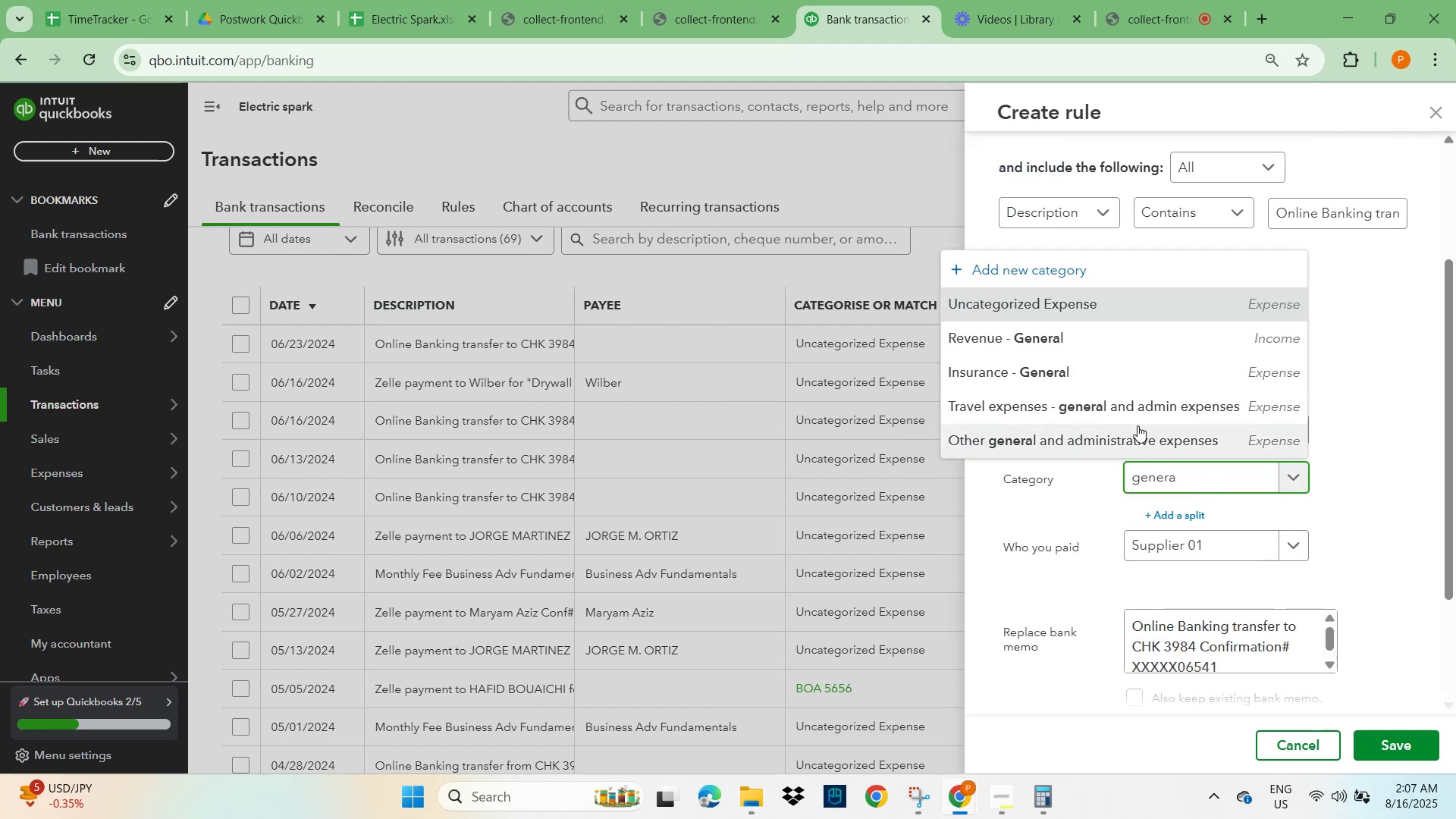 
left_click([1132, 440])
 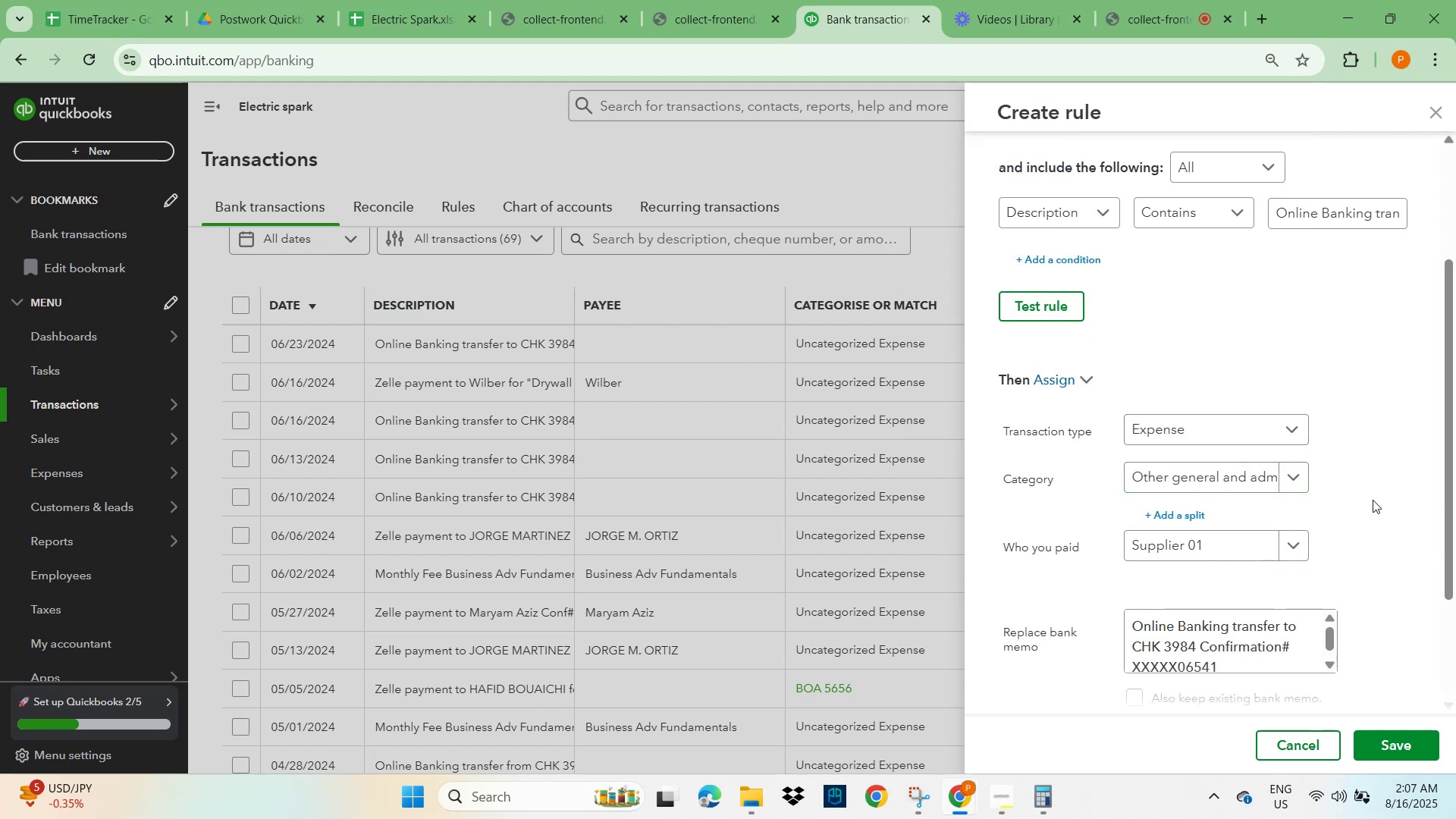 
left_click([1401, 501])
 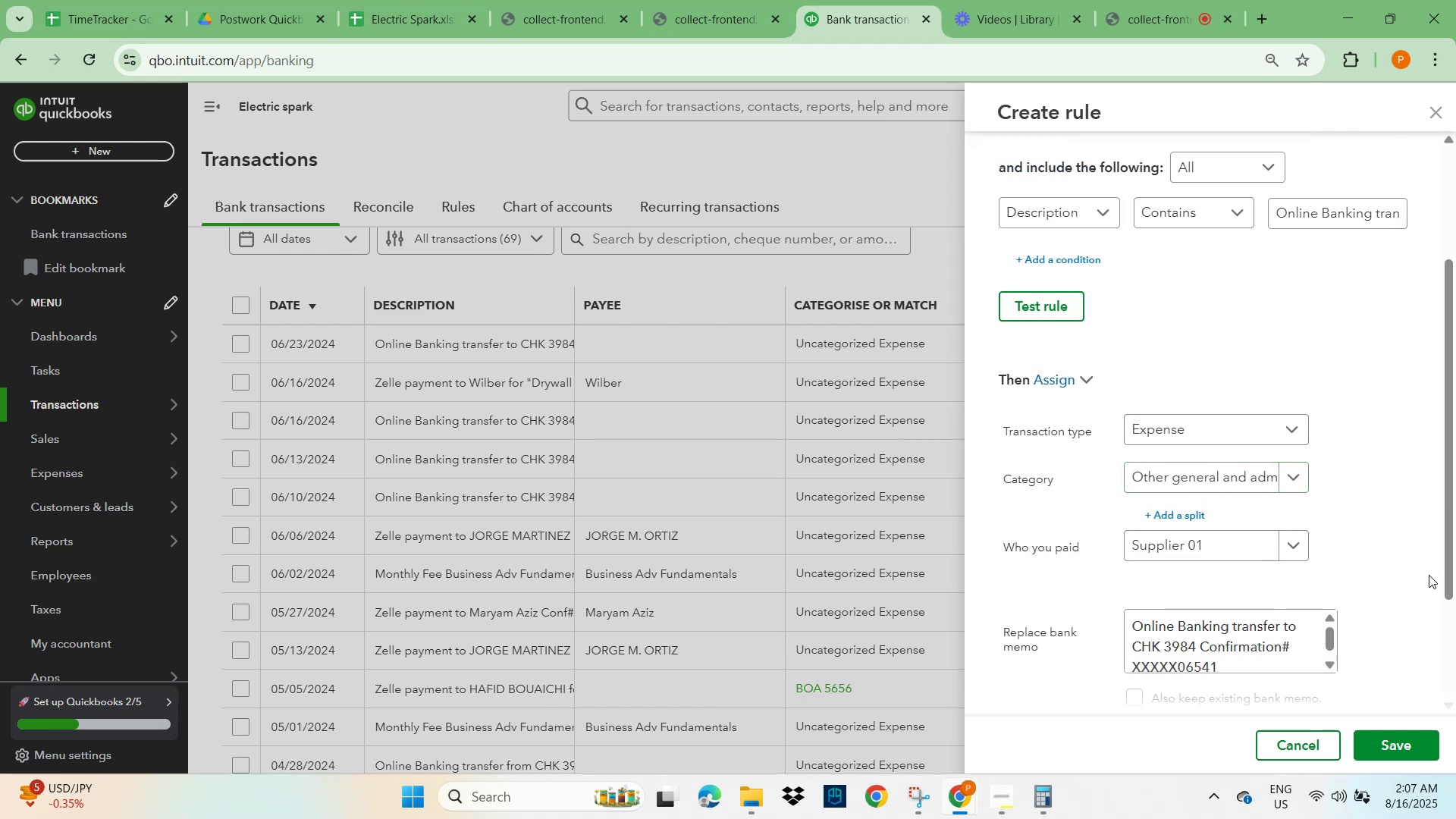 
scroll: coordinate [1408, 595], scroll_direction: down, amount: 3.0
 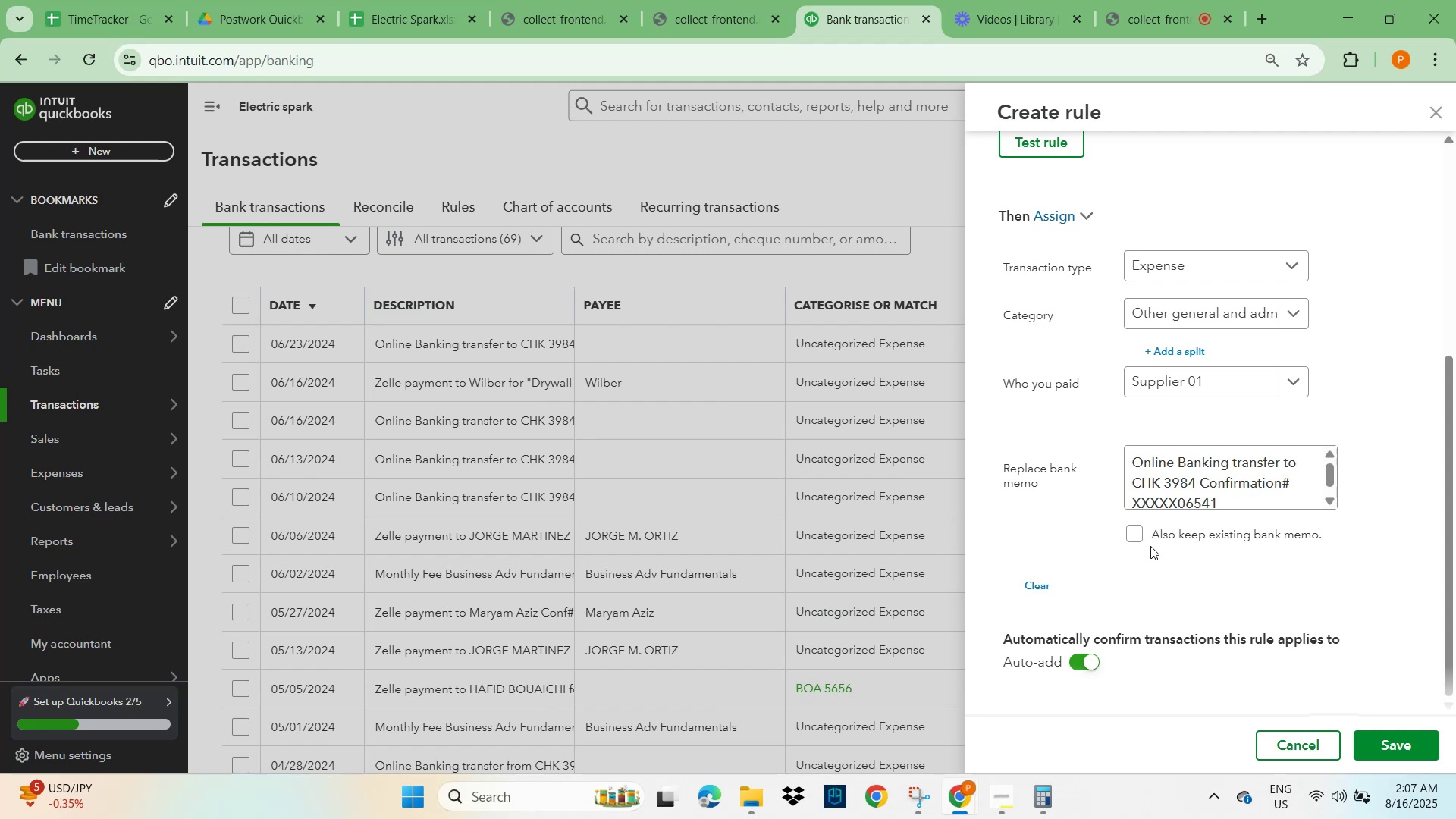 
left_click([1139, 533])
 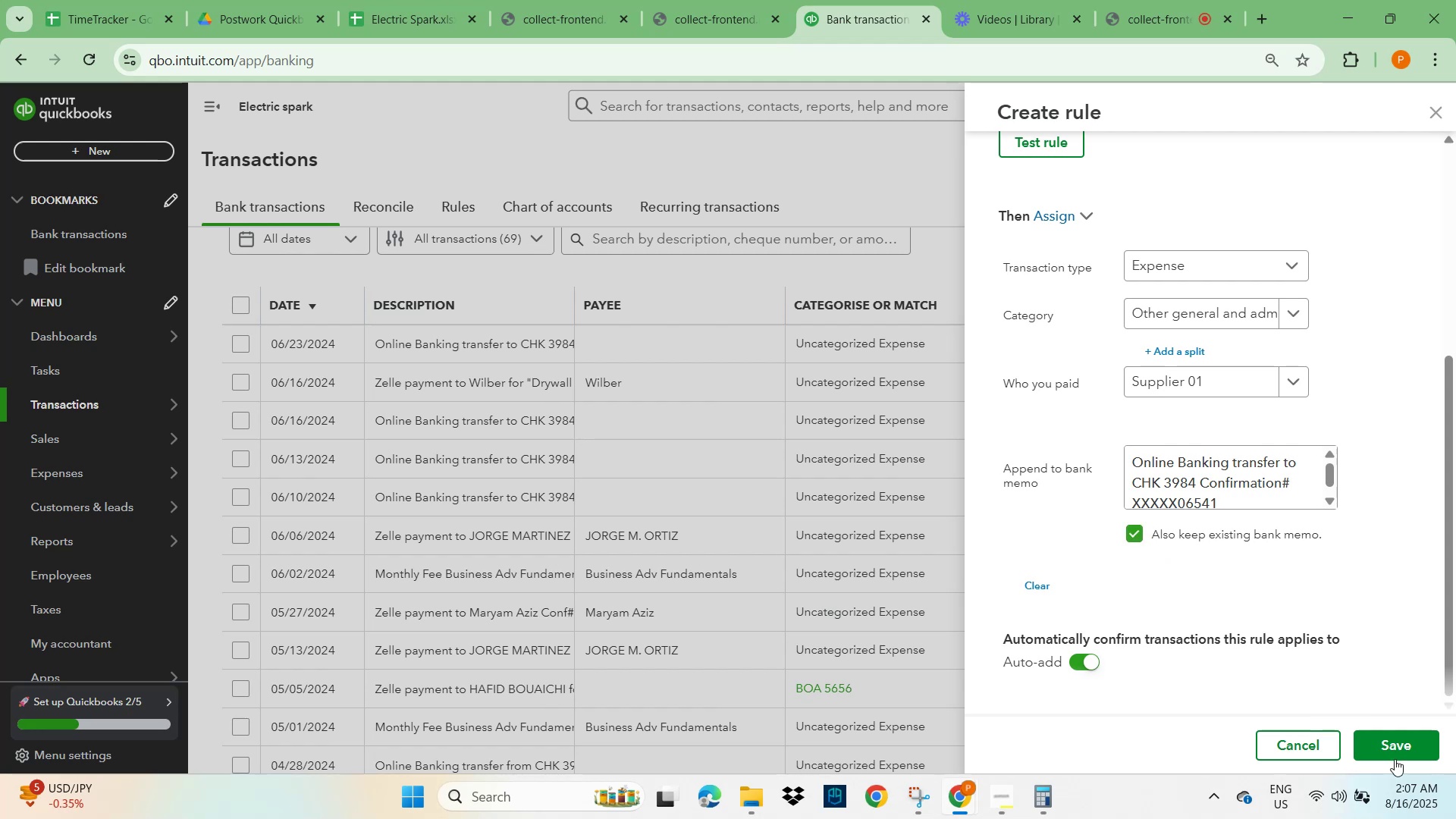 
left_click([1374, 748])
 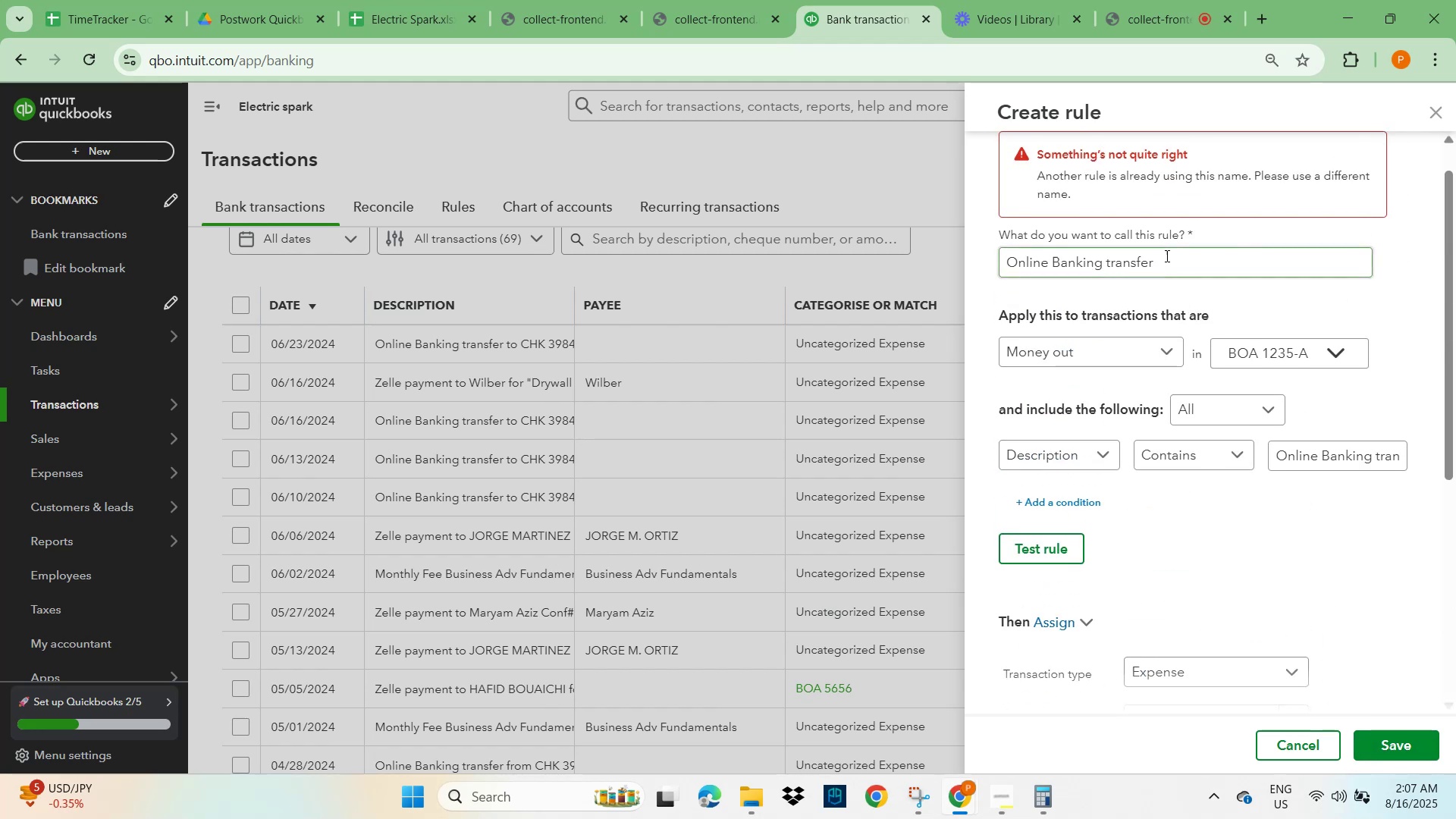 
left_click([1166, 255])
 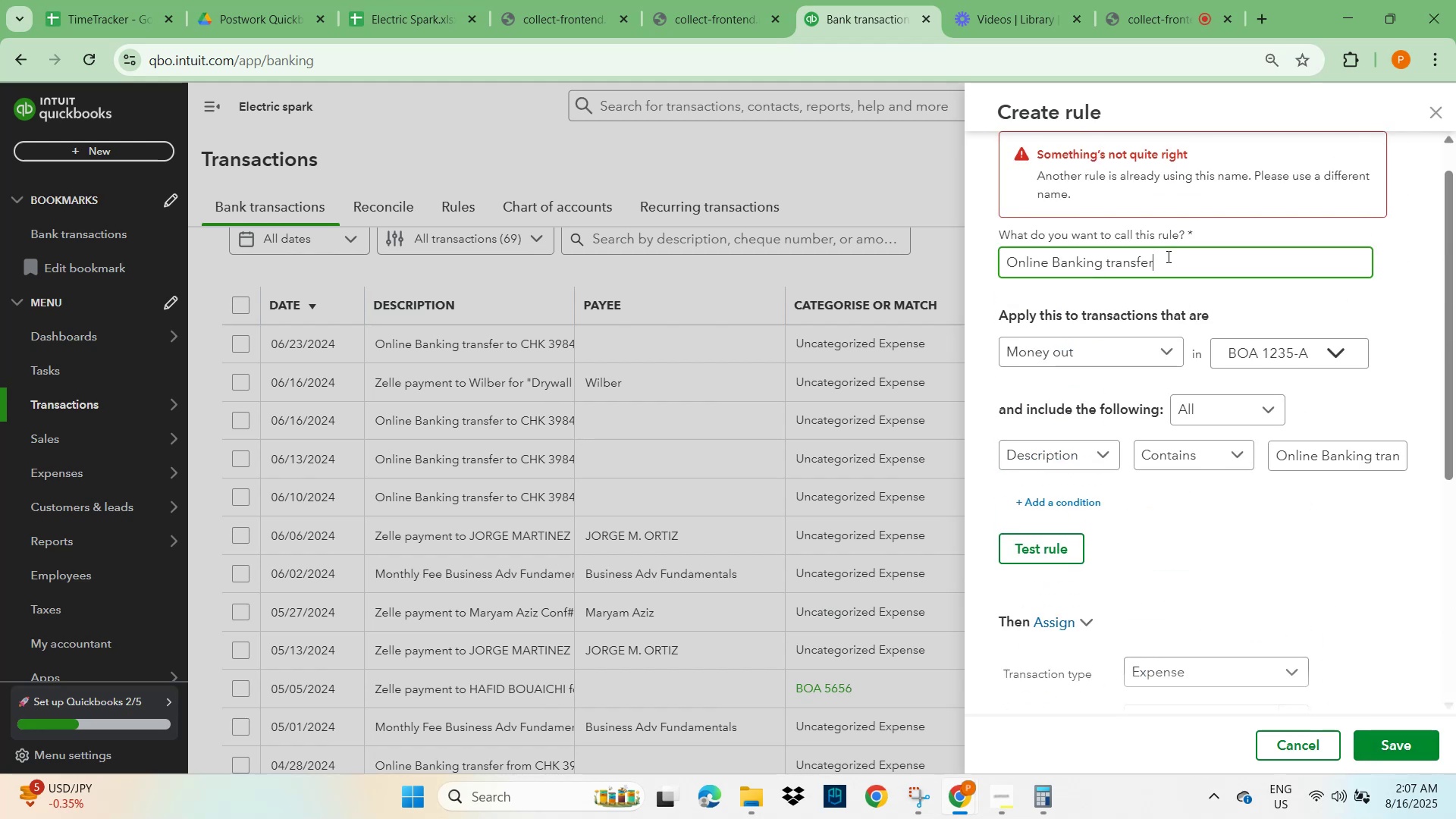 
key(Space)
 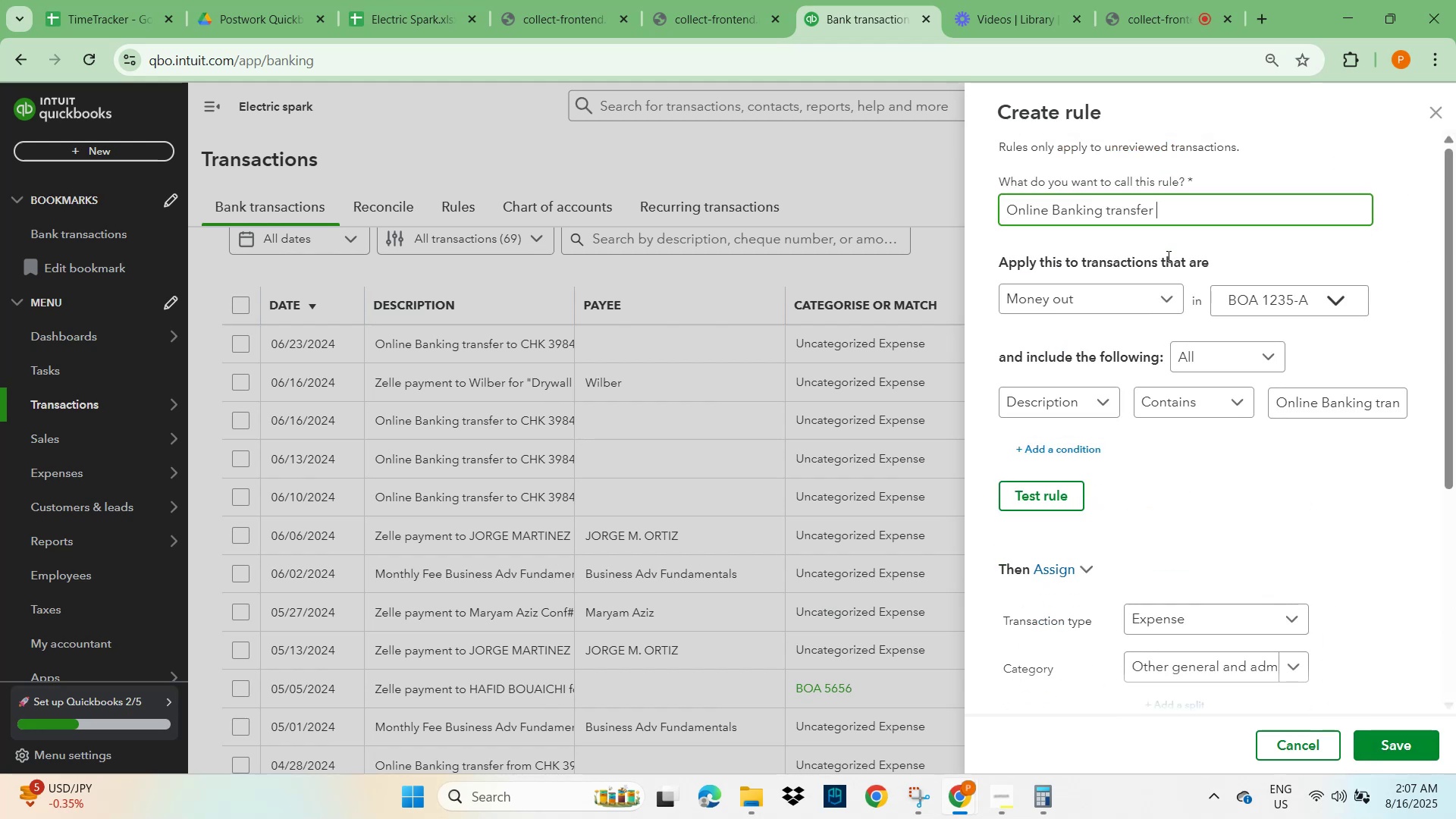 
key(Numpad0)
 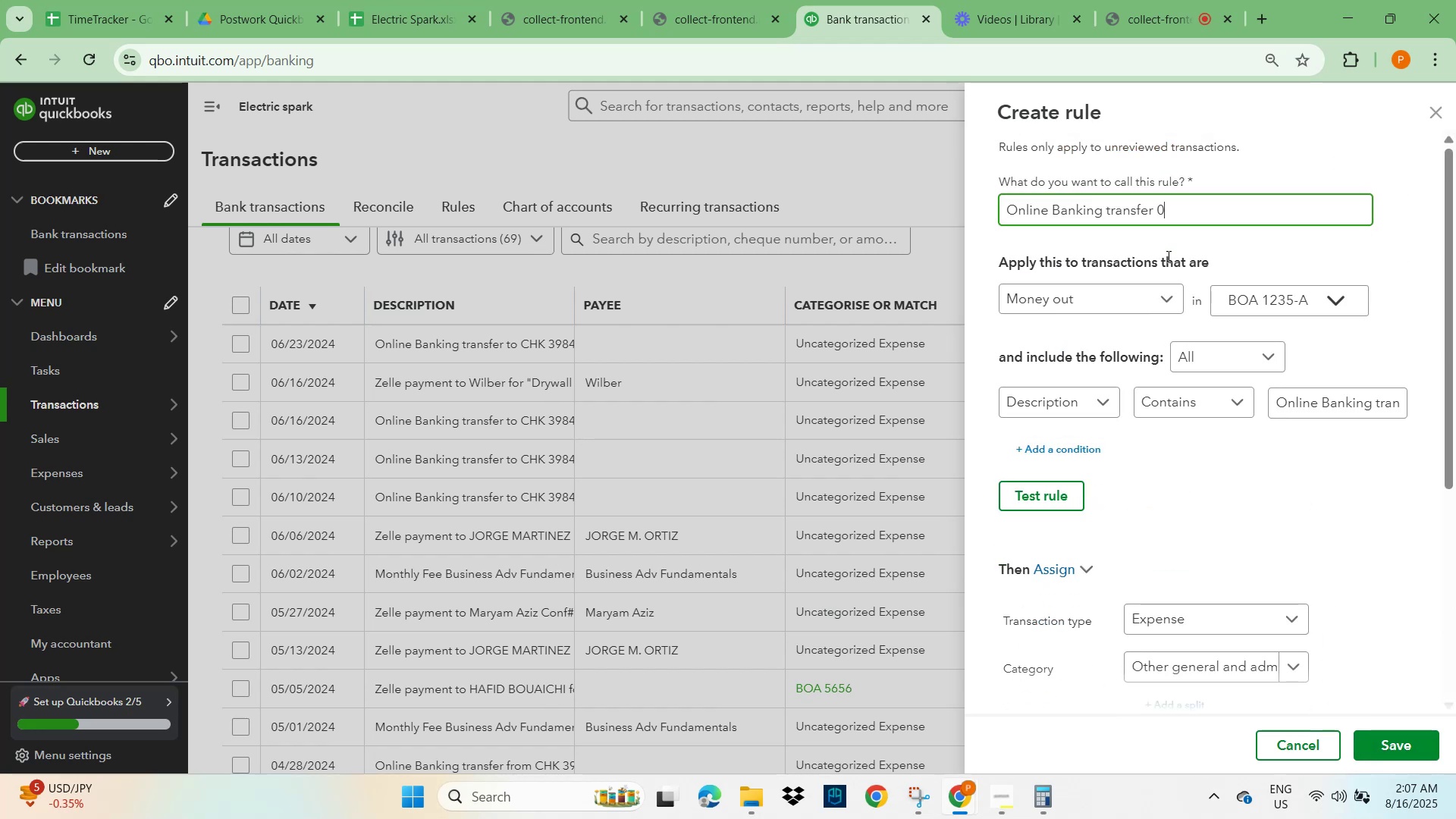 
key(Numpad1)
 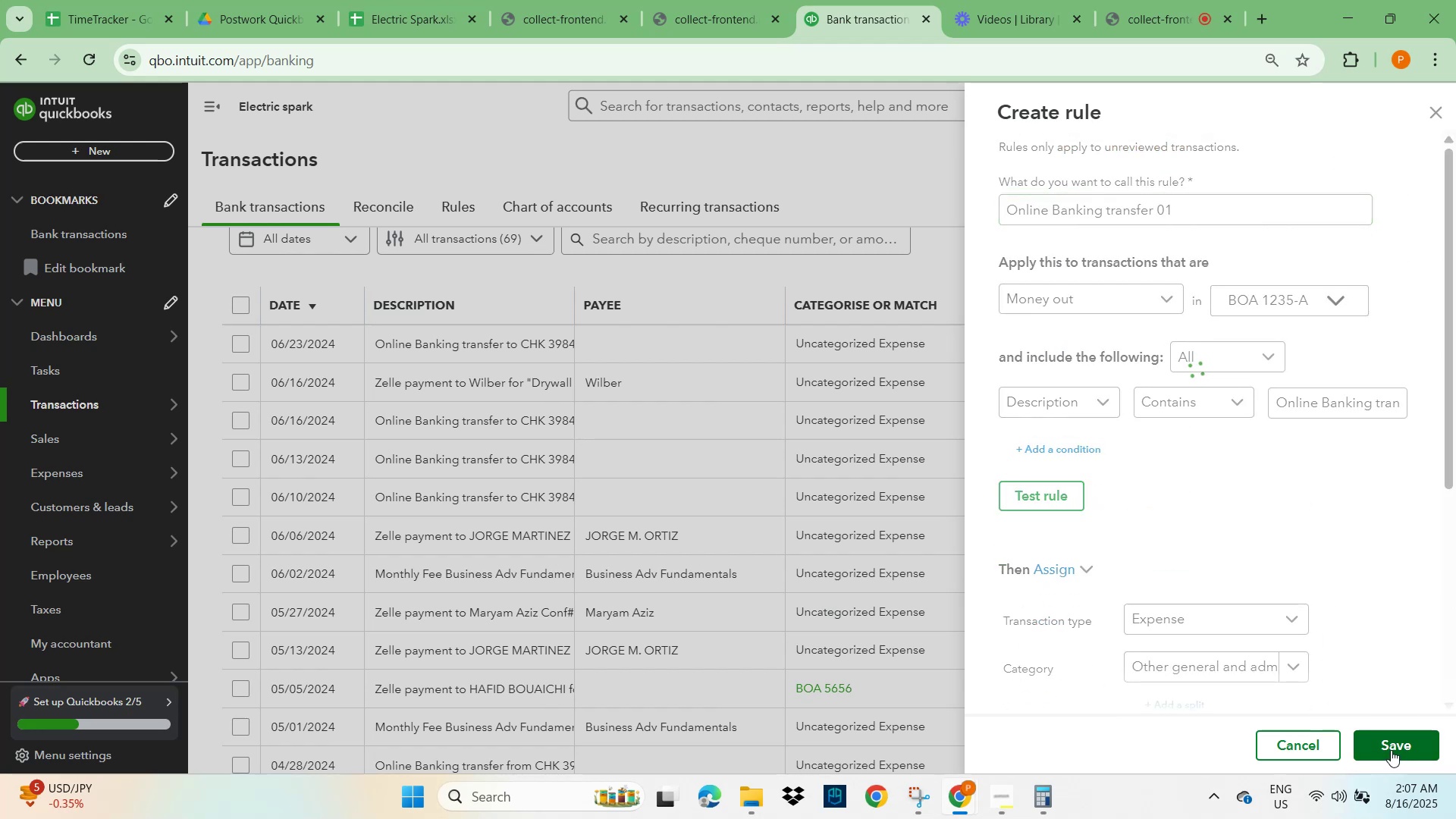 
scroll: coordinate [1312, 613], scroll_direction: down, amount: 1.0
 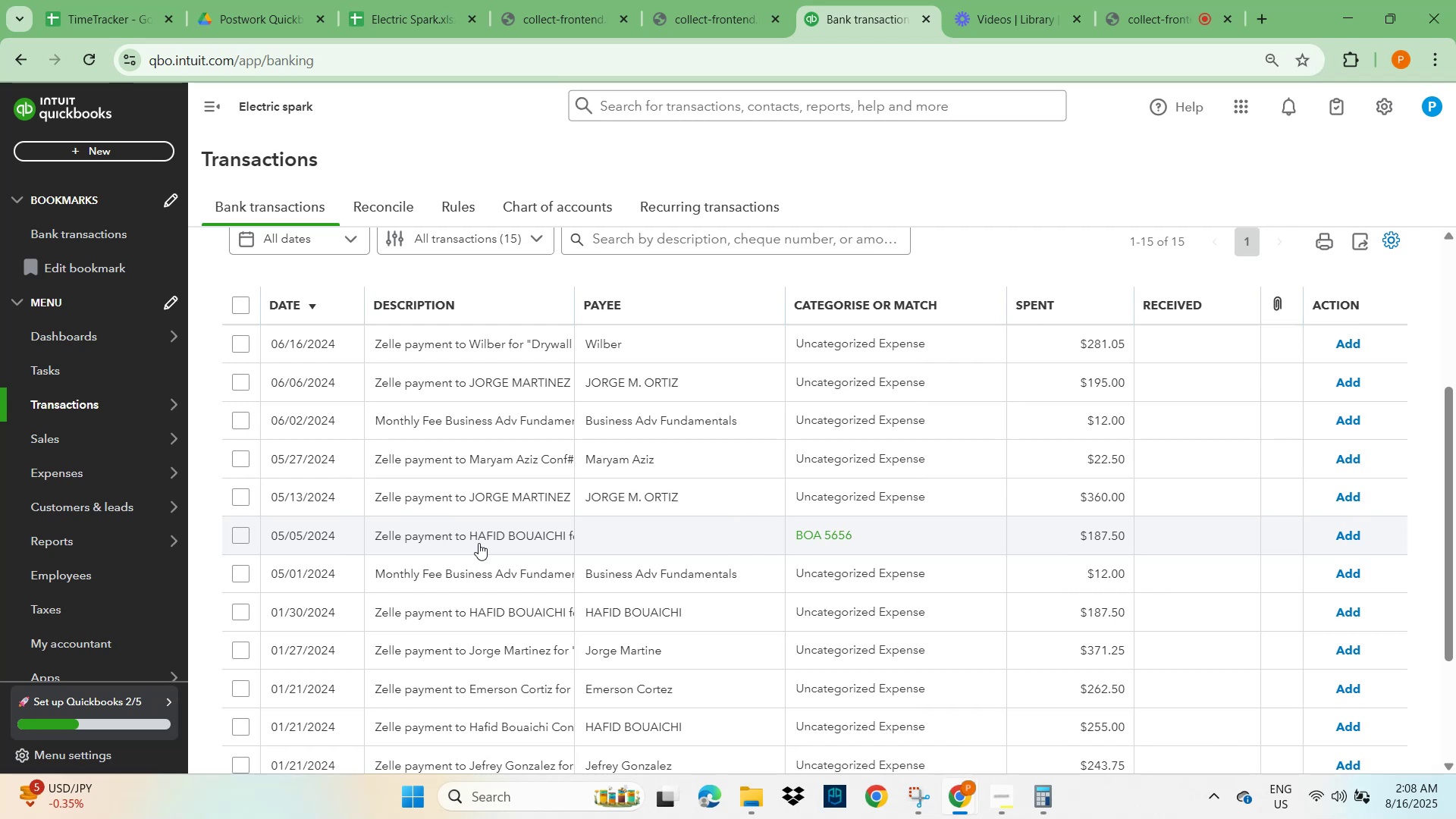 
wait(15.77)
 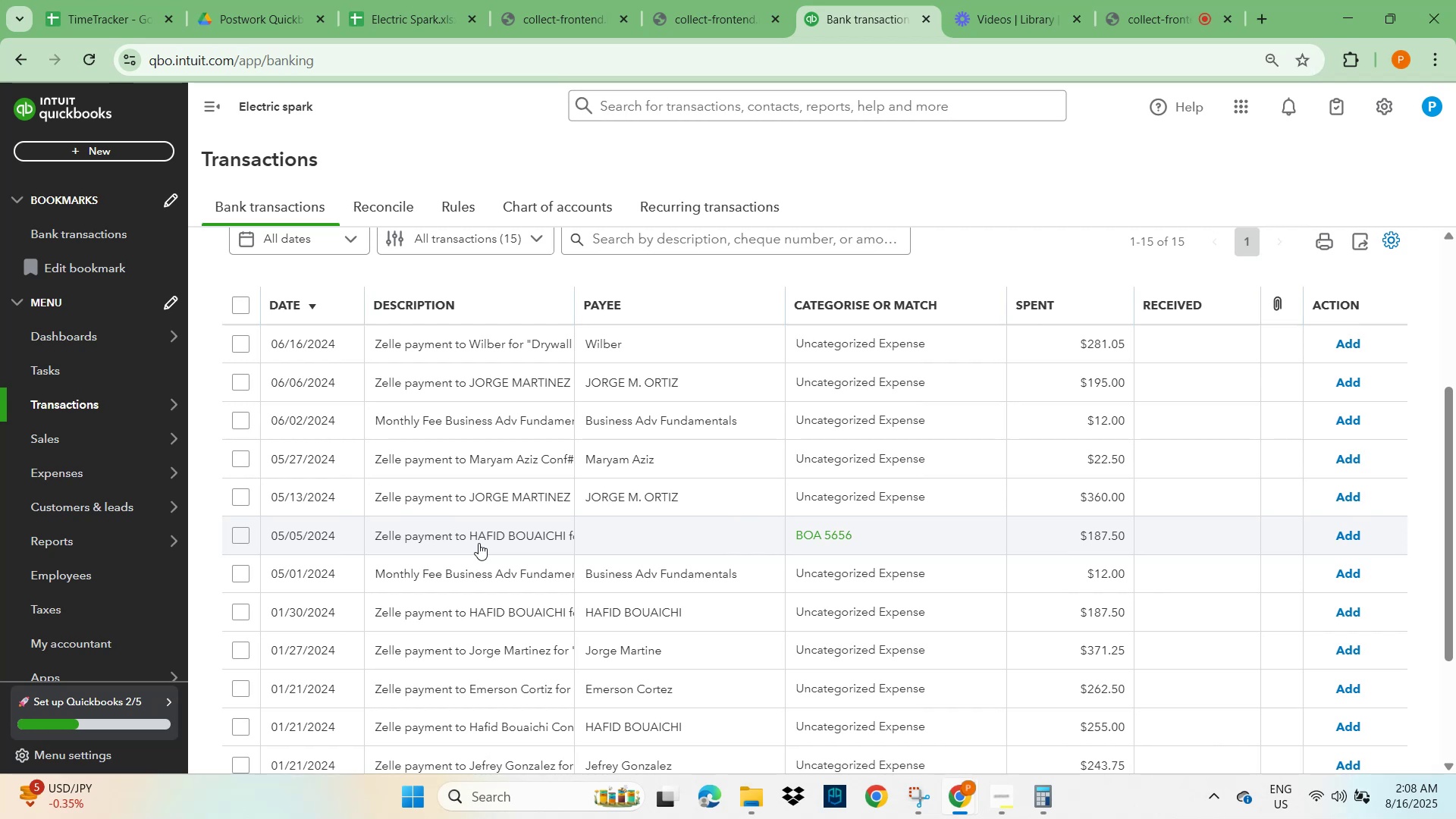 
scroll: coordinate [620, 604], scroll_direction: up, amount: 6.0
 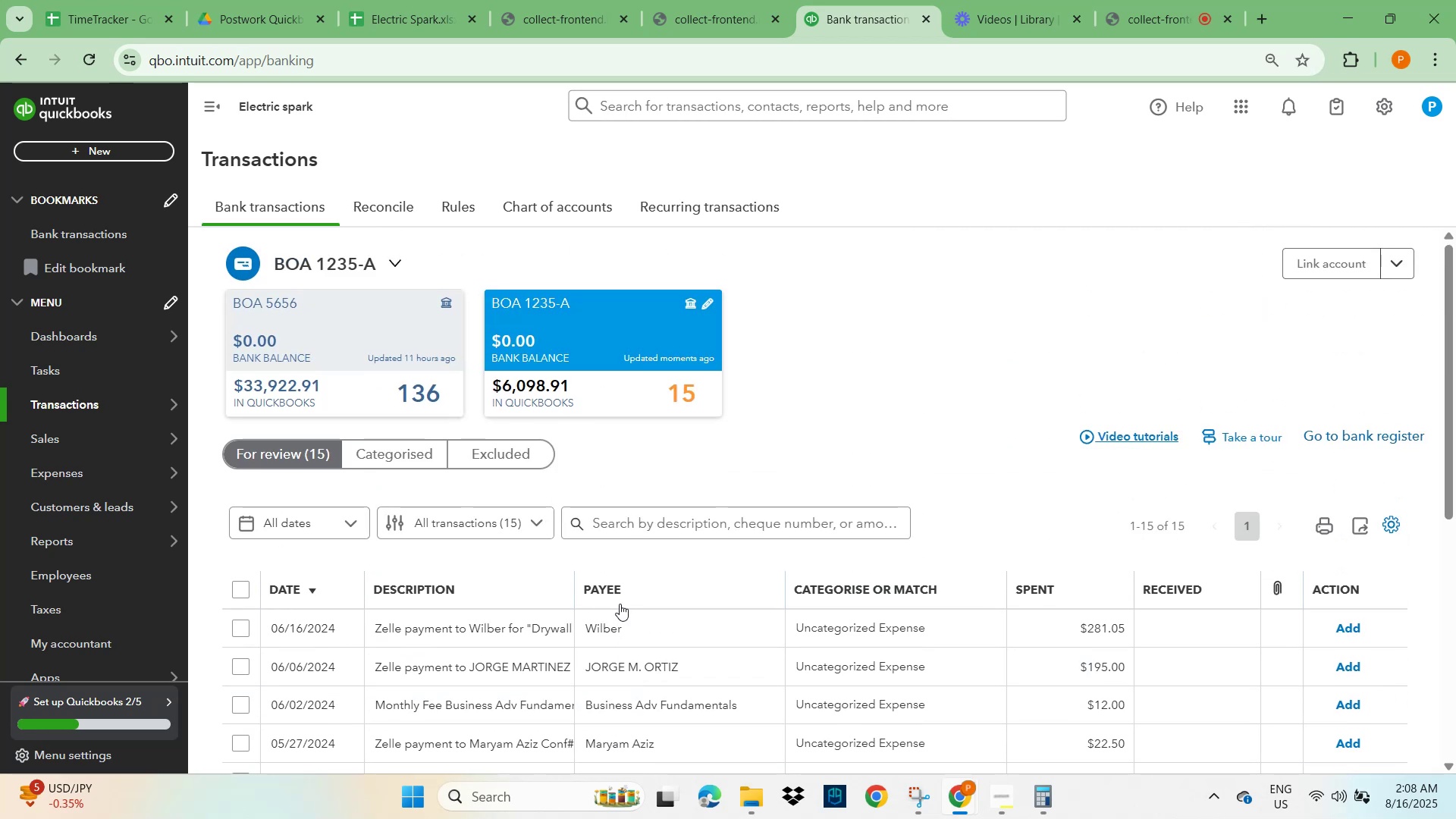 
scroll: coordinate [620, 604], scroll_direction: down, amount: 2.0
 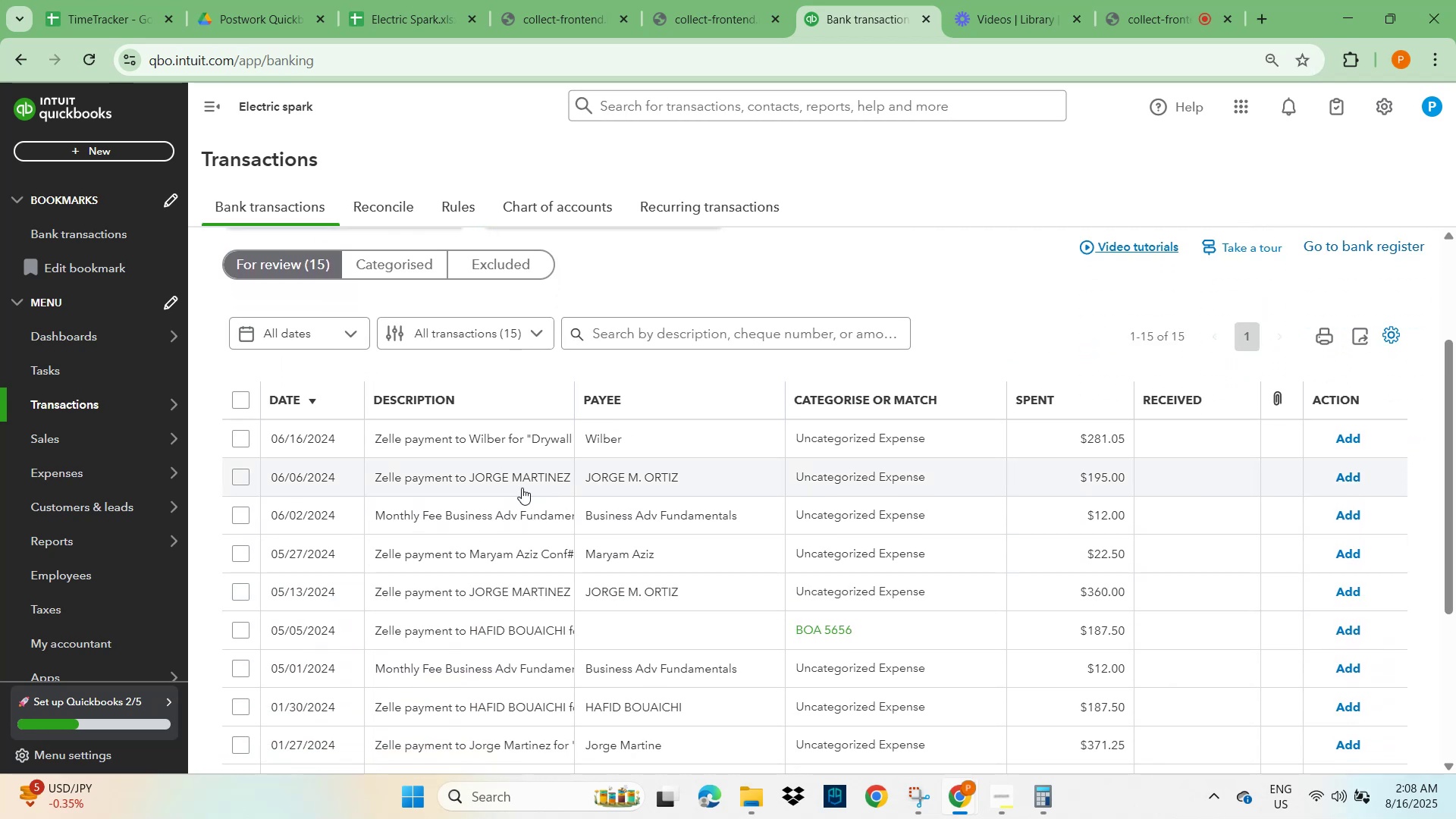 
left_click([483, 440])
 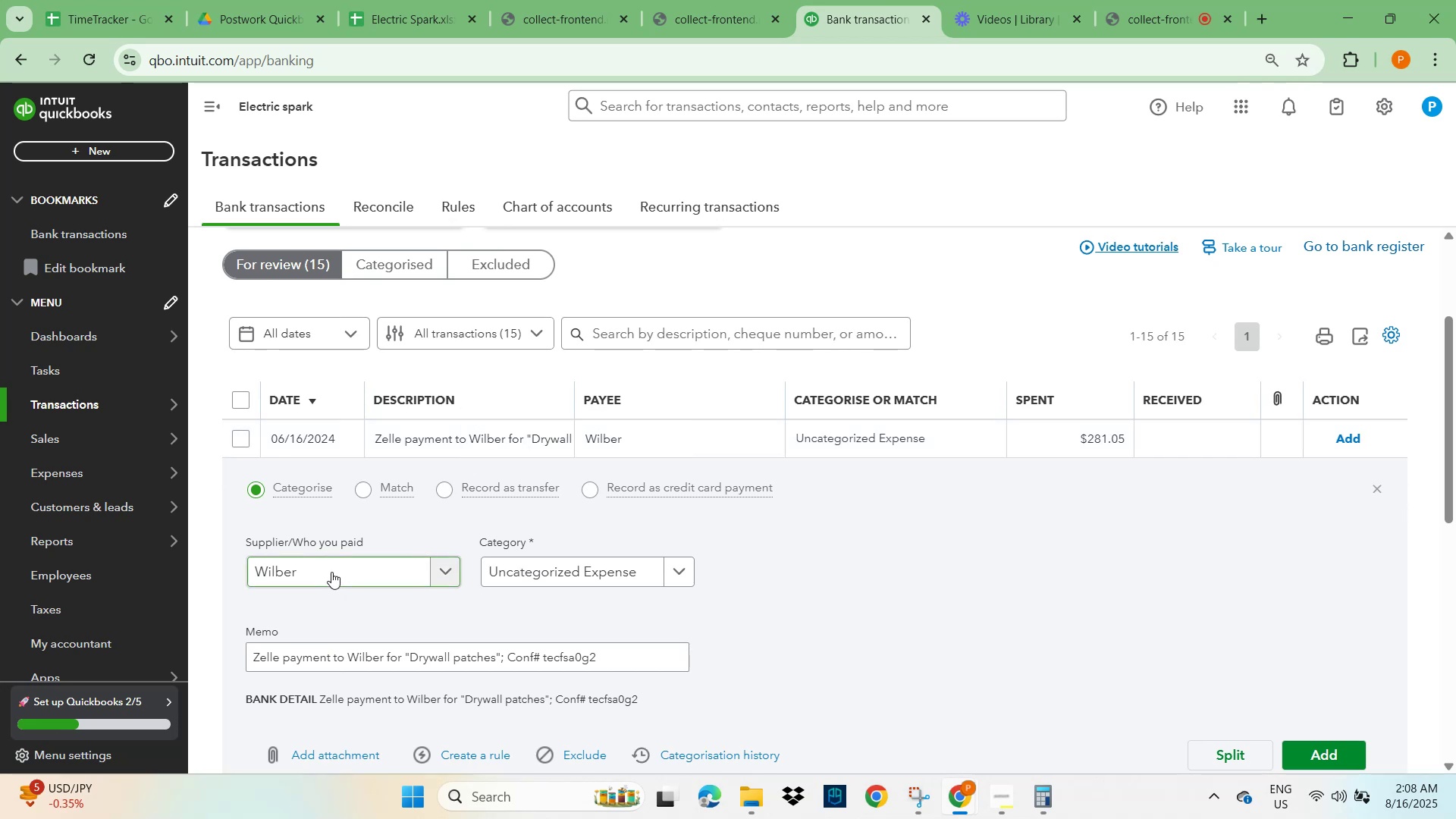 
scroll: coordinate [523, 627], scroll_direction: down, amount: 1.0
 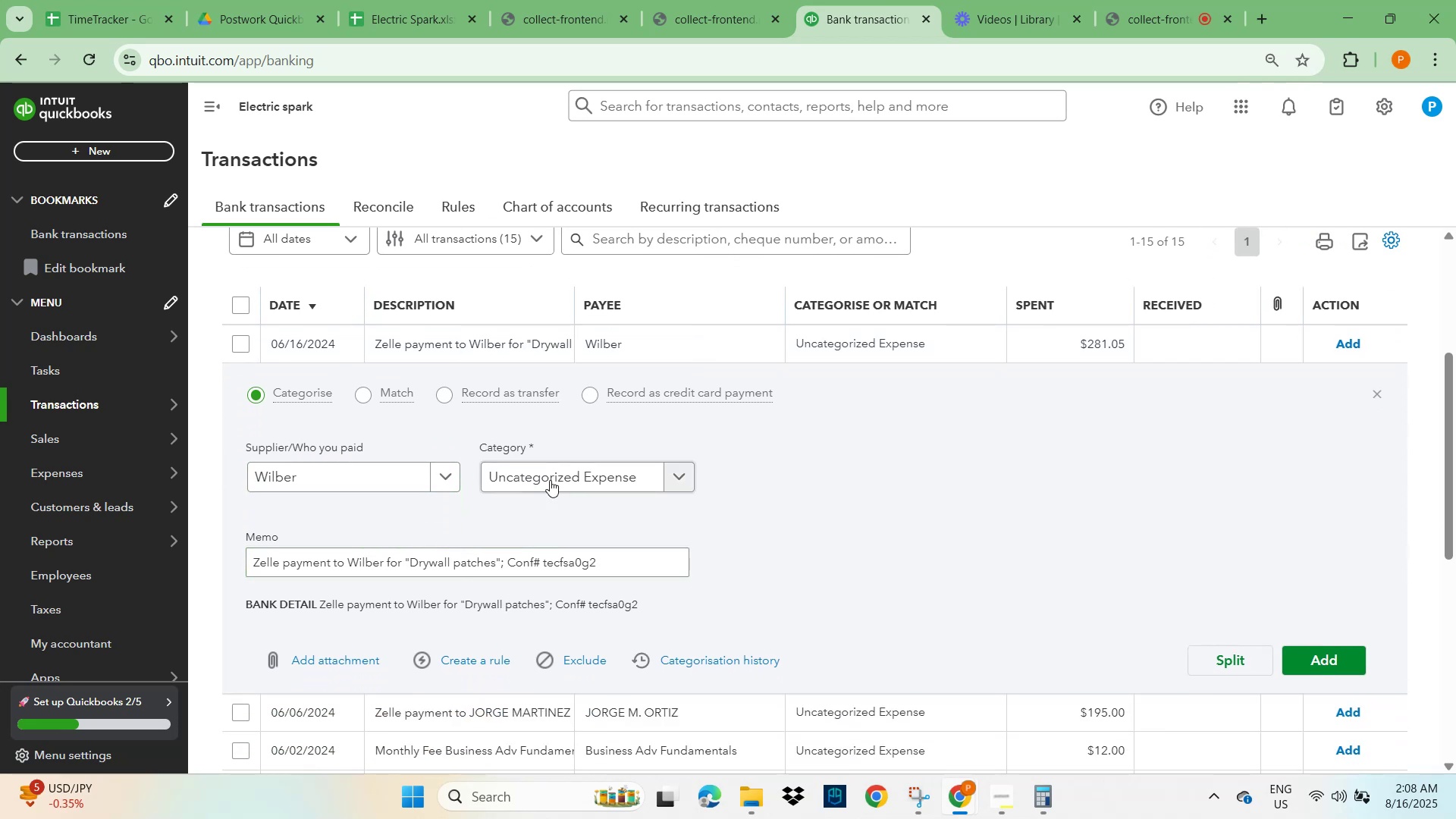 
left_click([570, 479])
 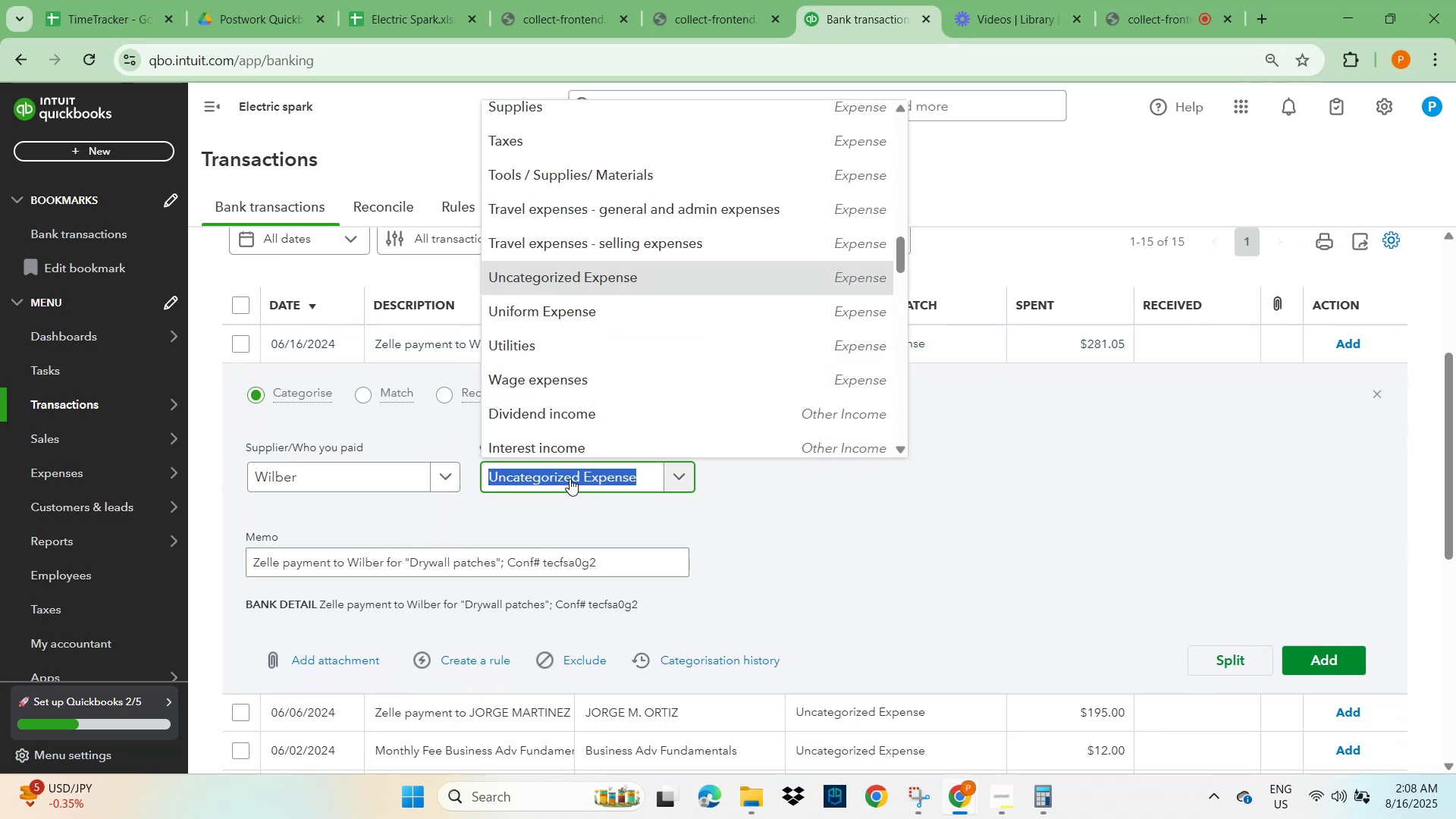 
type(wage)
 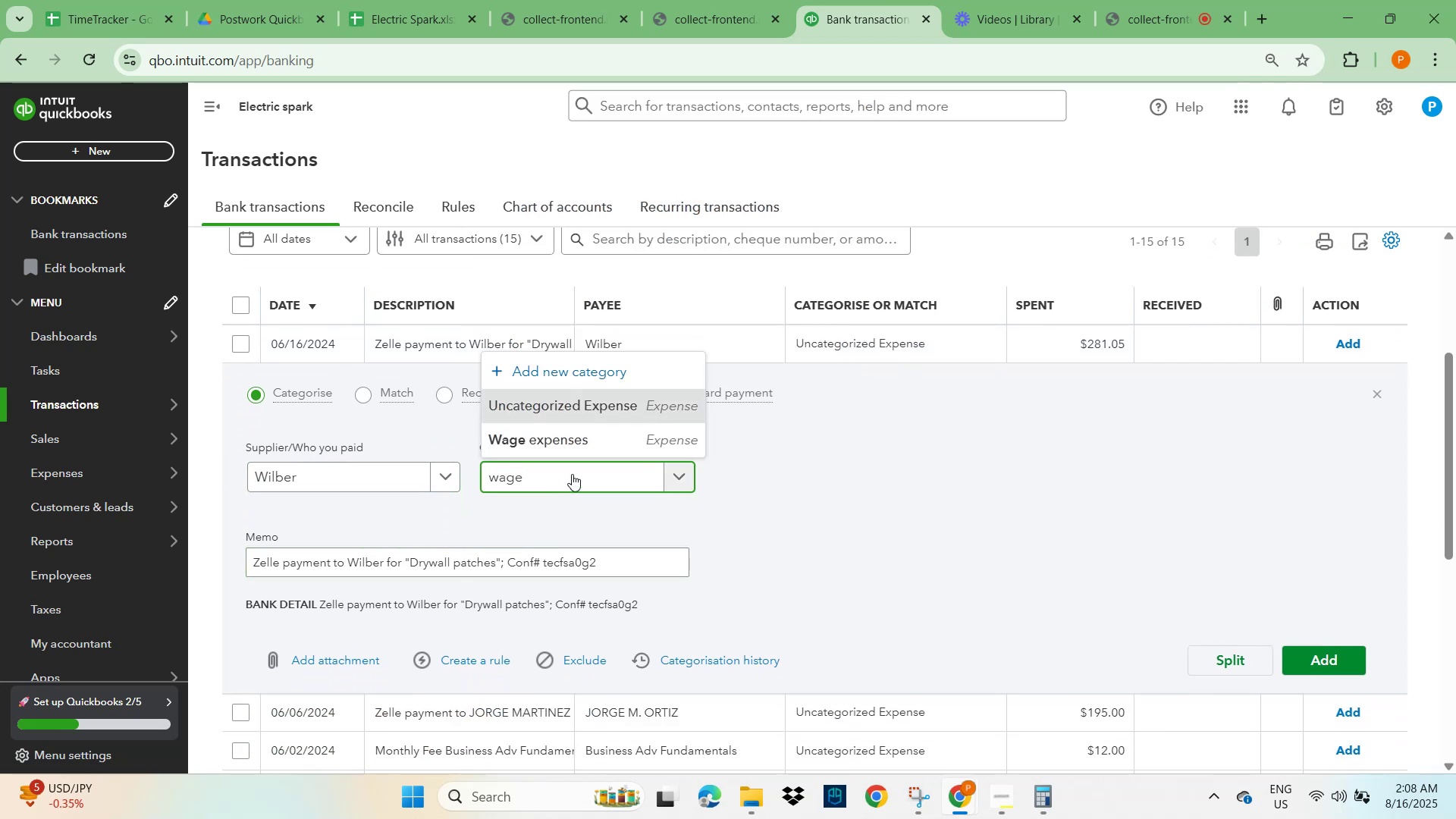 
left_click([576, 445])
 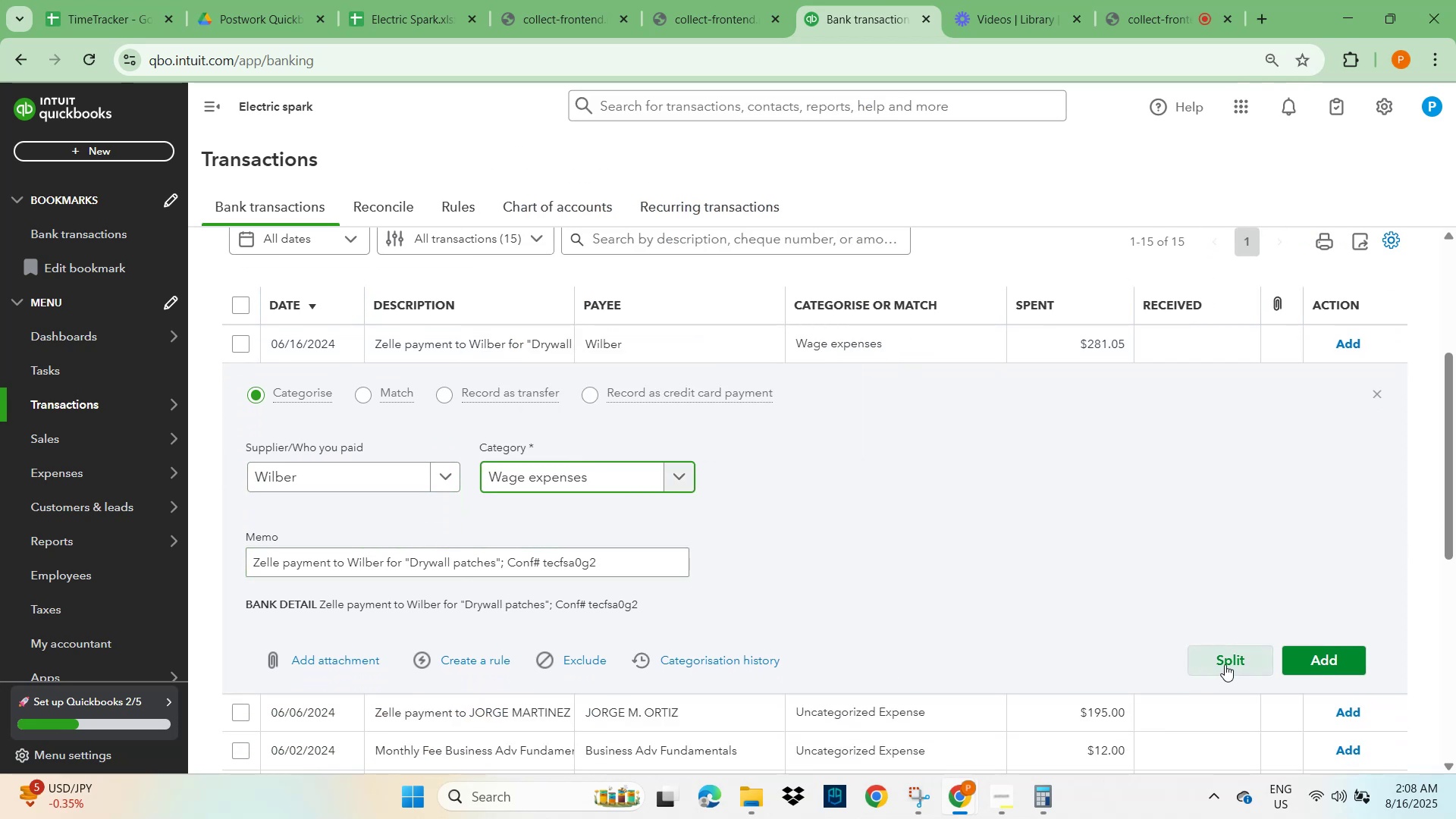 
left_click([1345, 659])
 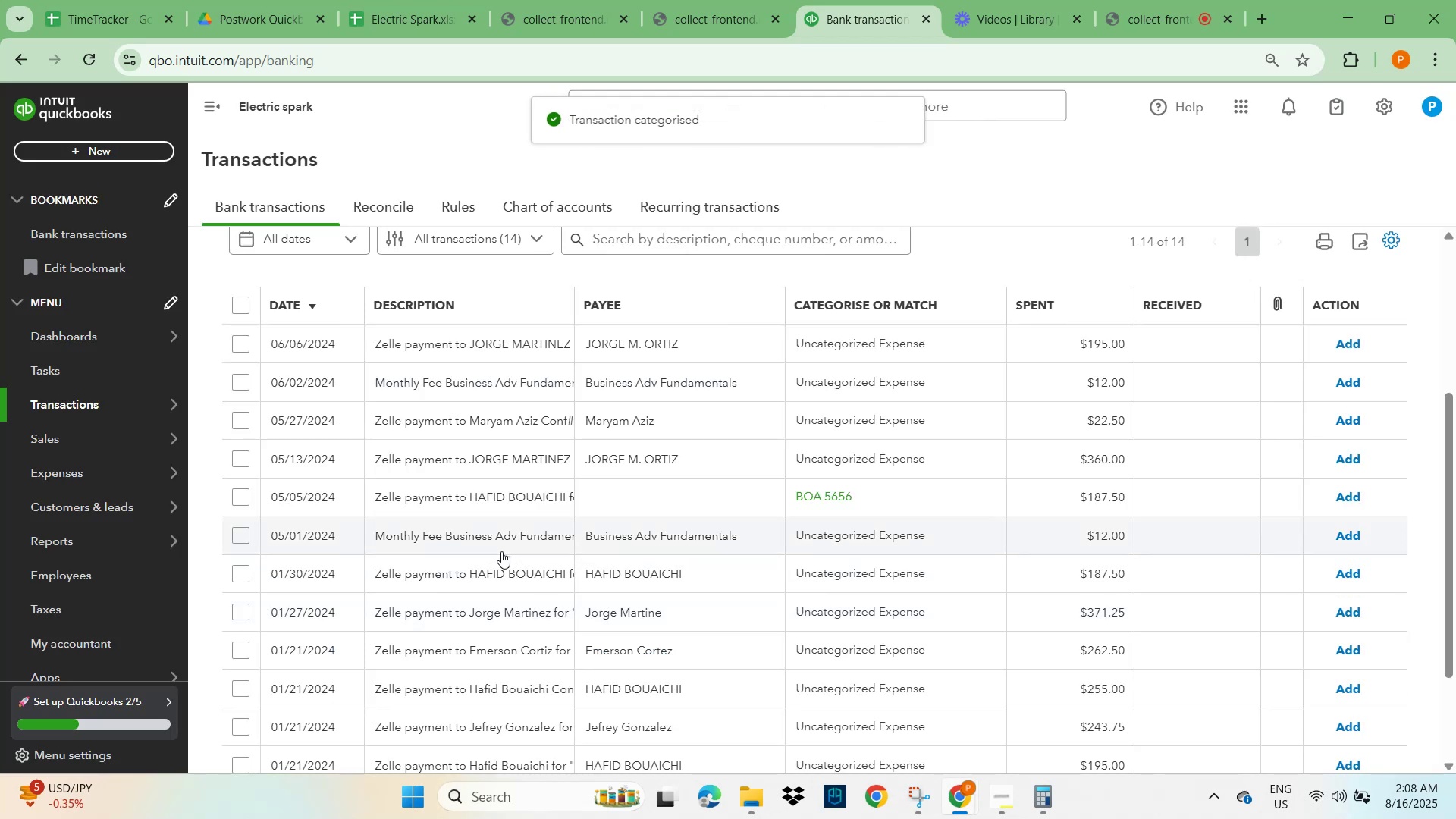 
left_click([497, 352])
 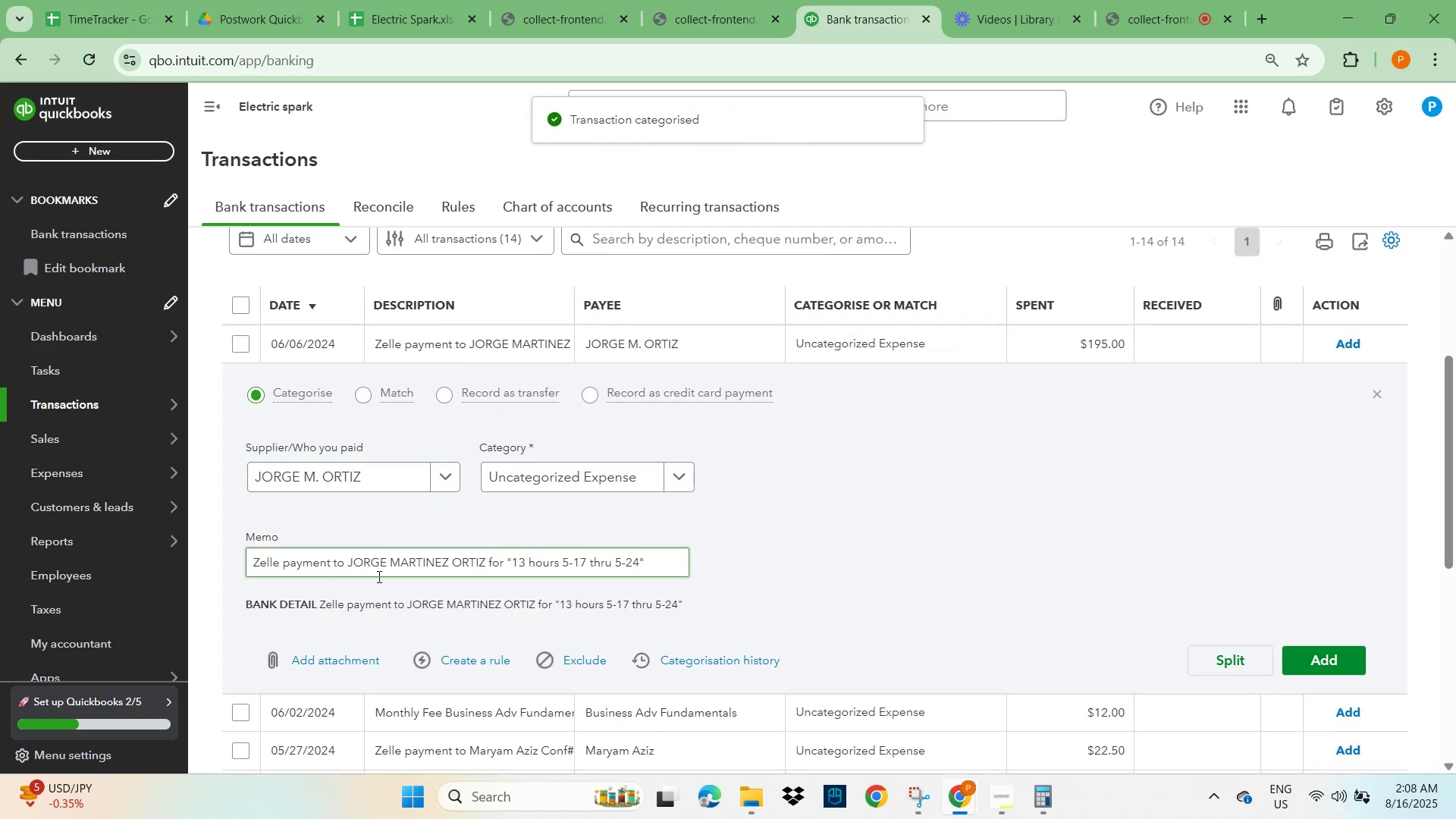 
left_click([527, 473])
 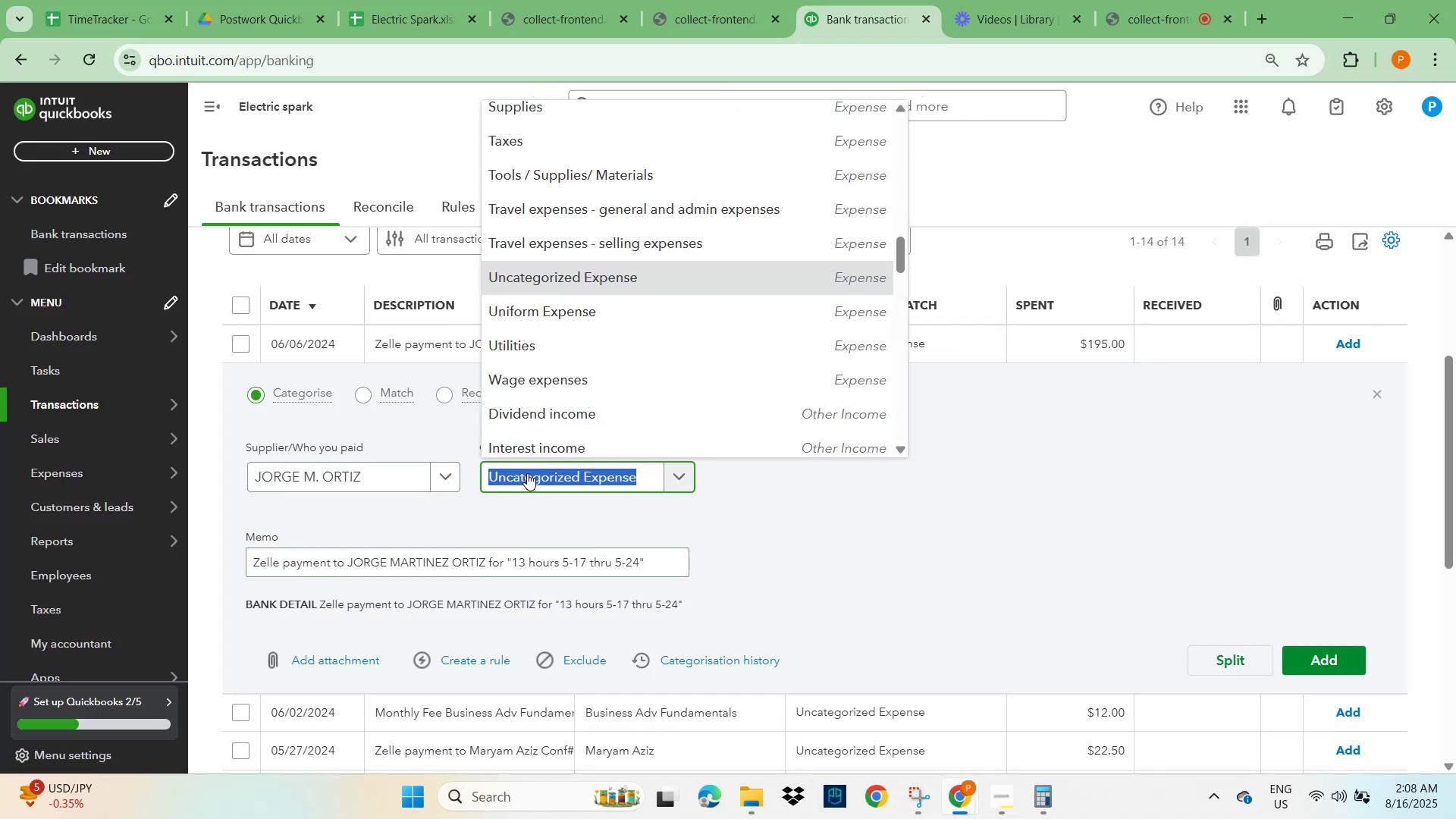 
type(wage)
 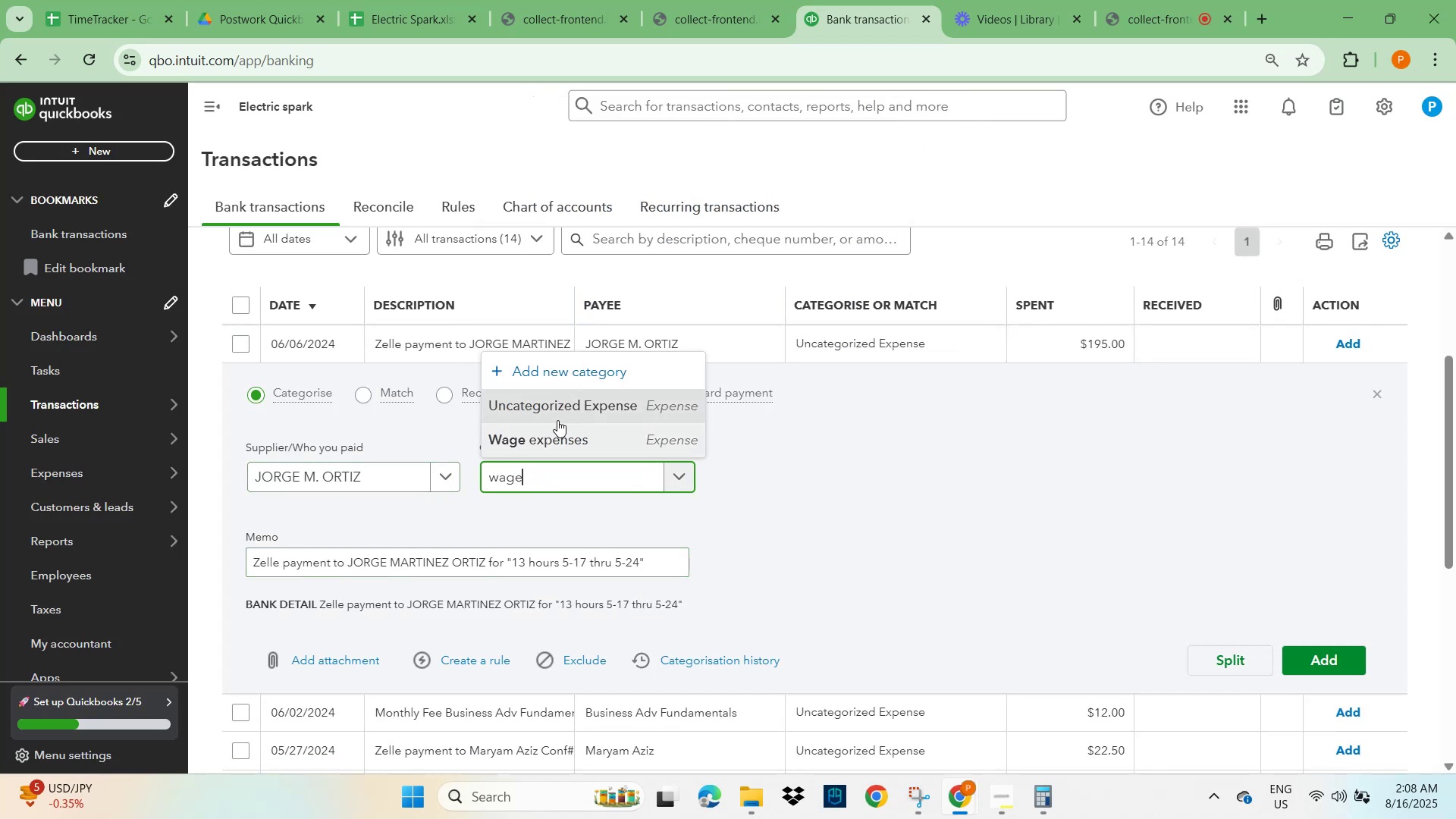 
left_click([556, 447])
 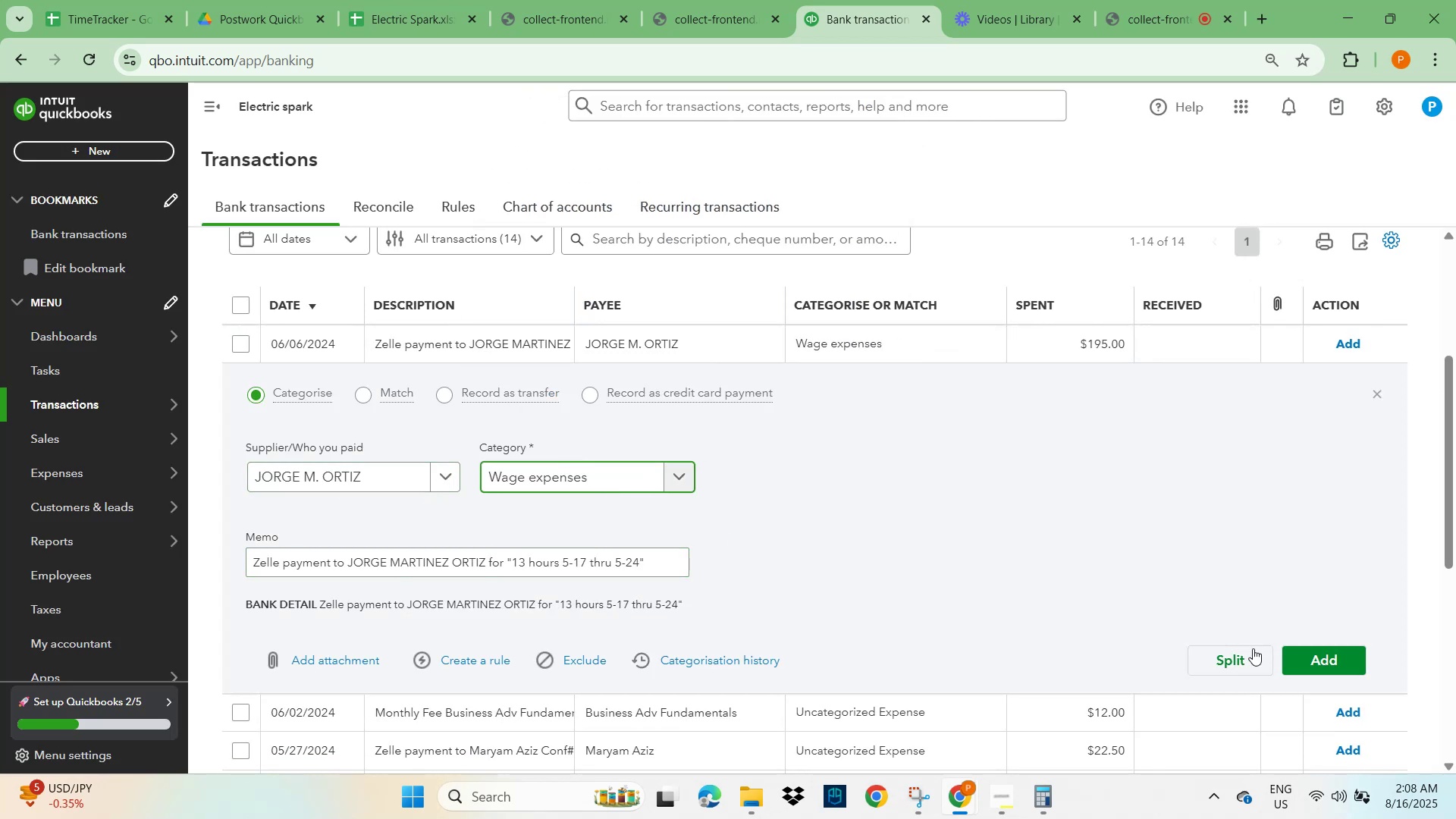 
left_click([1319, 670])
 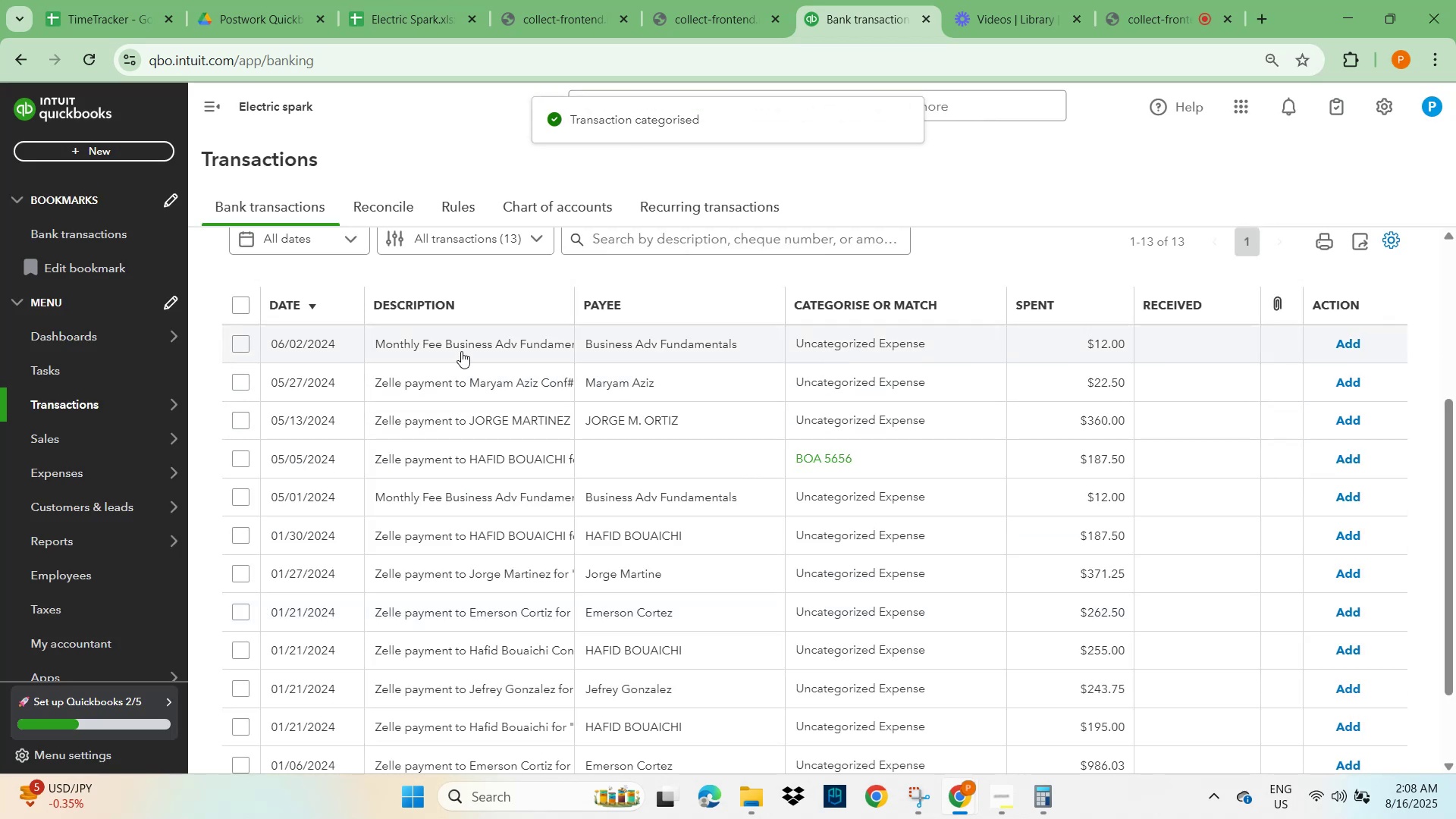 
left_click([458, 386])
 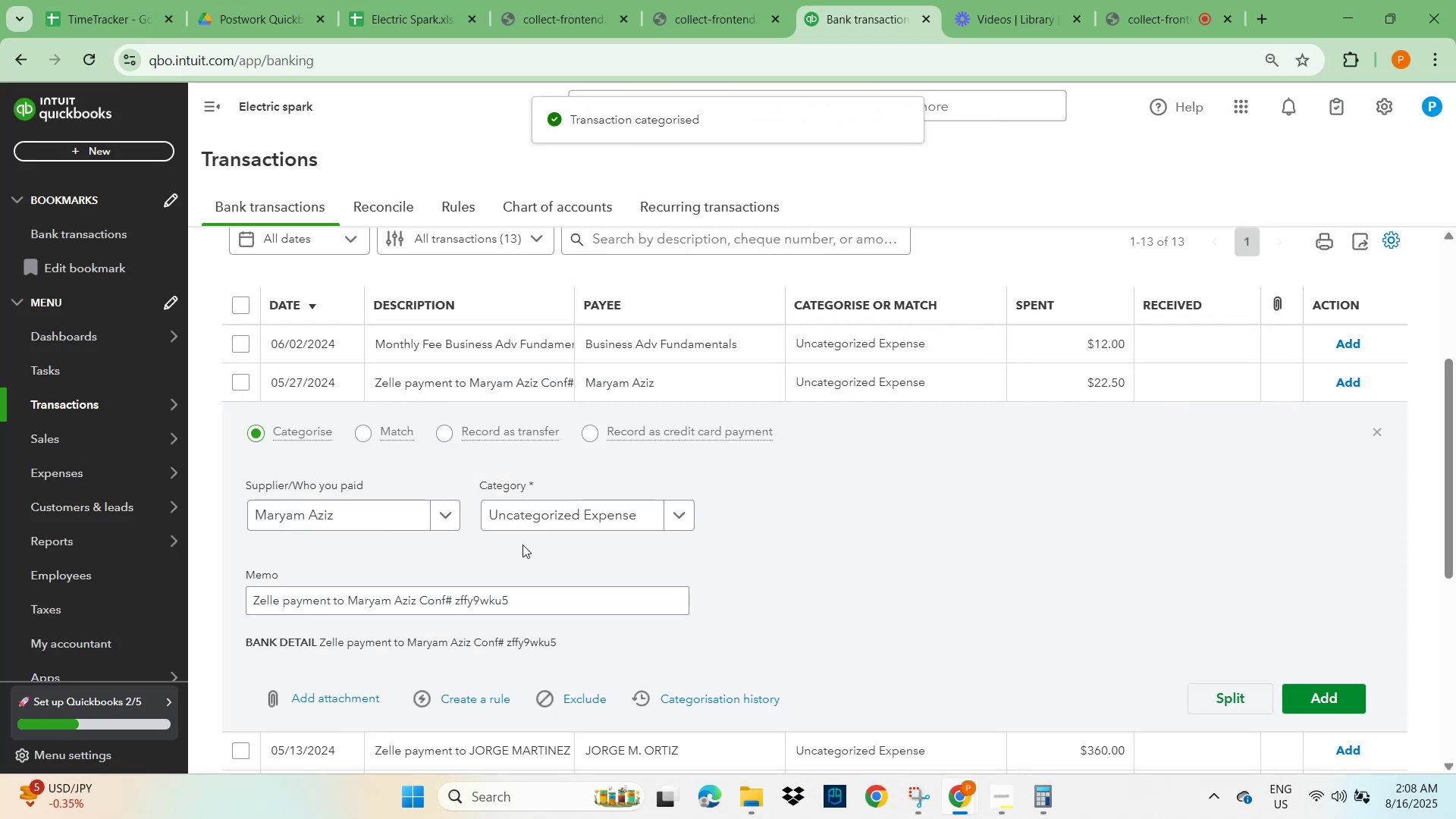 
left_click([523, 518])
 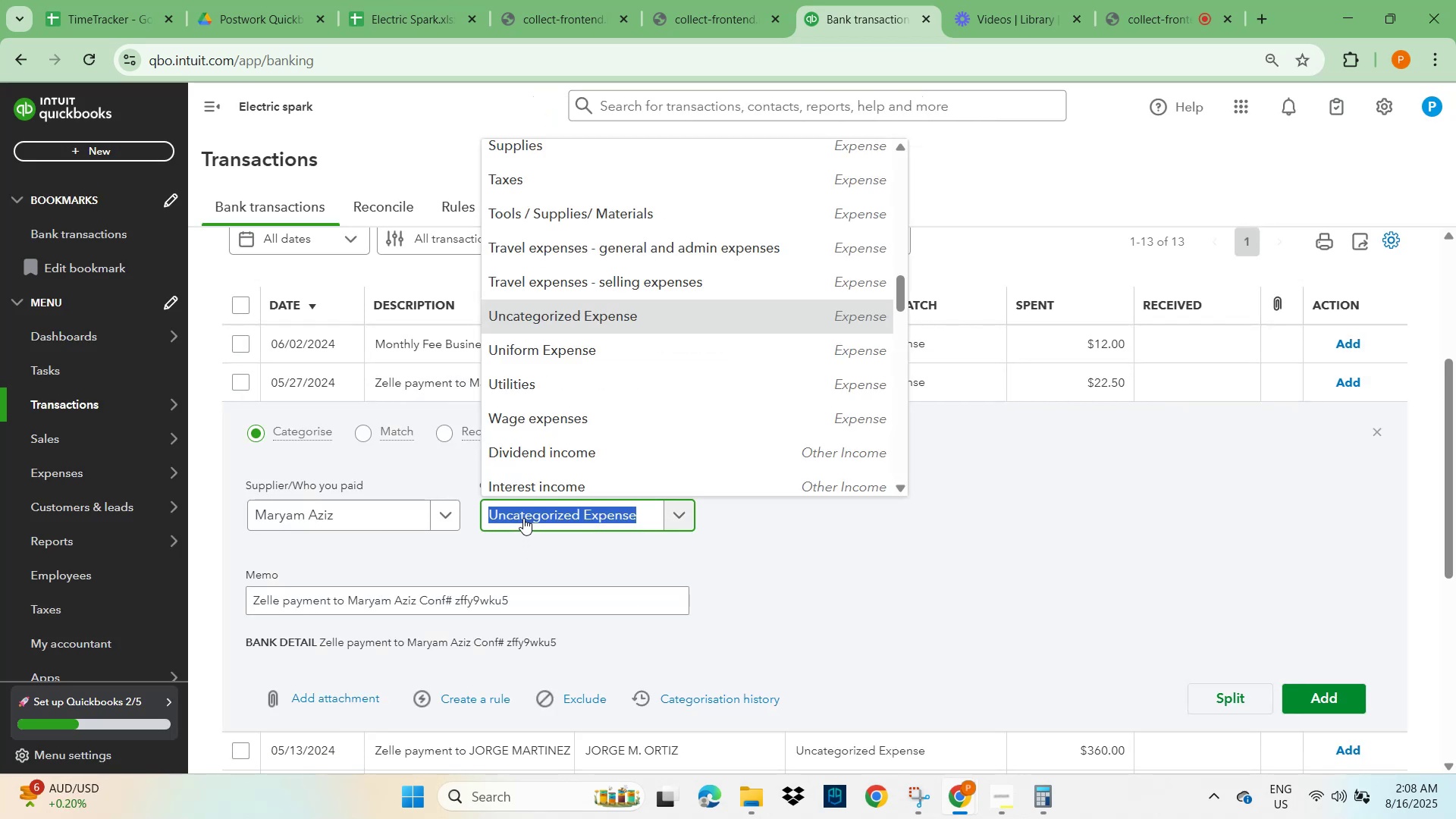 
type(gener)
 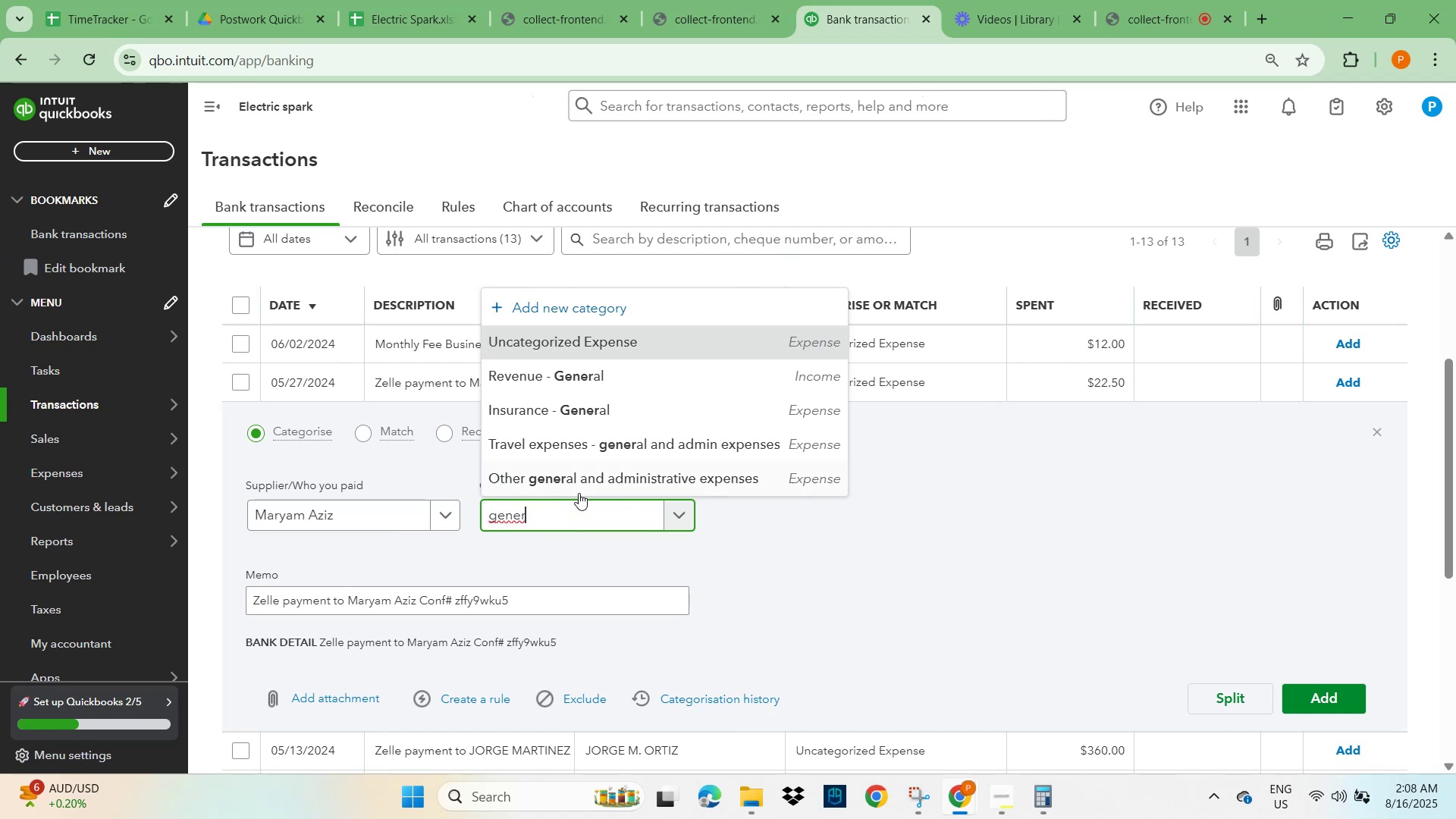 
left_click([580, 490])
 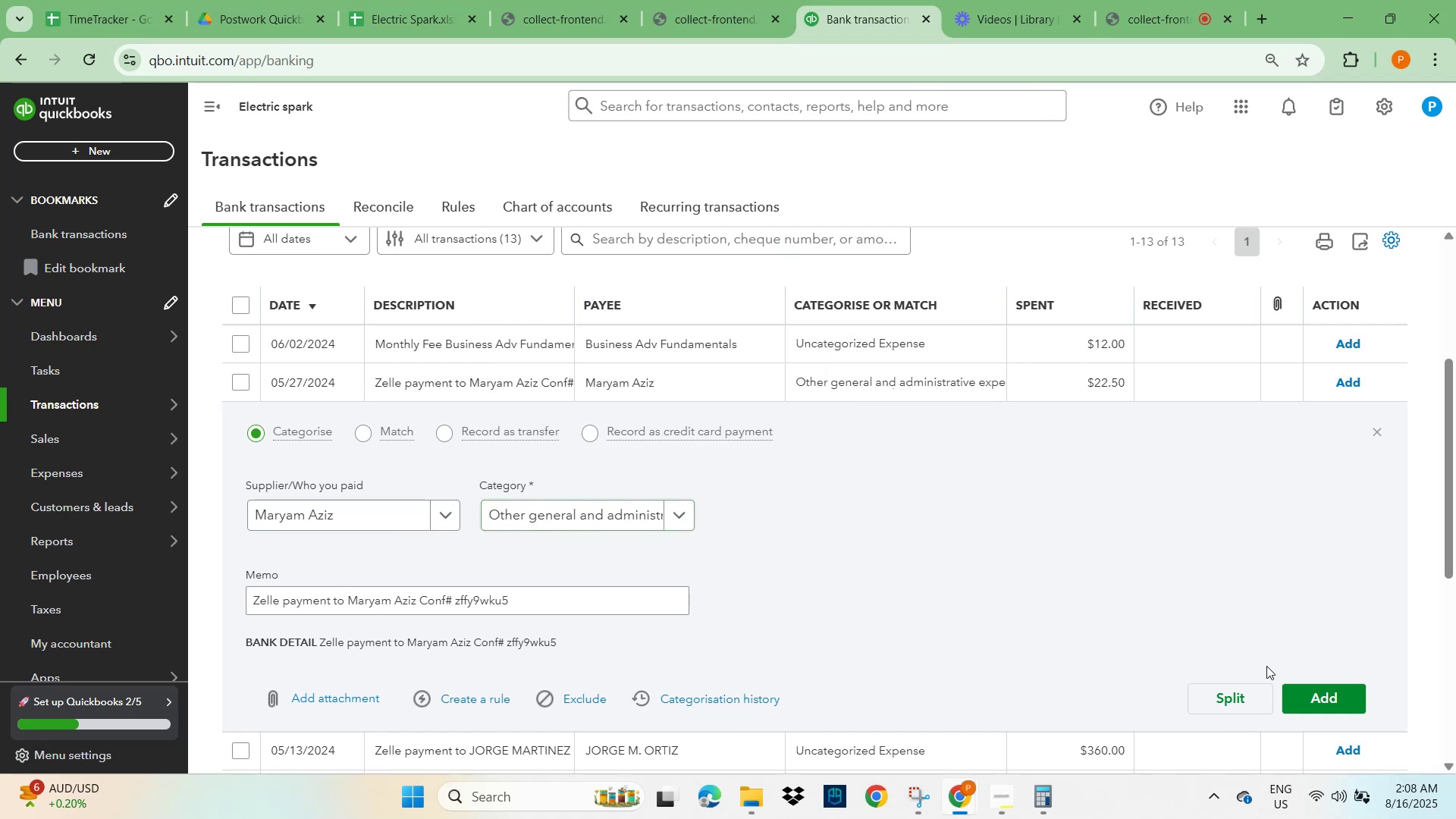 
left_click([1325, 702])
 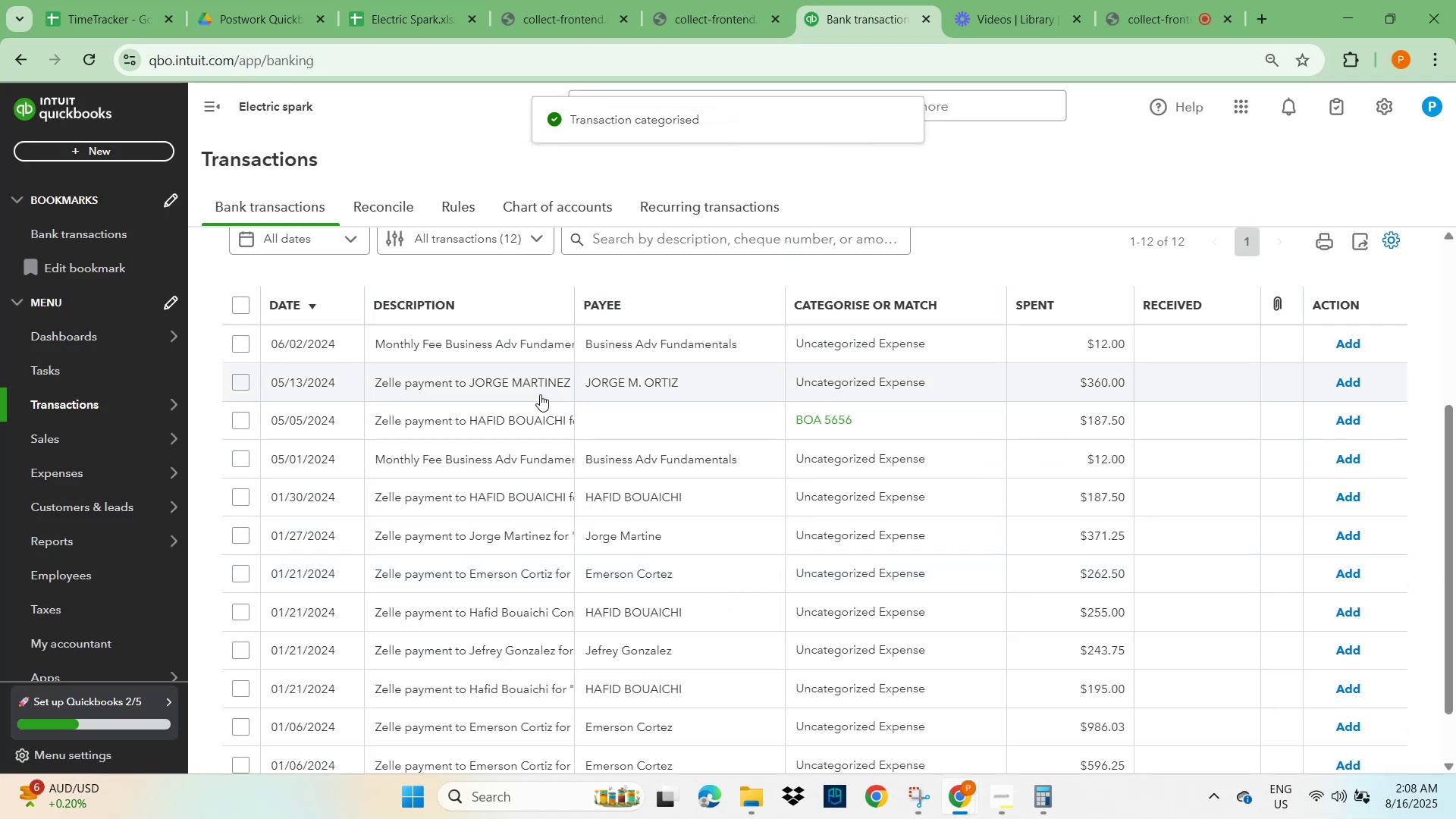 
left_click([527, 380])
 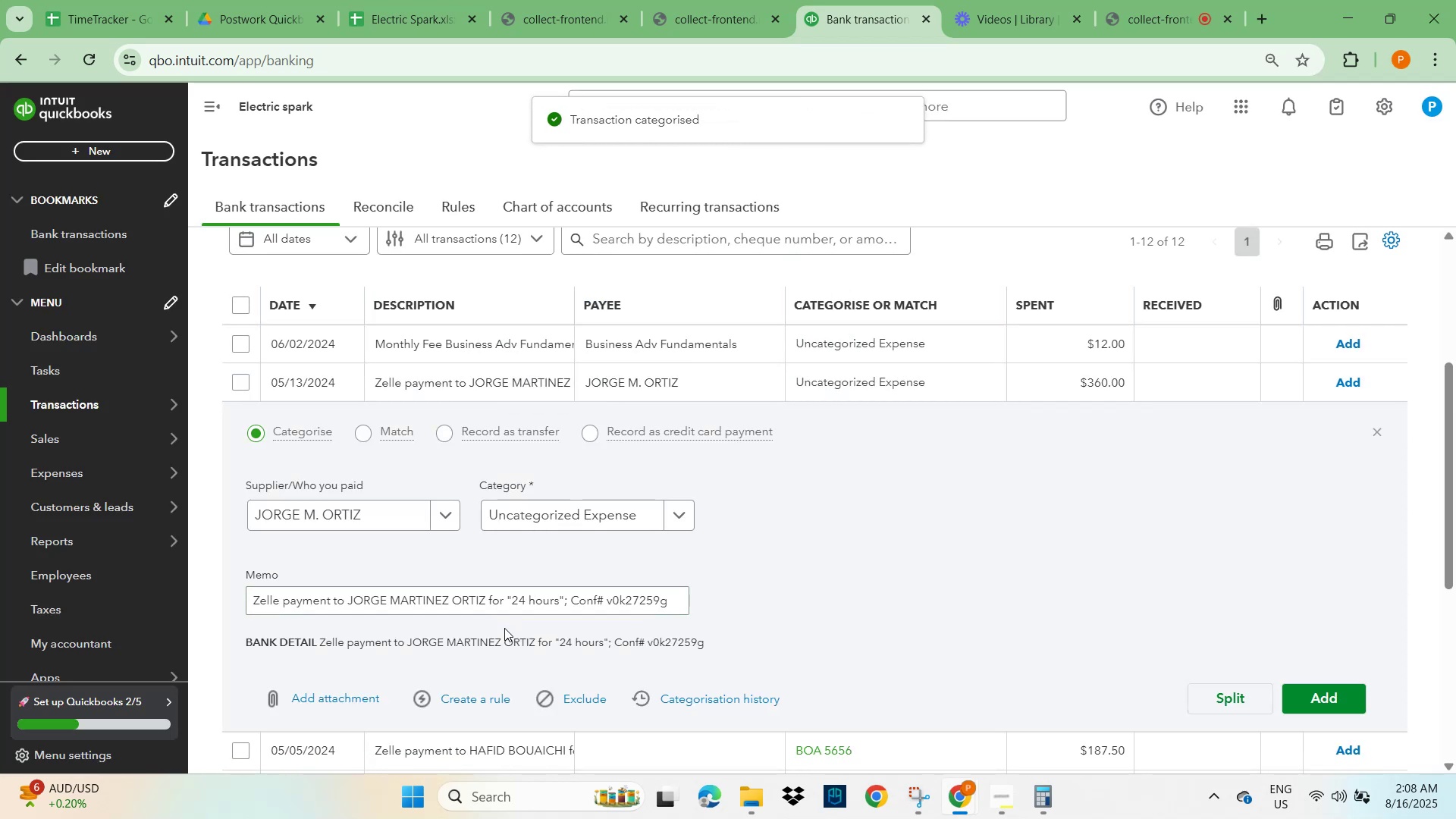 
left_click([550, 516])
 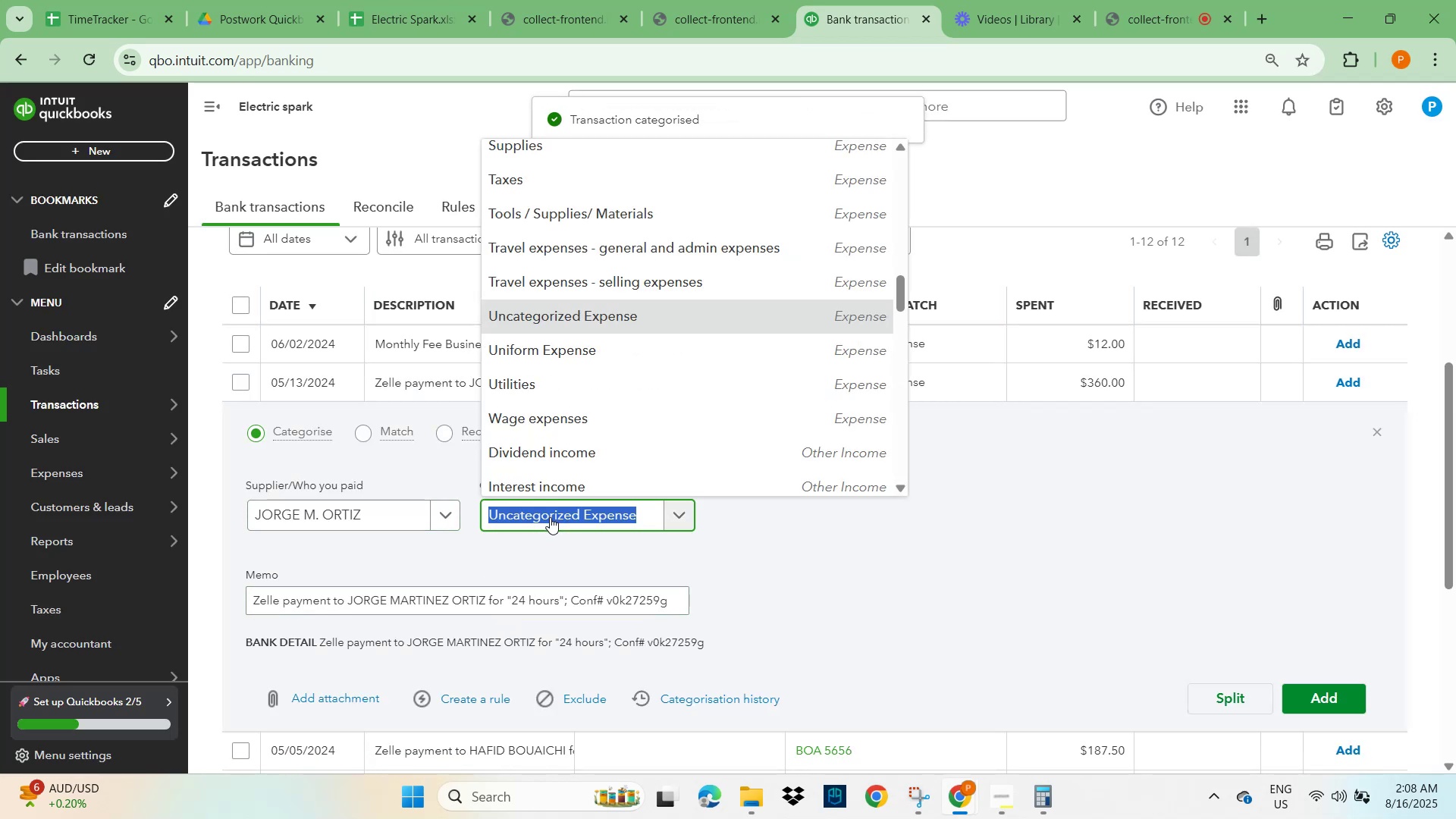 
type(wage)
 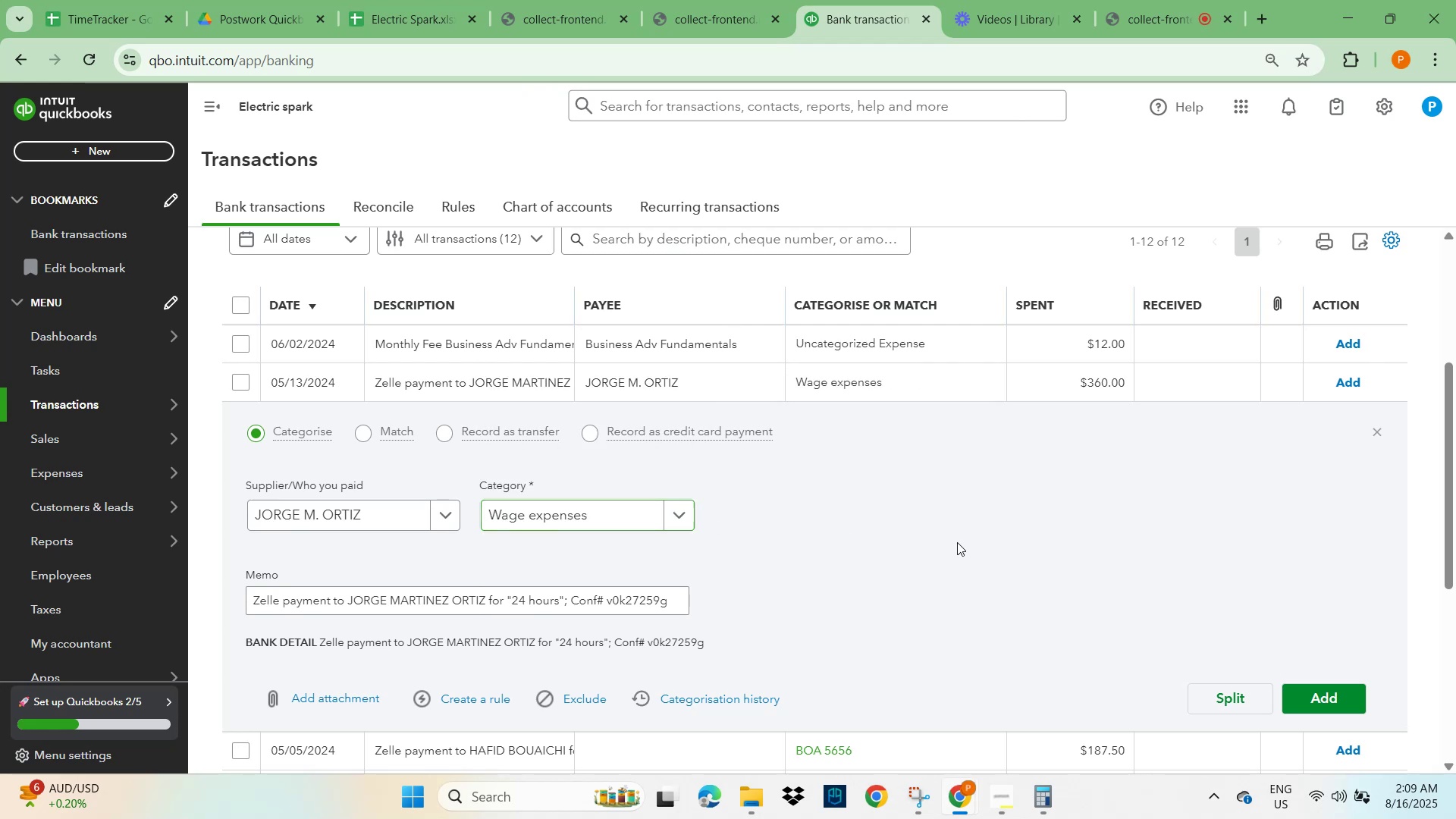 
left_click([1307, 701])
 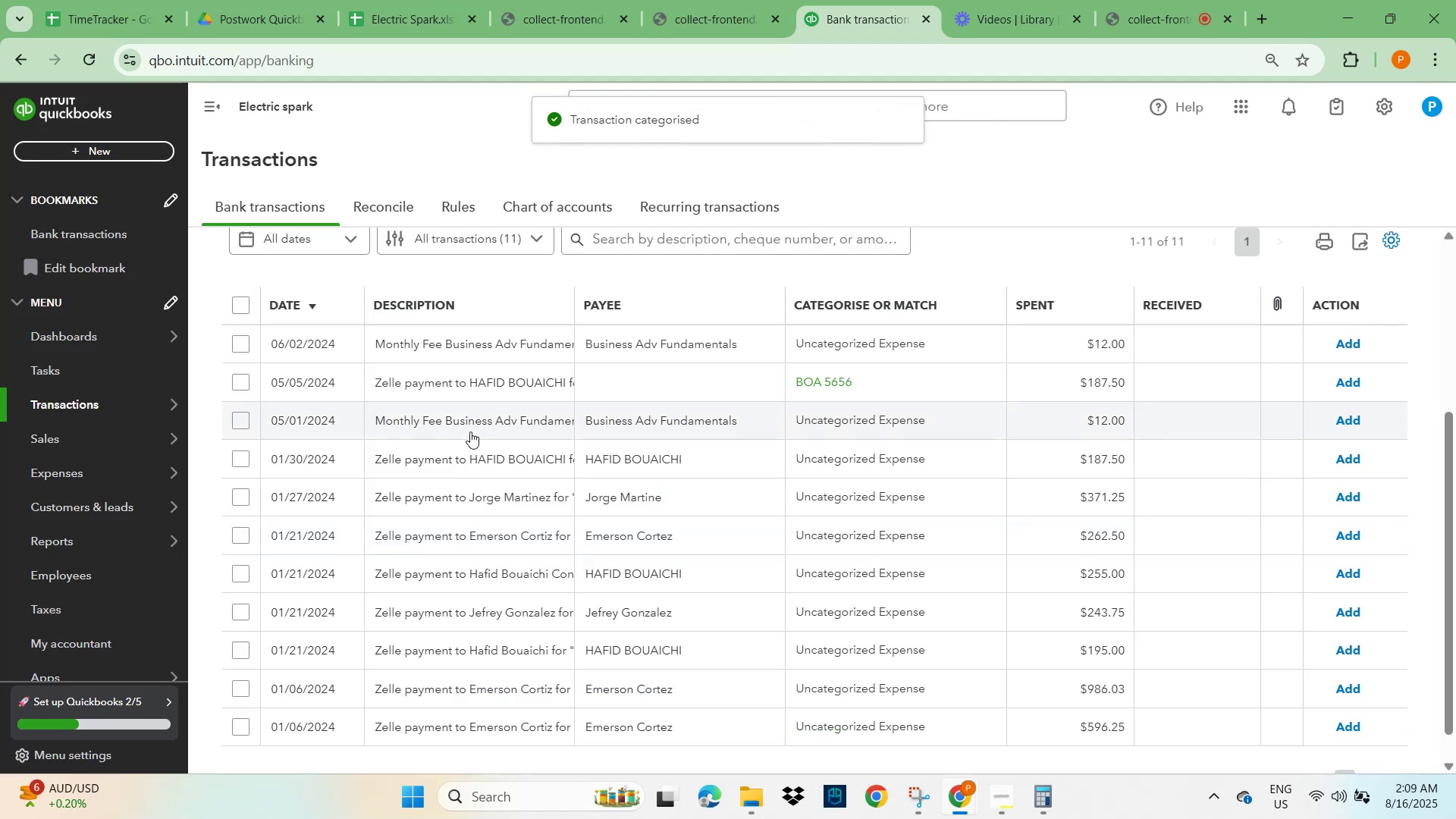 
left_click([457, 463])
 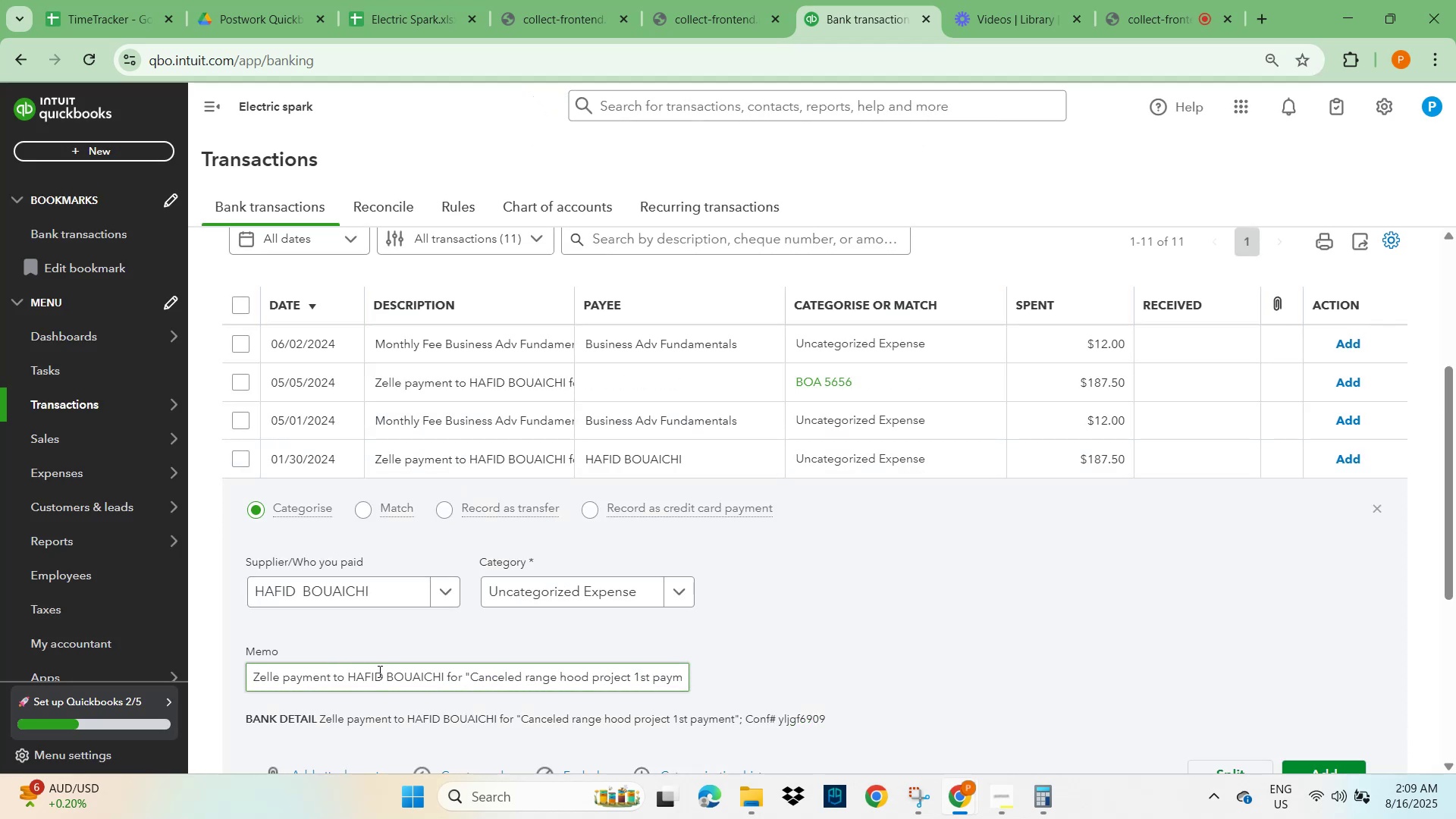 
wait(5.45)
 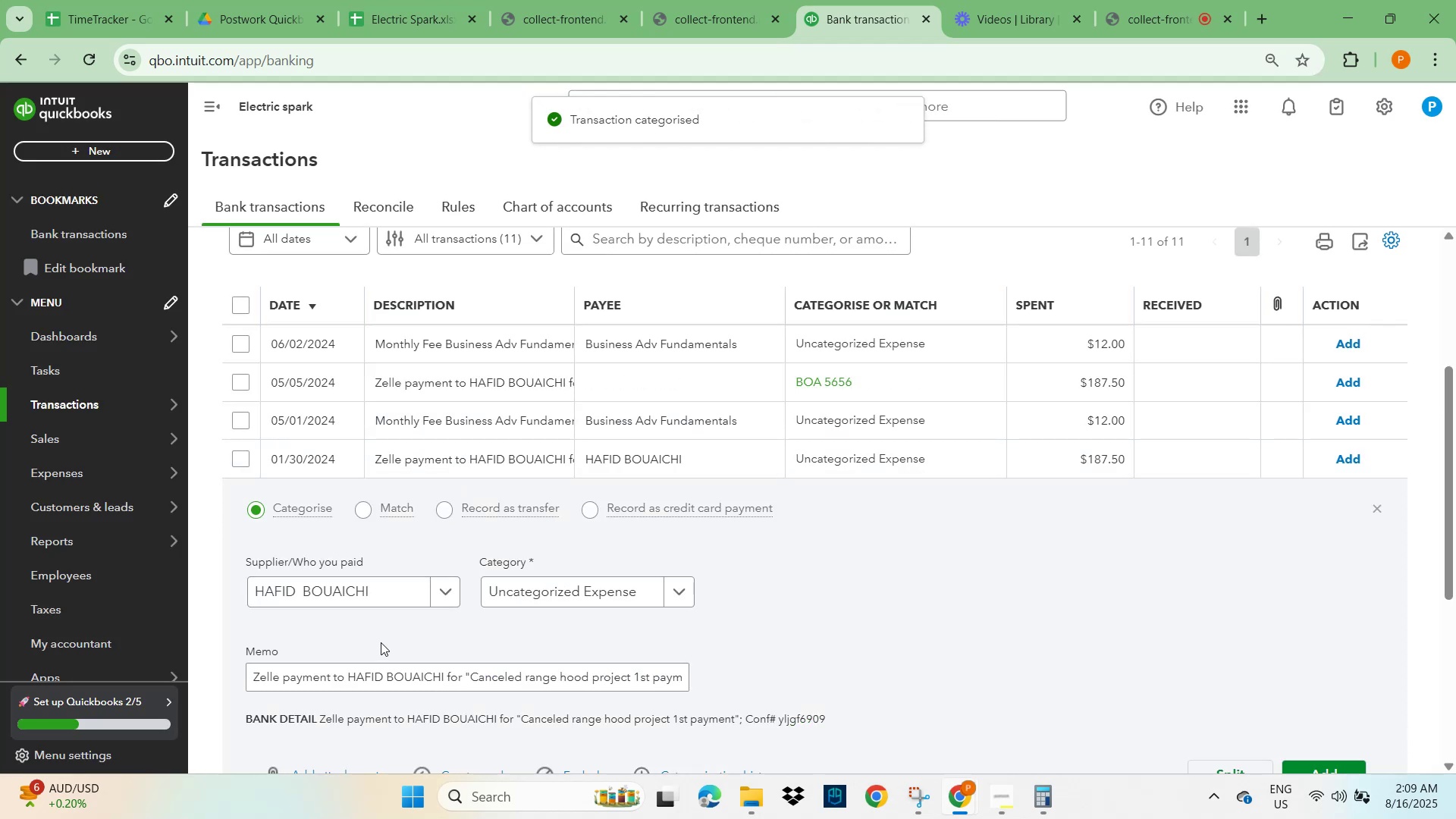 
left_click([542, 583])
 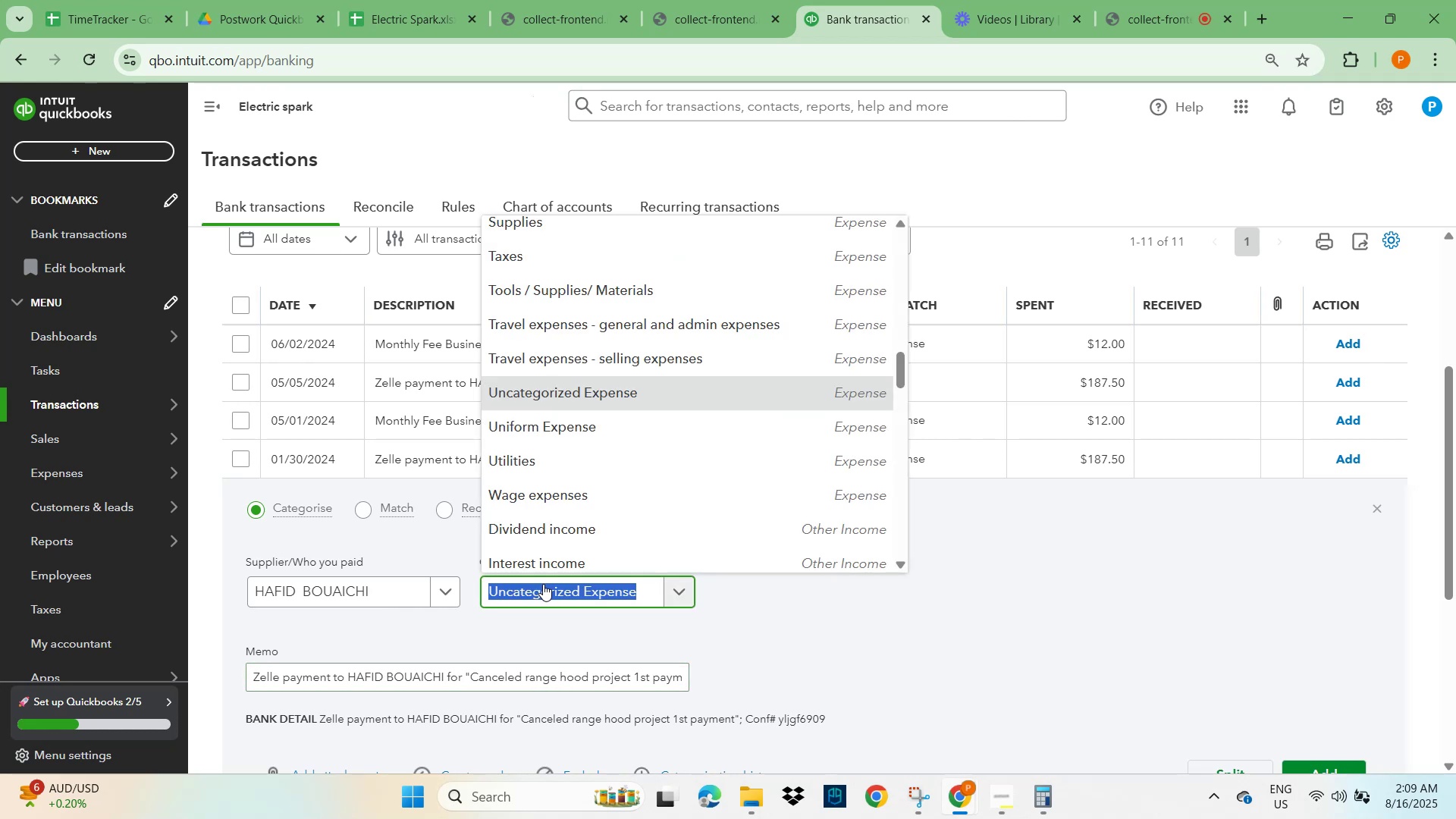 
type(wag)
 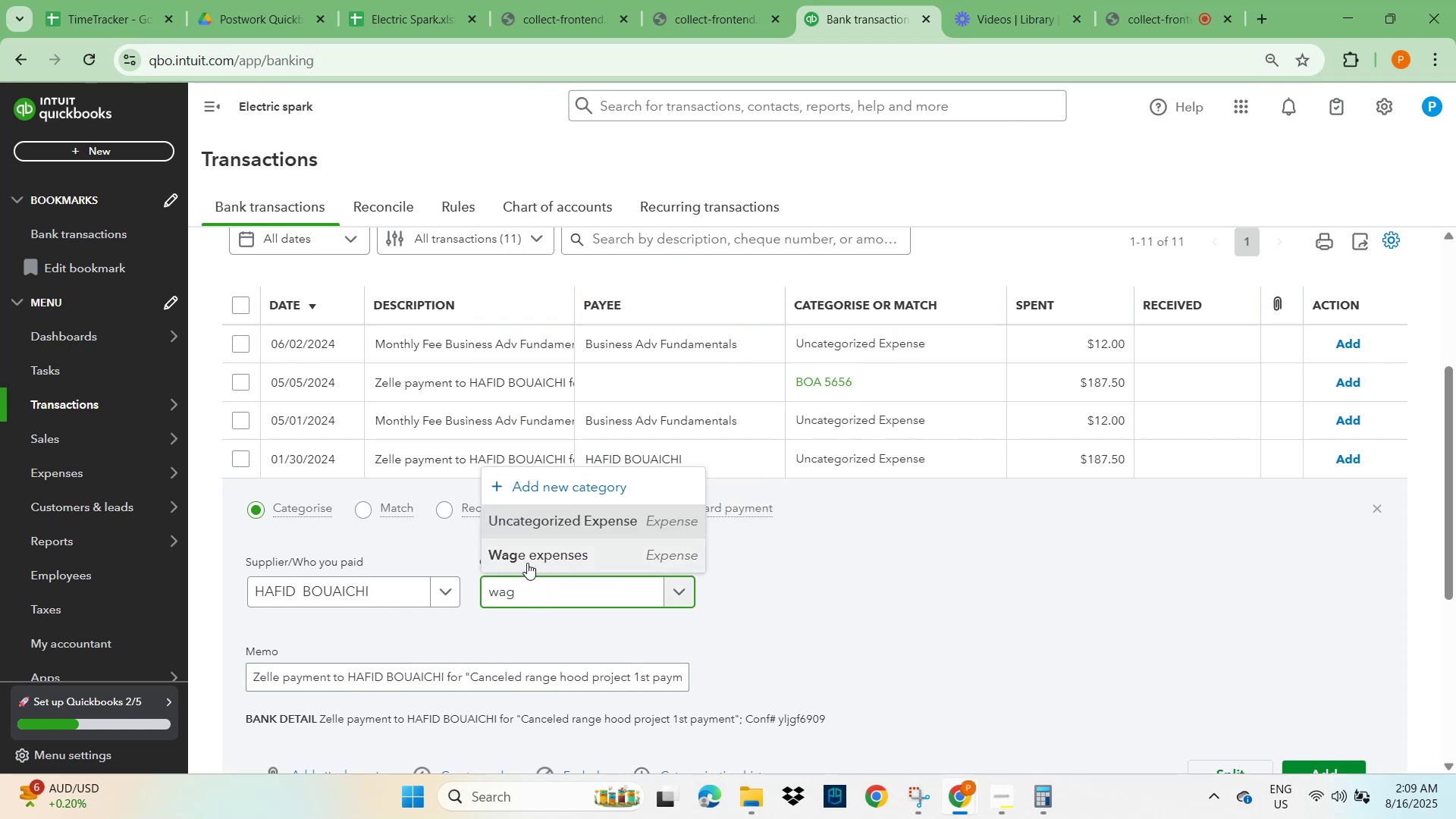 
left_click([527, 562])
 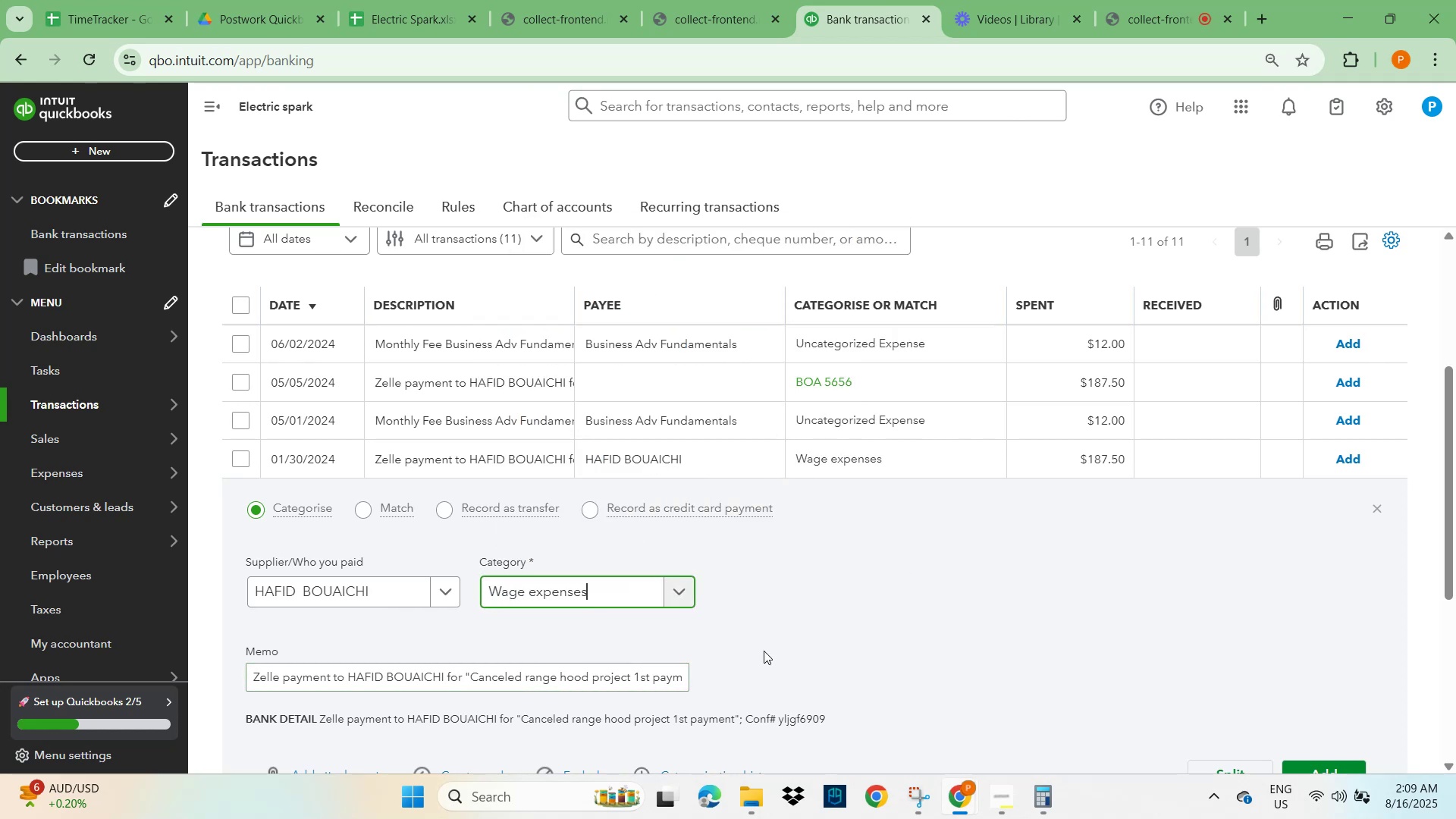 
left_click_drag(start_coordinate=[613, 596], to_coordinate=[405, 595])
 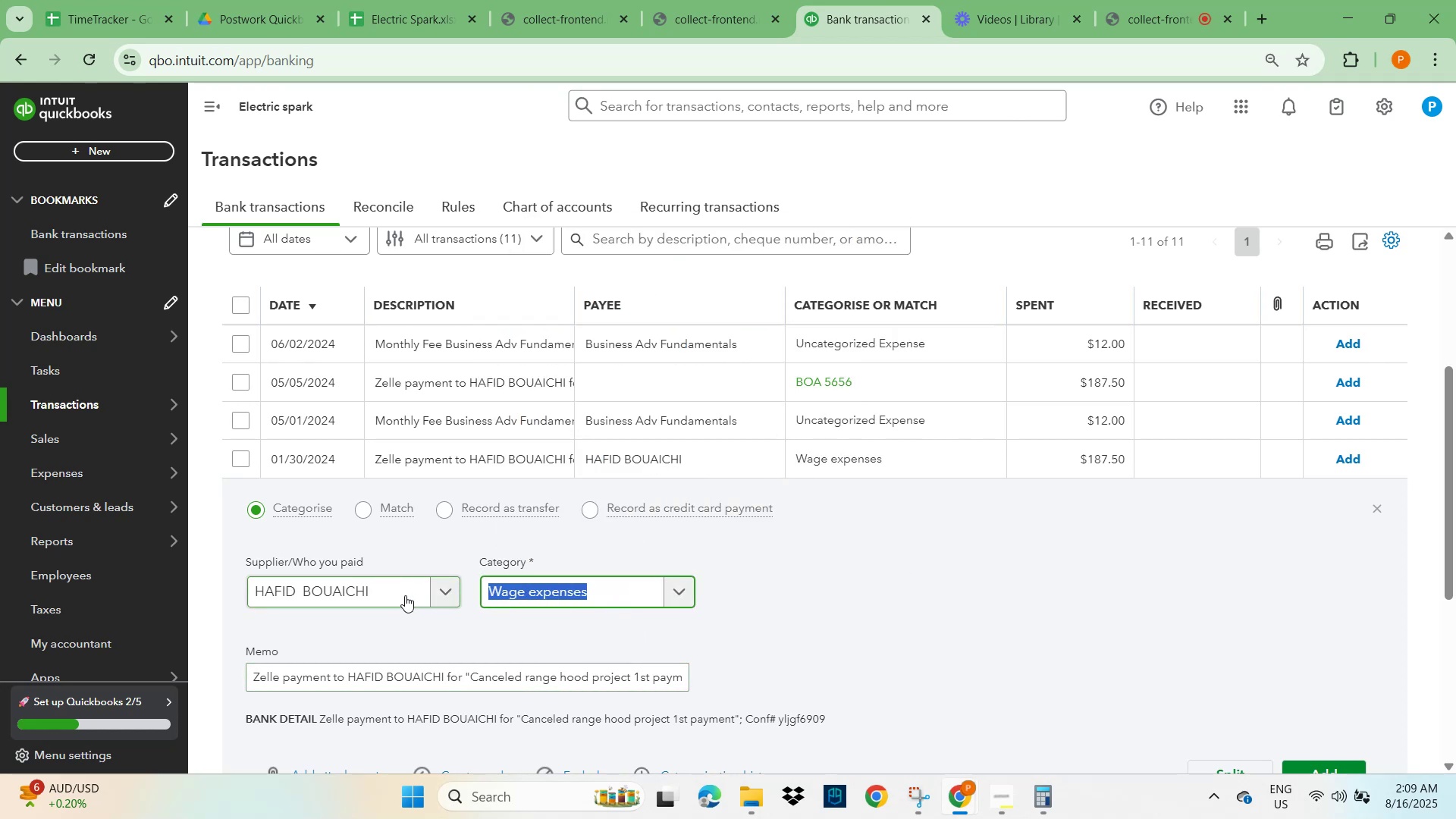 
type(genera)
 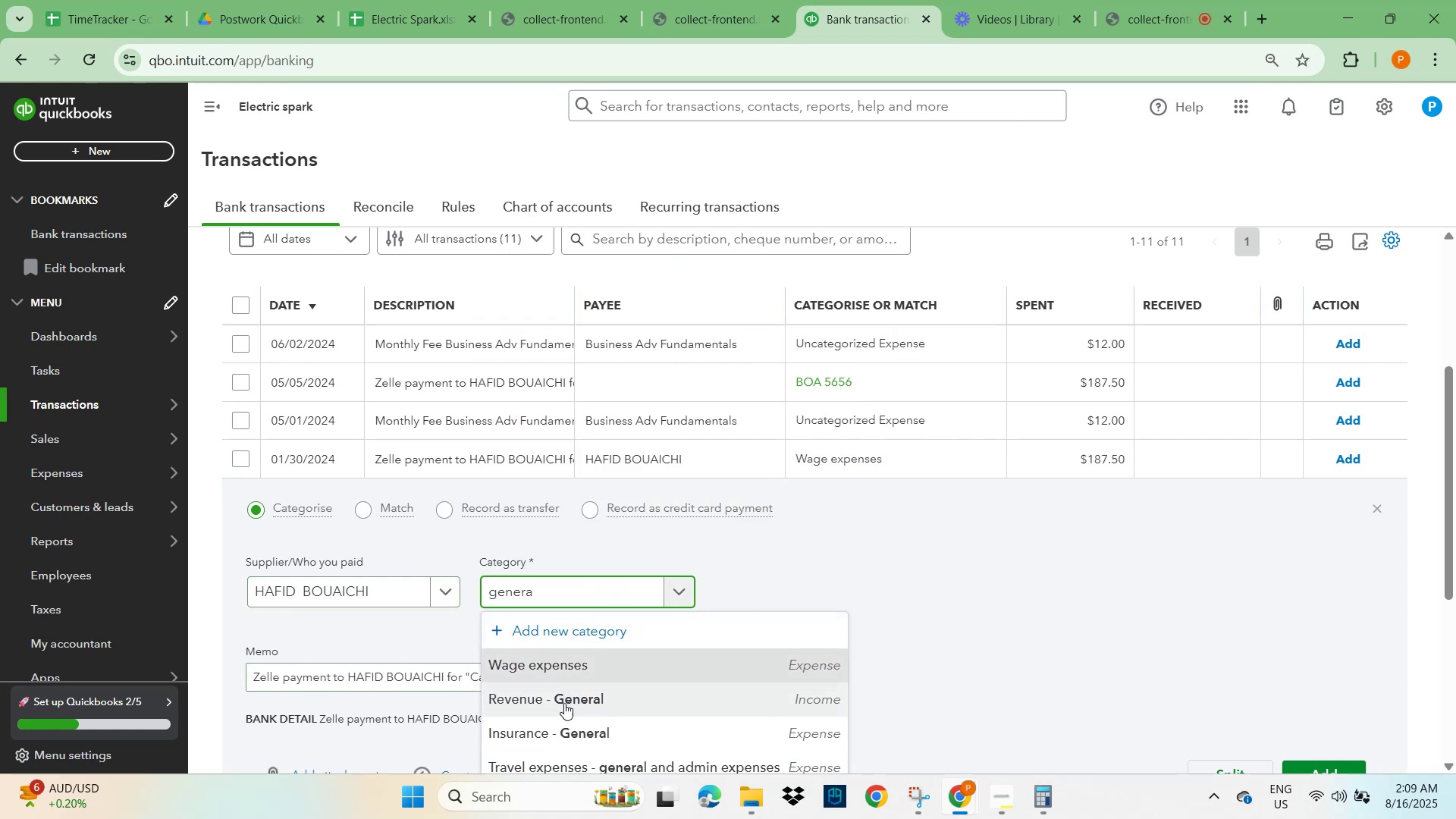 
scroll: coordinate [592, 735], scroll_direction: down, amount: 2.0
 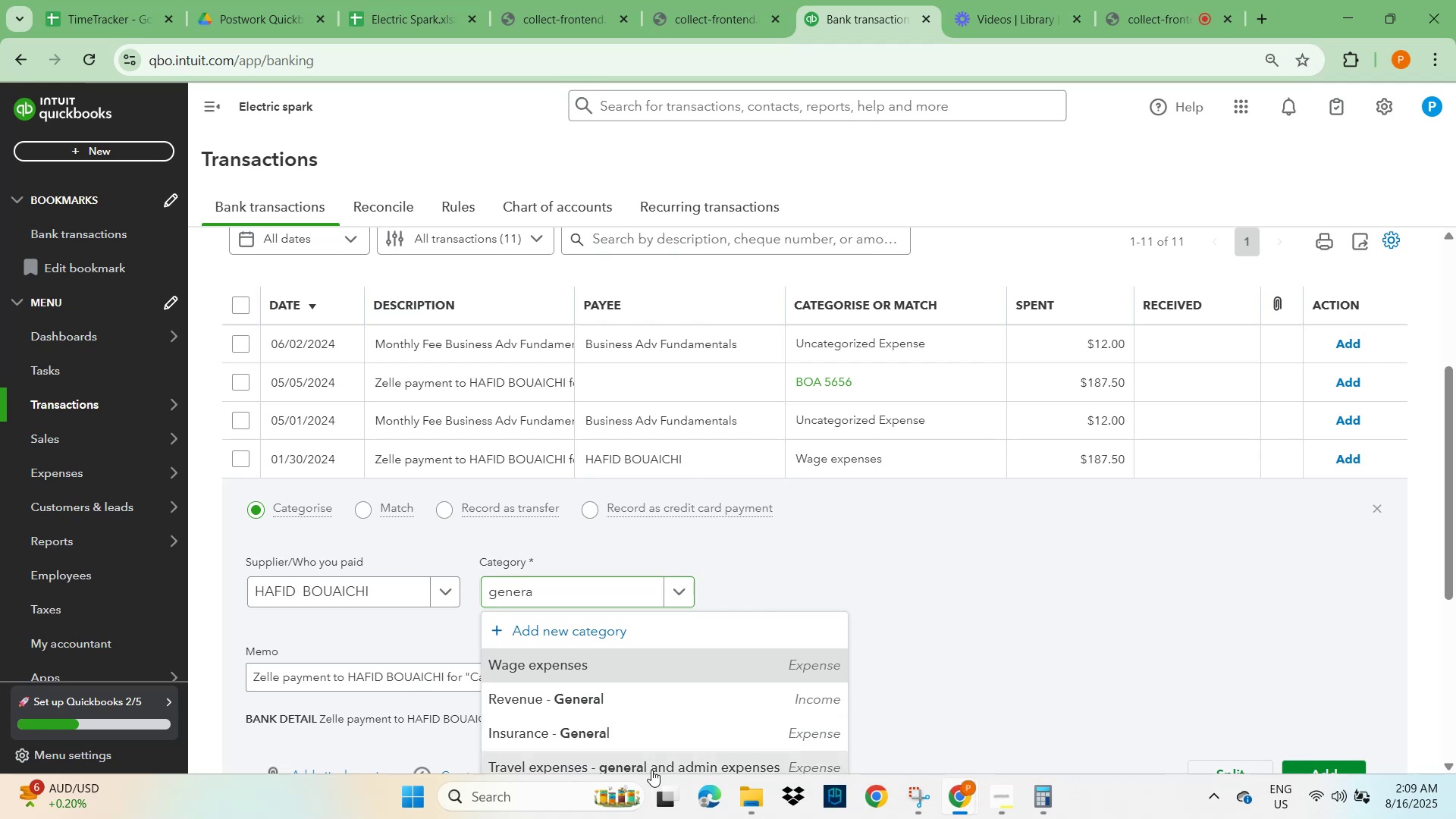 
double_click([651, 770])
 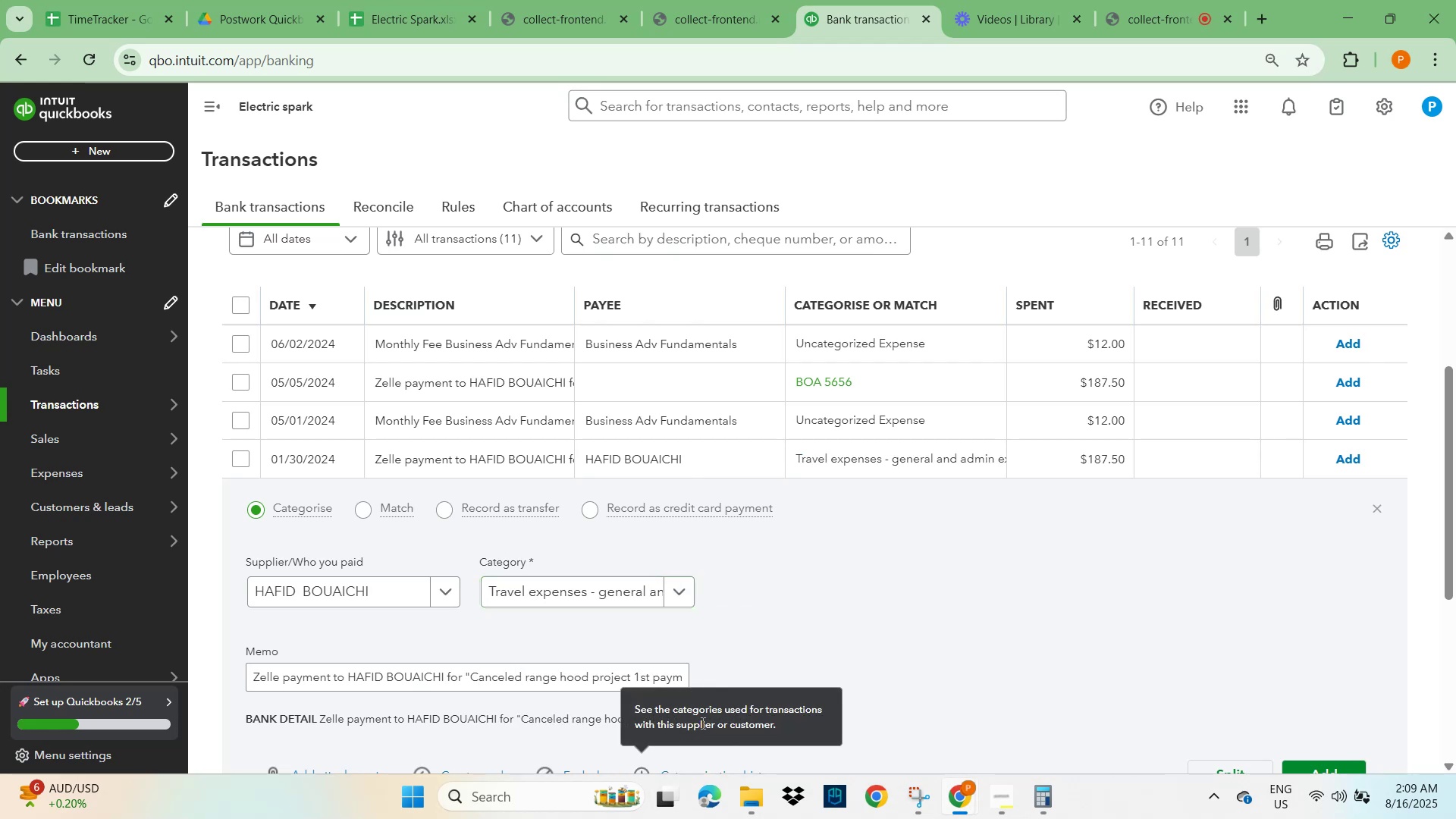 
left_click([1032, 620])
 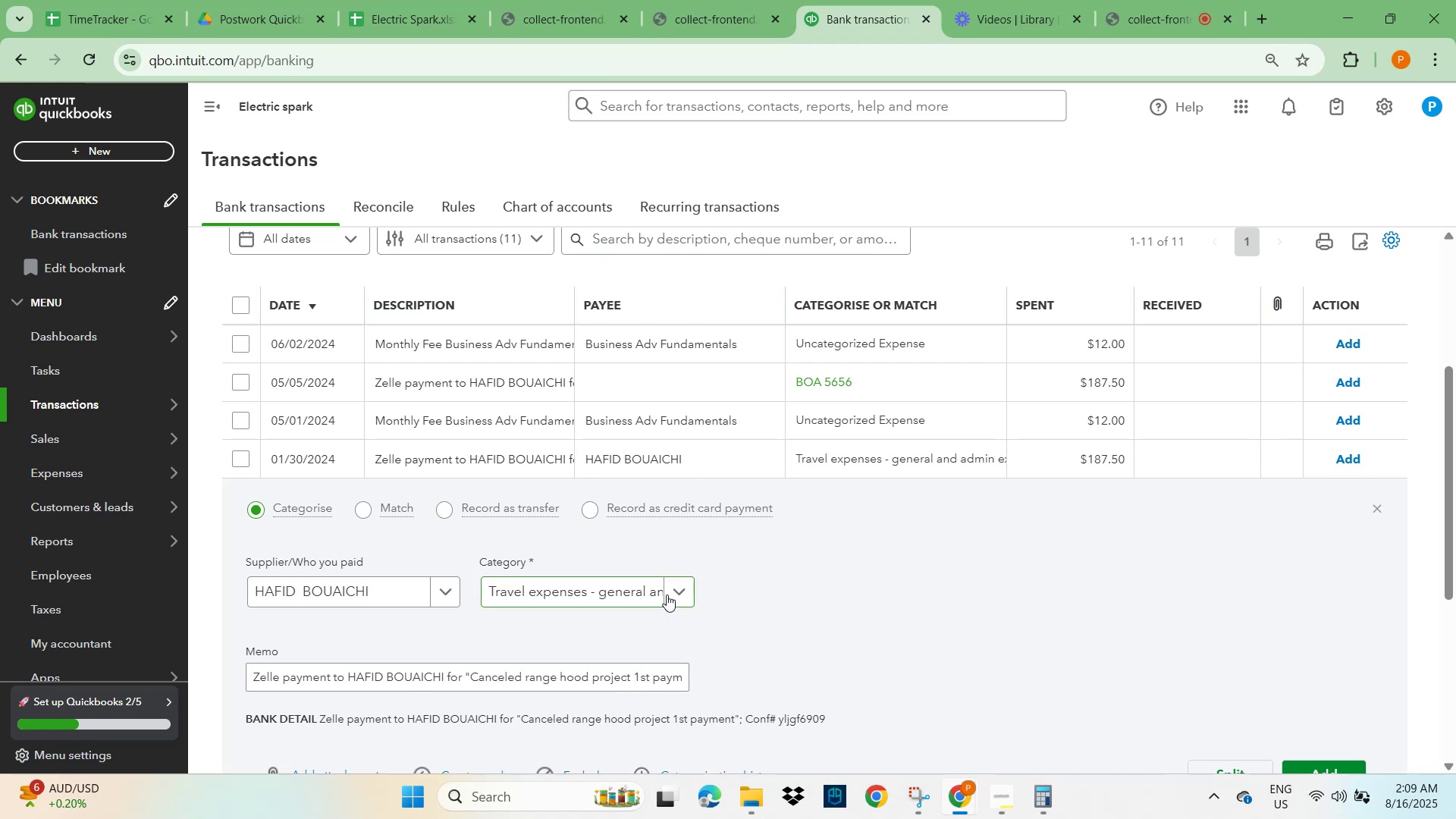 
scroll: coordinate [676, 548], scroll_direction: down, amount: 5.0
 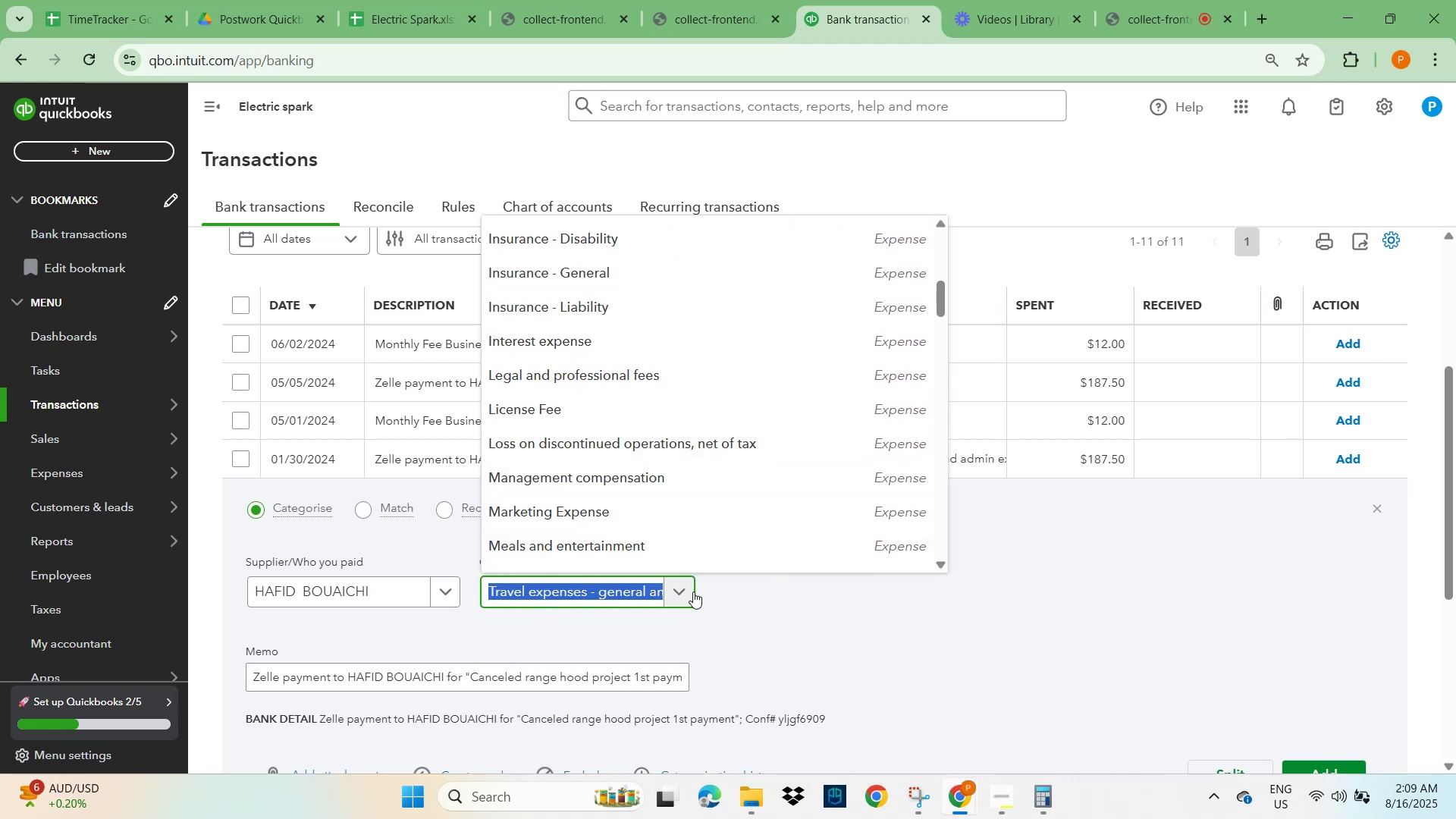 
type(general)
 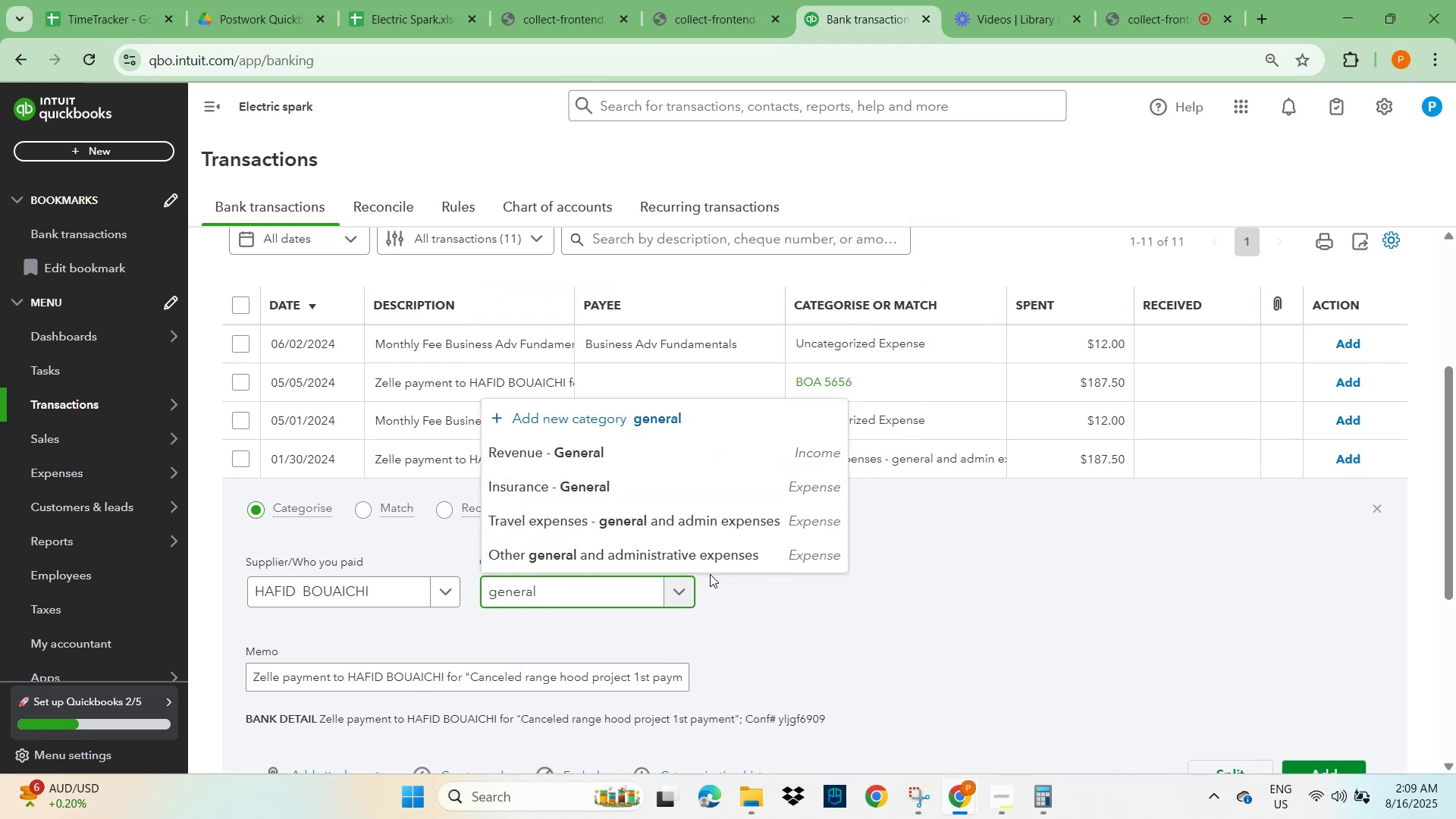 
left_click([708, 563])
 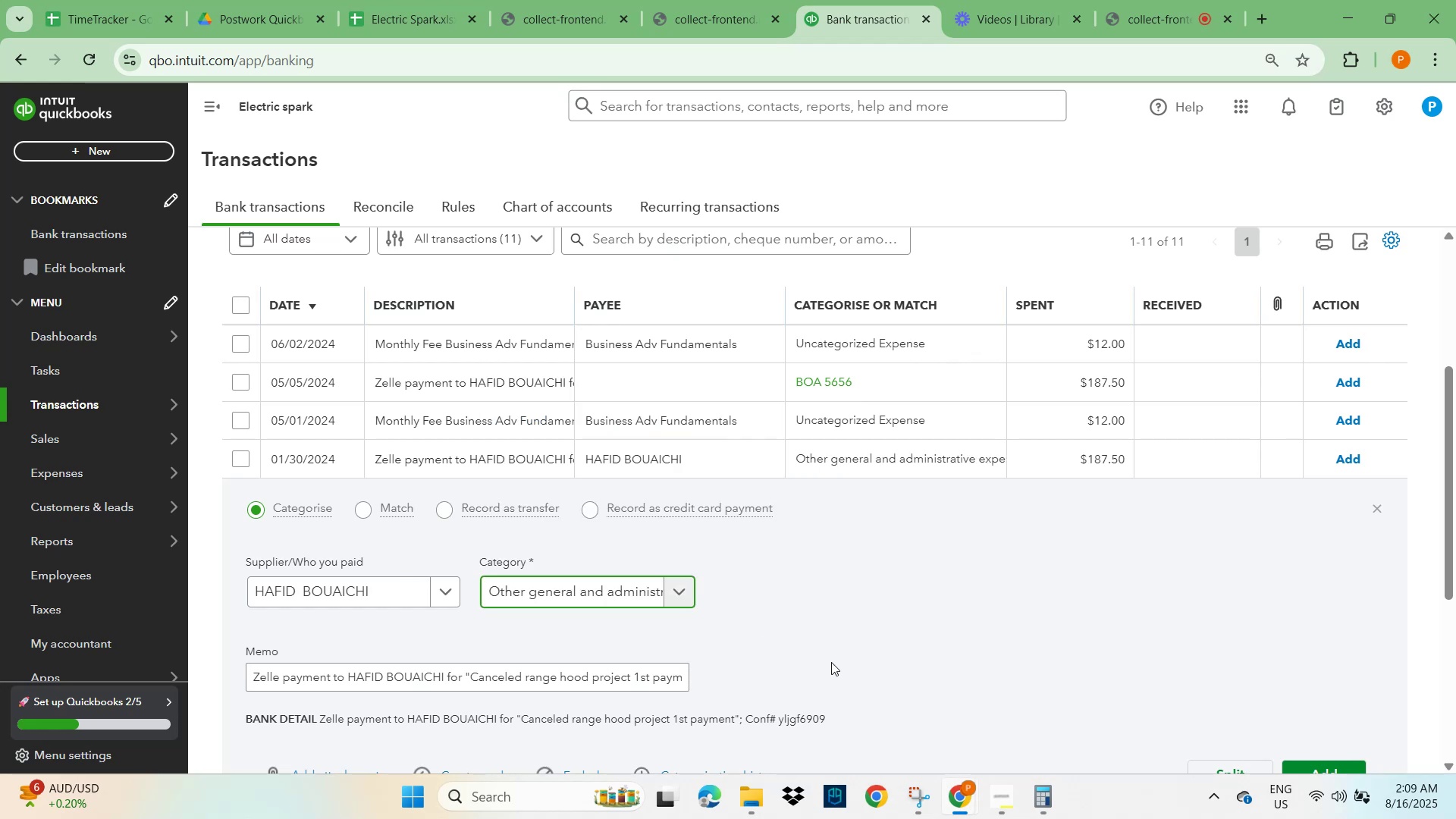 
left_click([942, 676])
 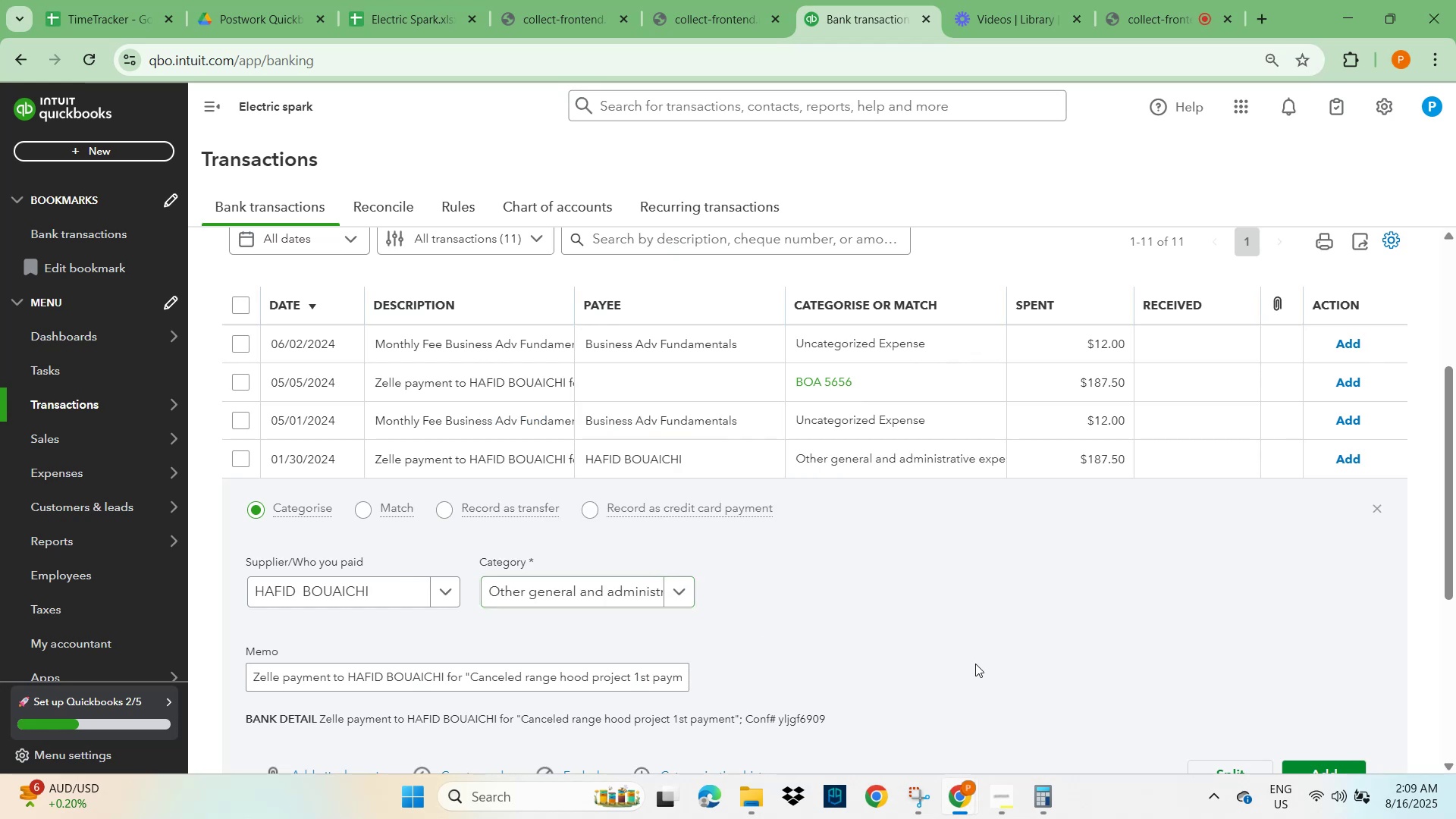 
scroll: coordinate [1216, 649], scroll_direction: down, amount: 1.0
 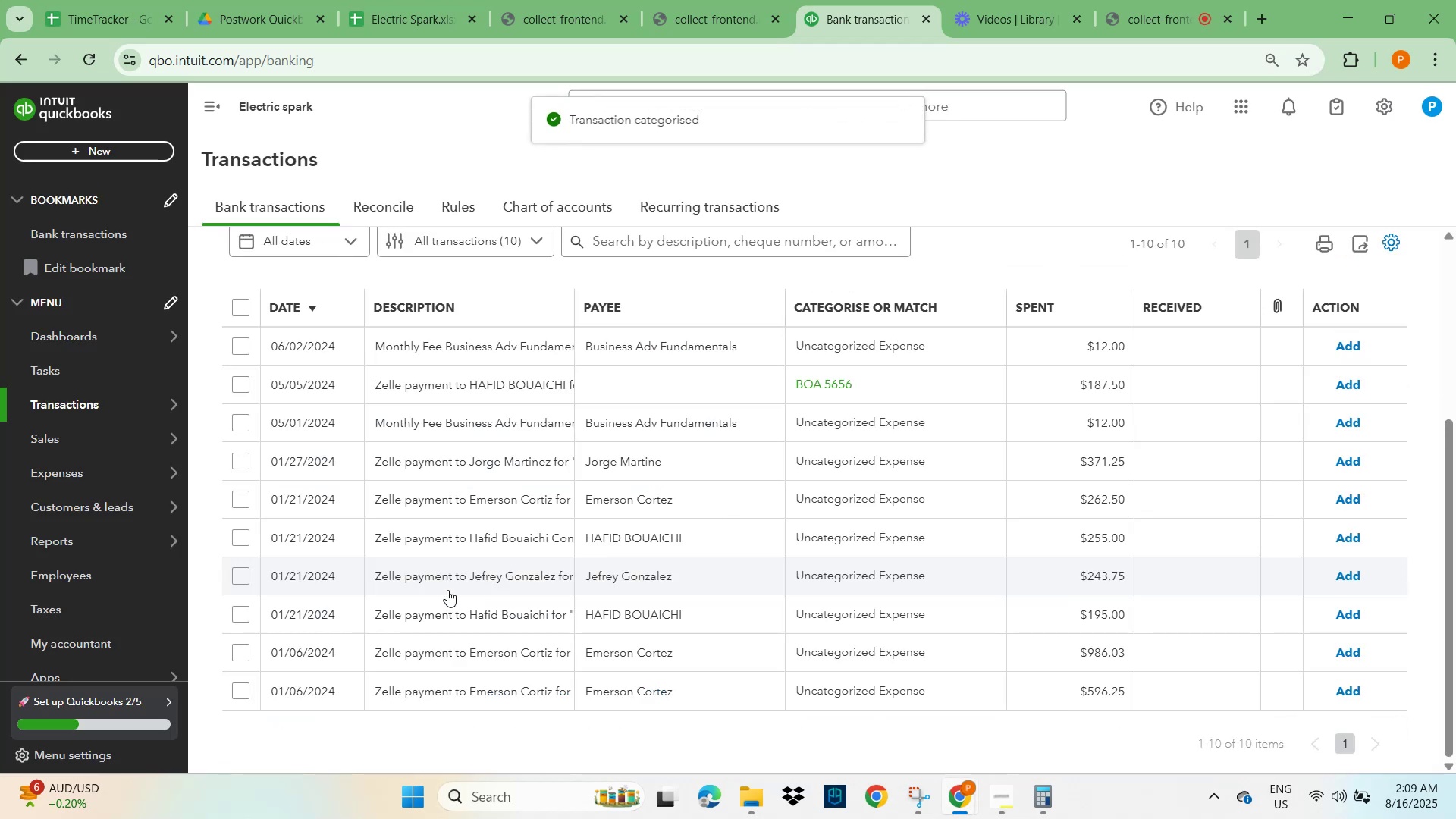 
left_click([462, 393])
 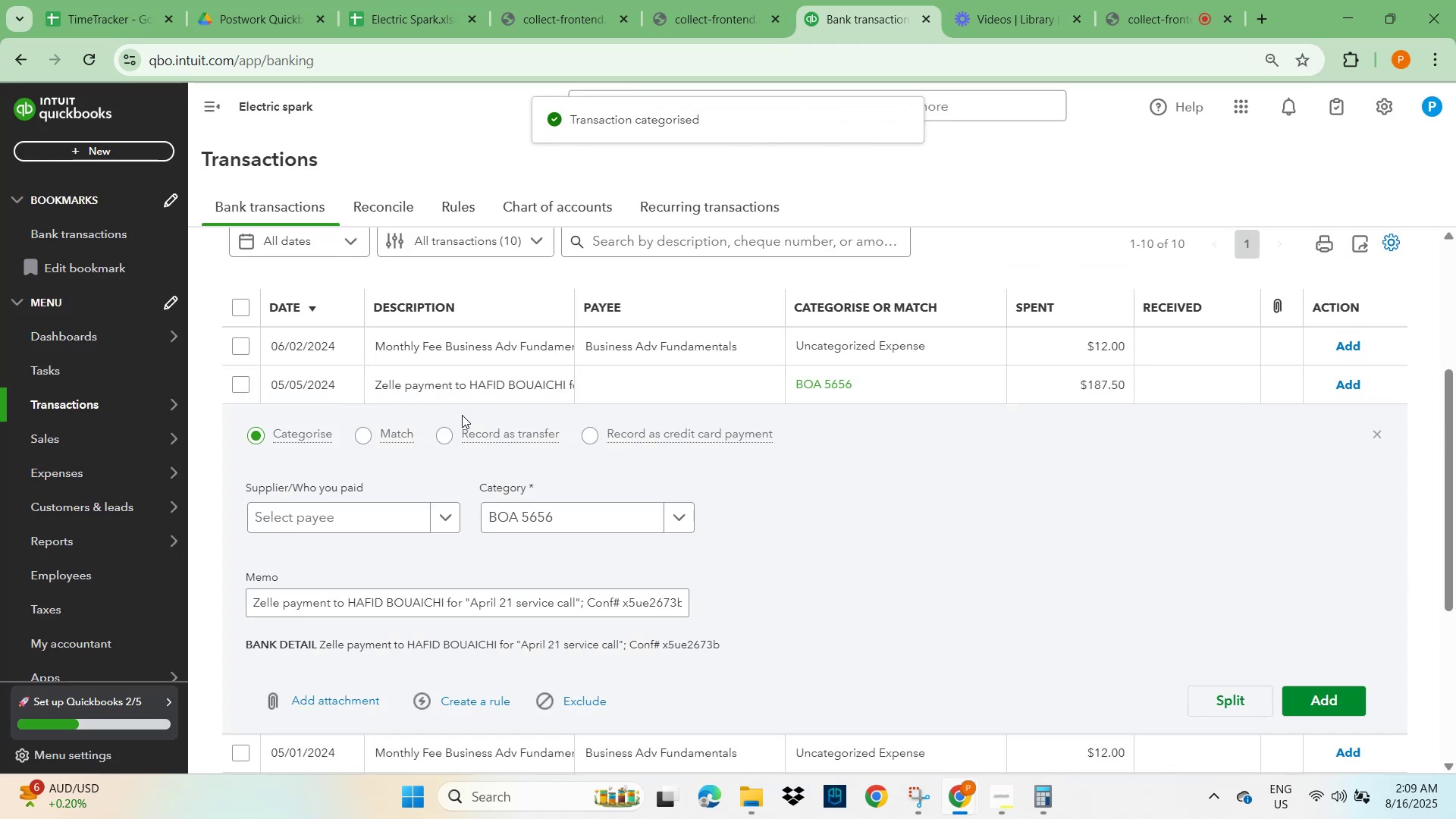 
left_click([363, 521])
 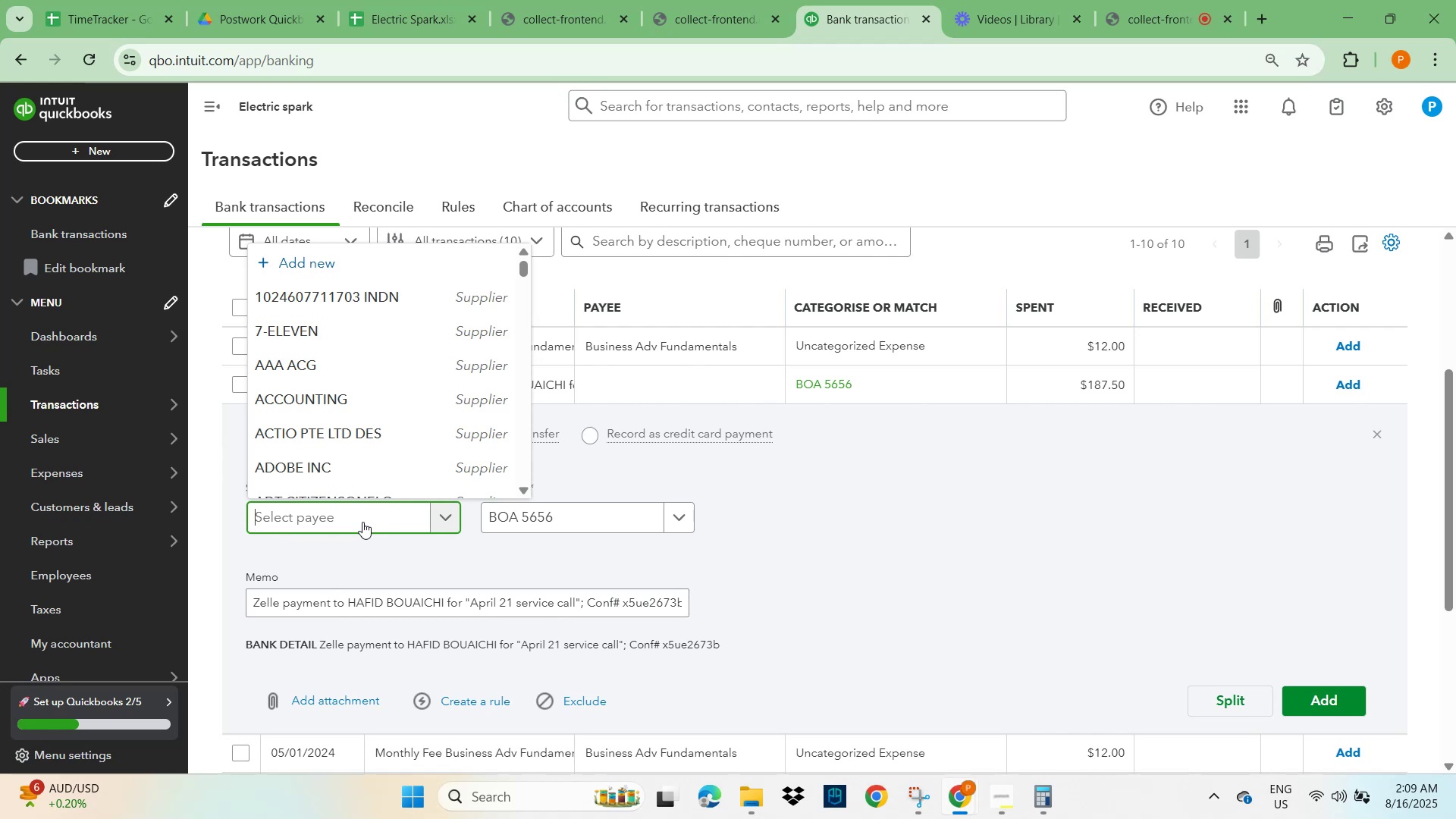 
type(hafid)
 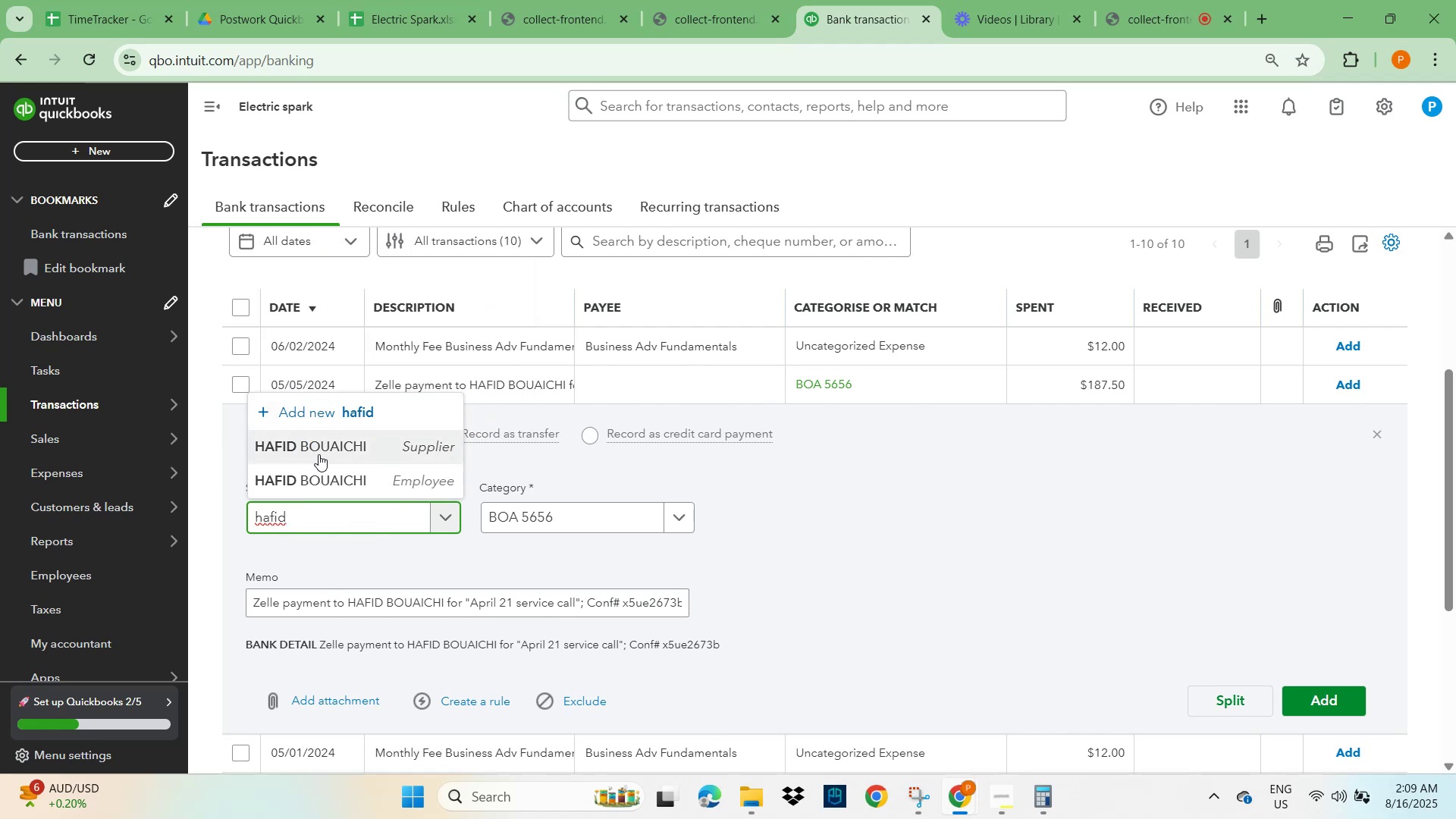 
left_click([312, 487])
 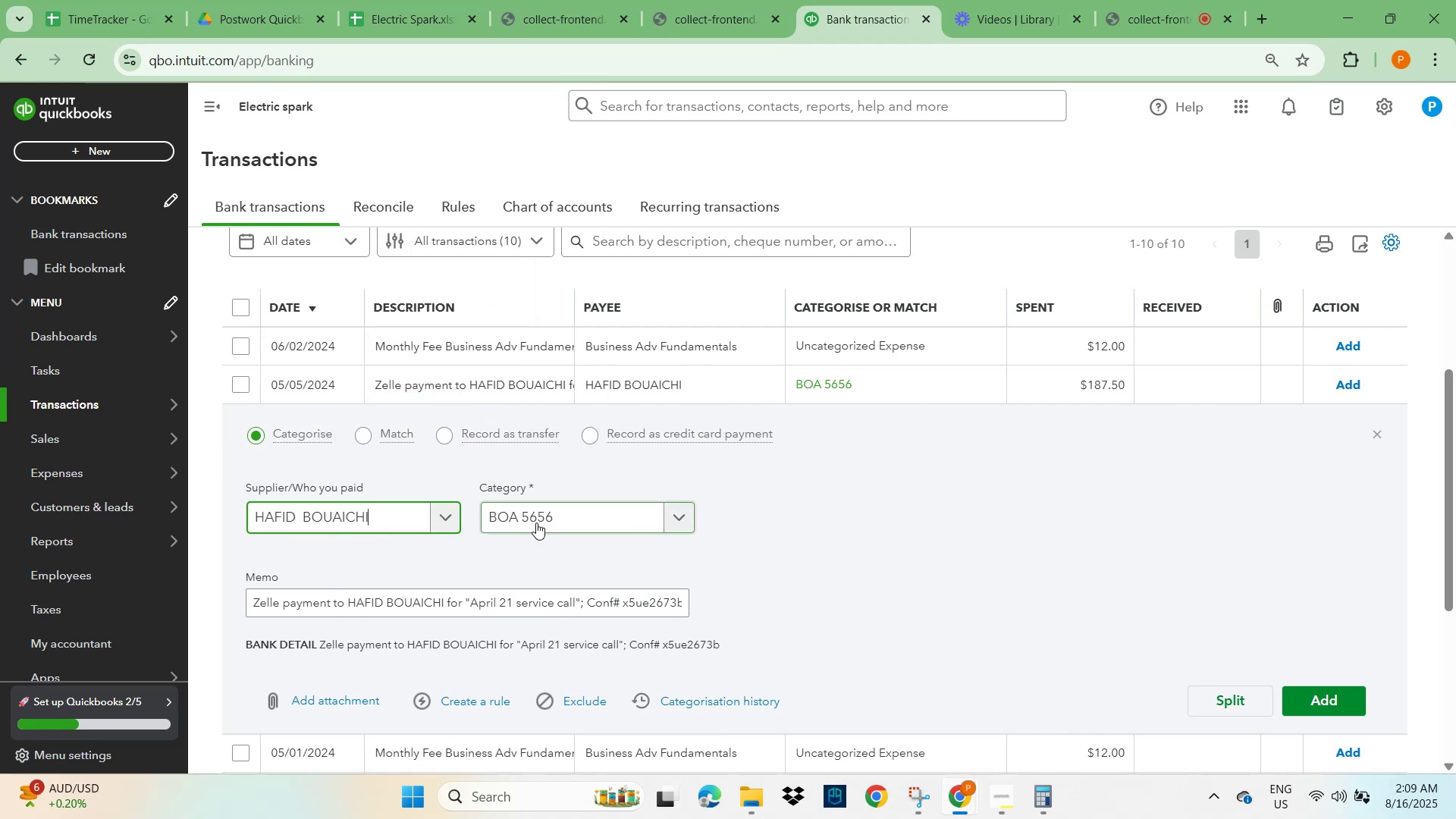 
left_click([542, 524])
 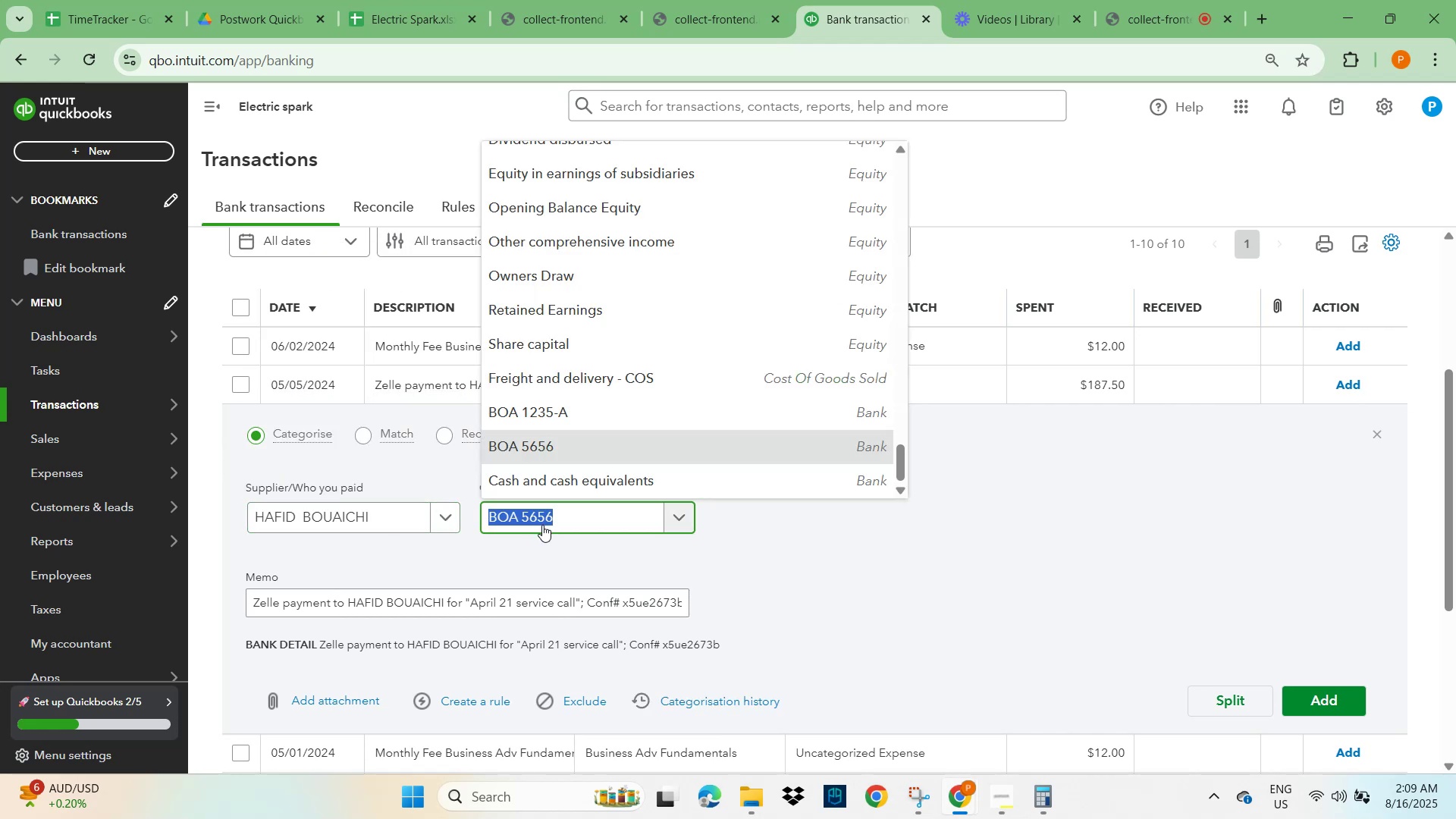 
type(w)
key(Backspace)
key(Backspace)
key(Backspace)
type(wa)
 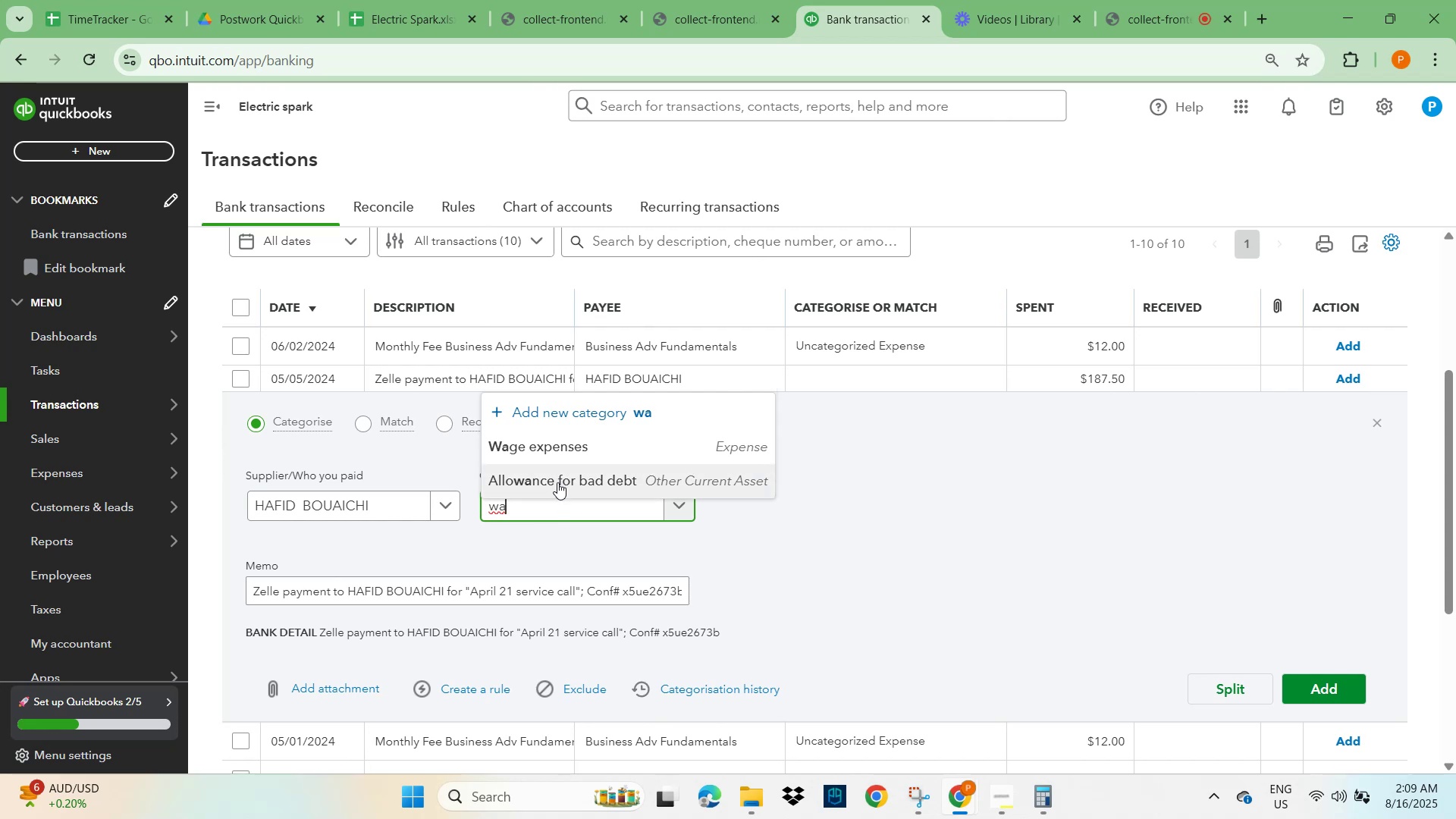 
left_click([566, 443])
 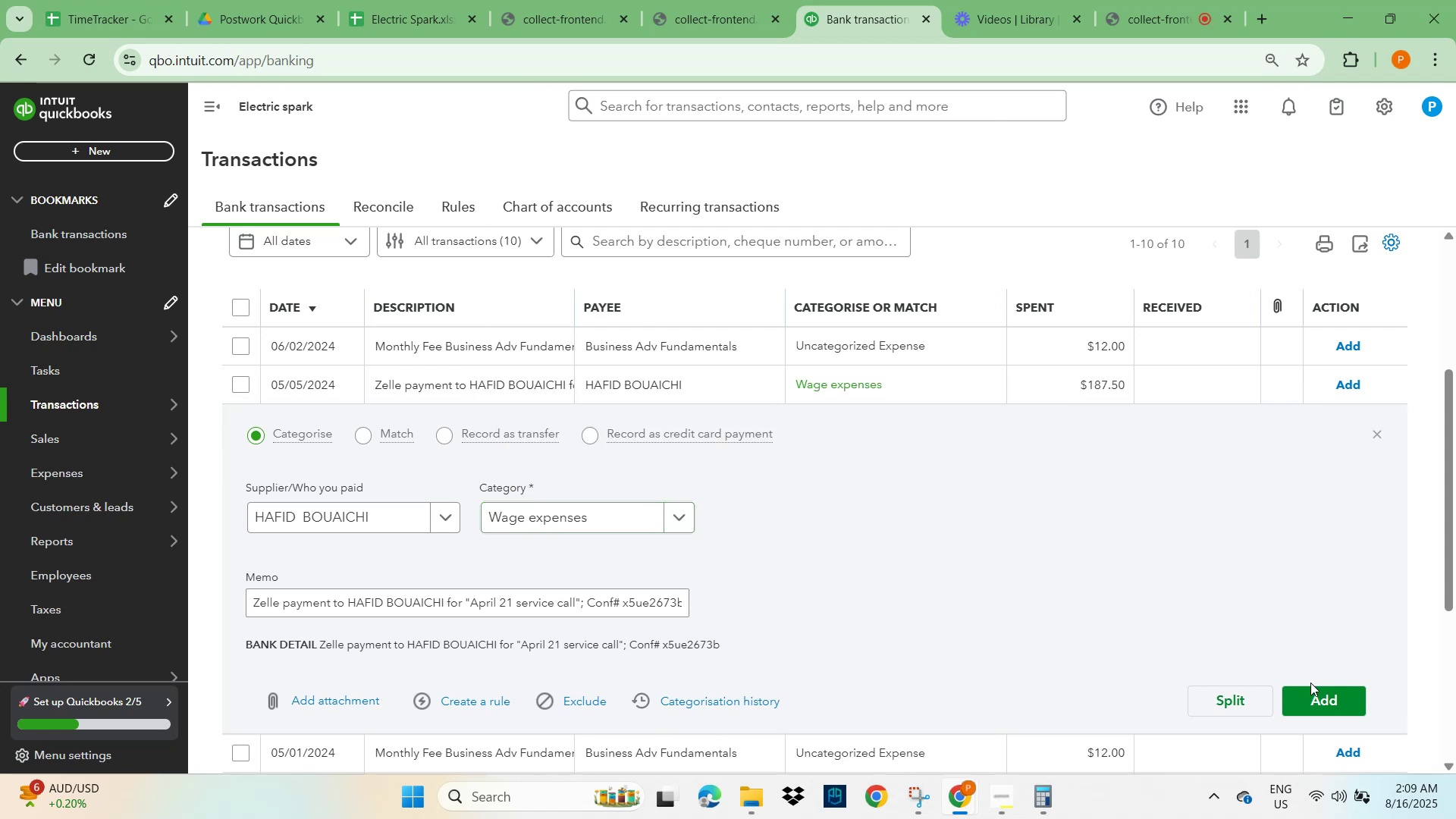 
left_click([1338, 696])
 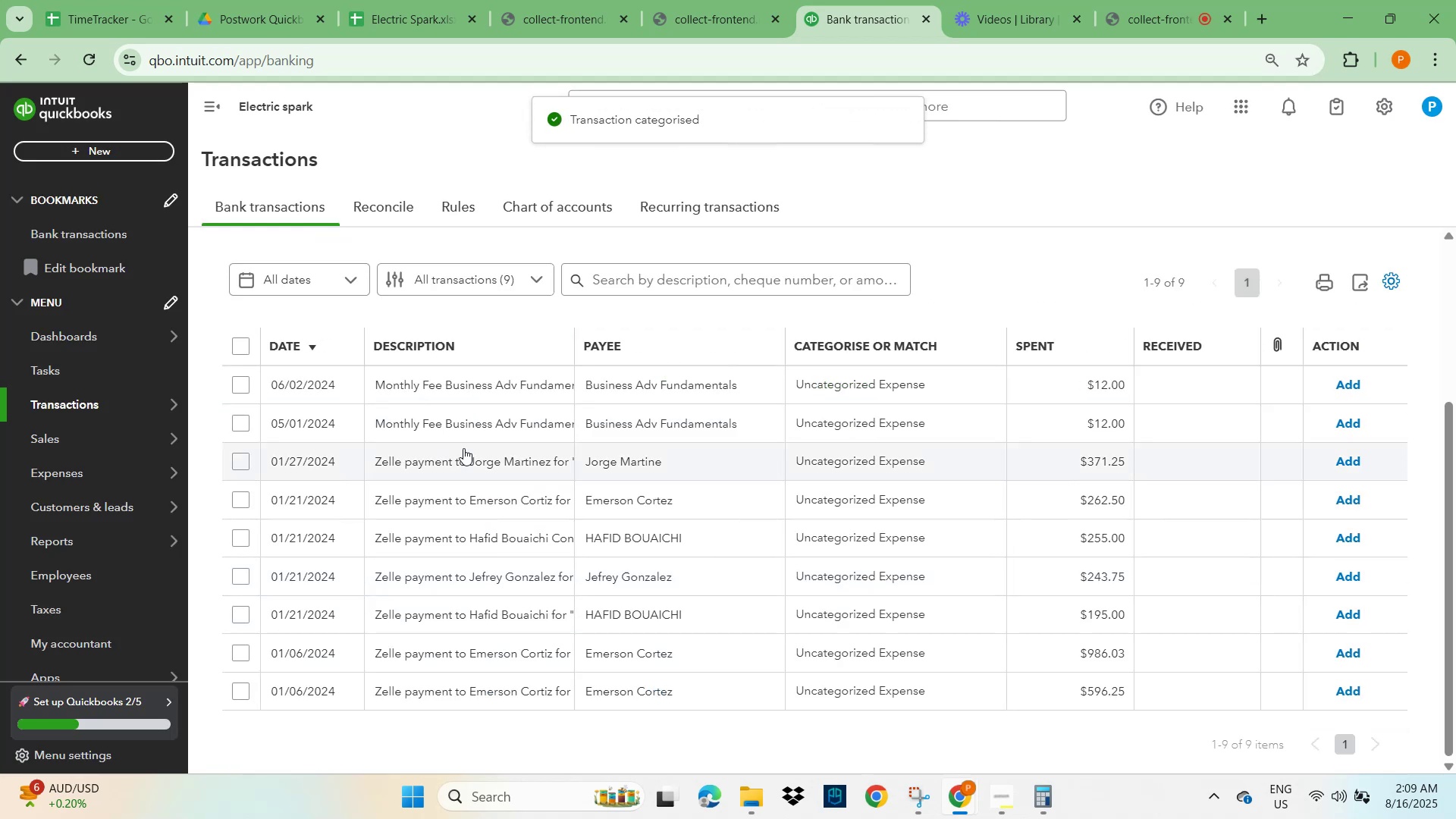 
left_click([414, 460])
 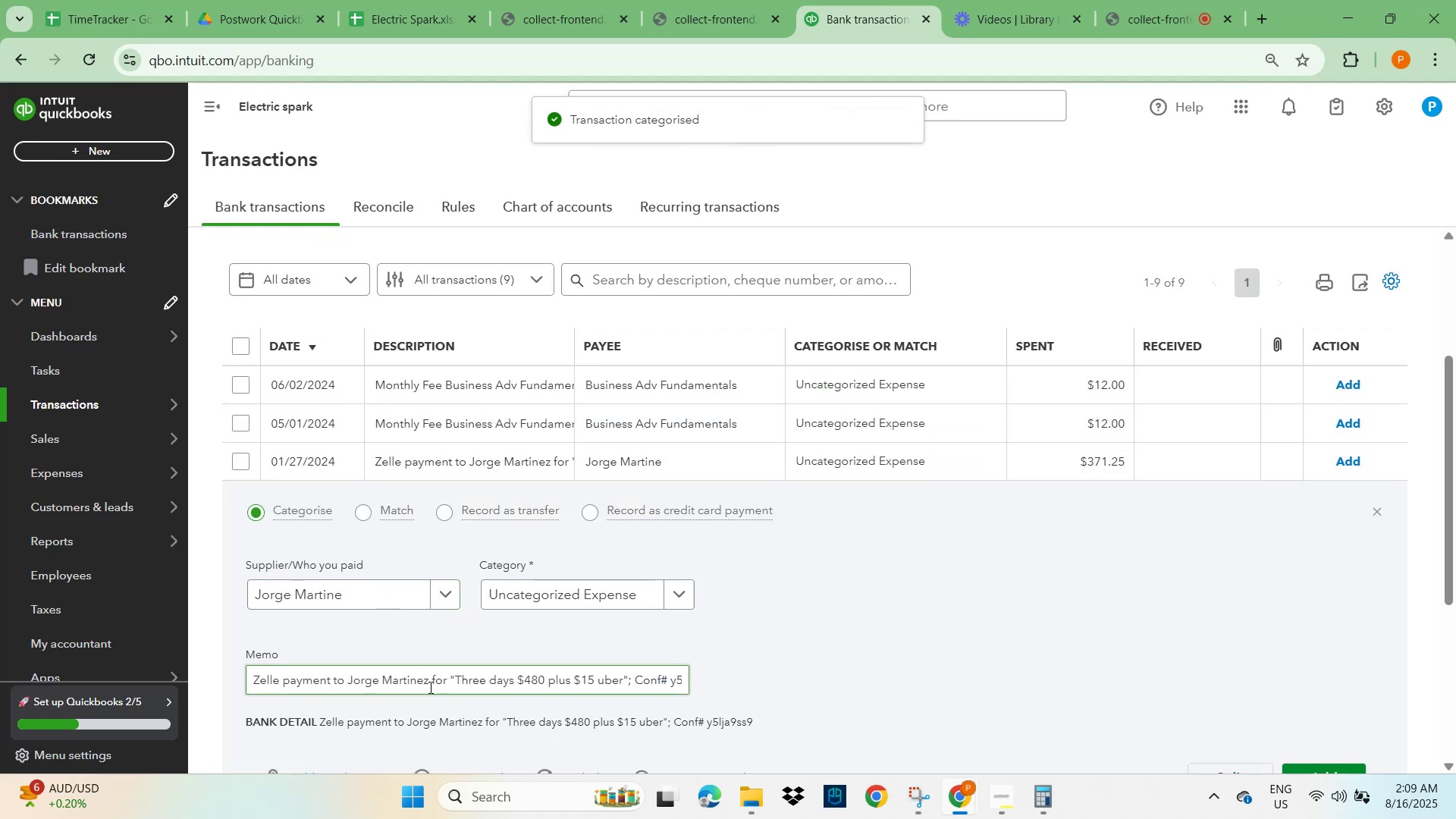 
left_click([555, 589])
 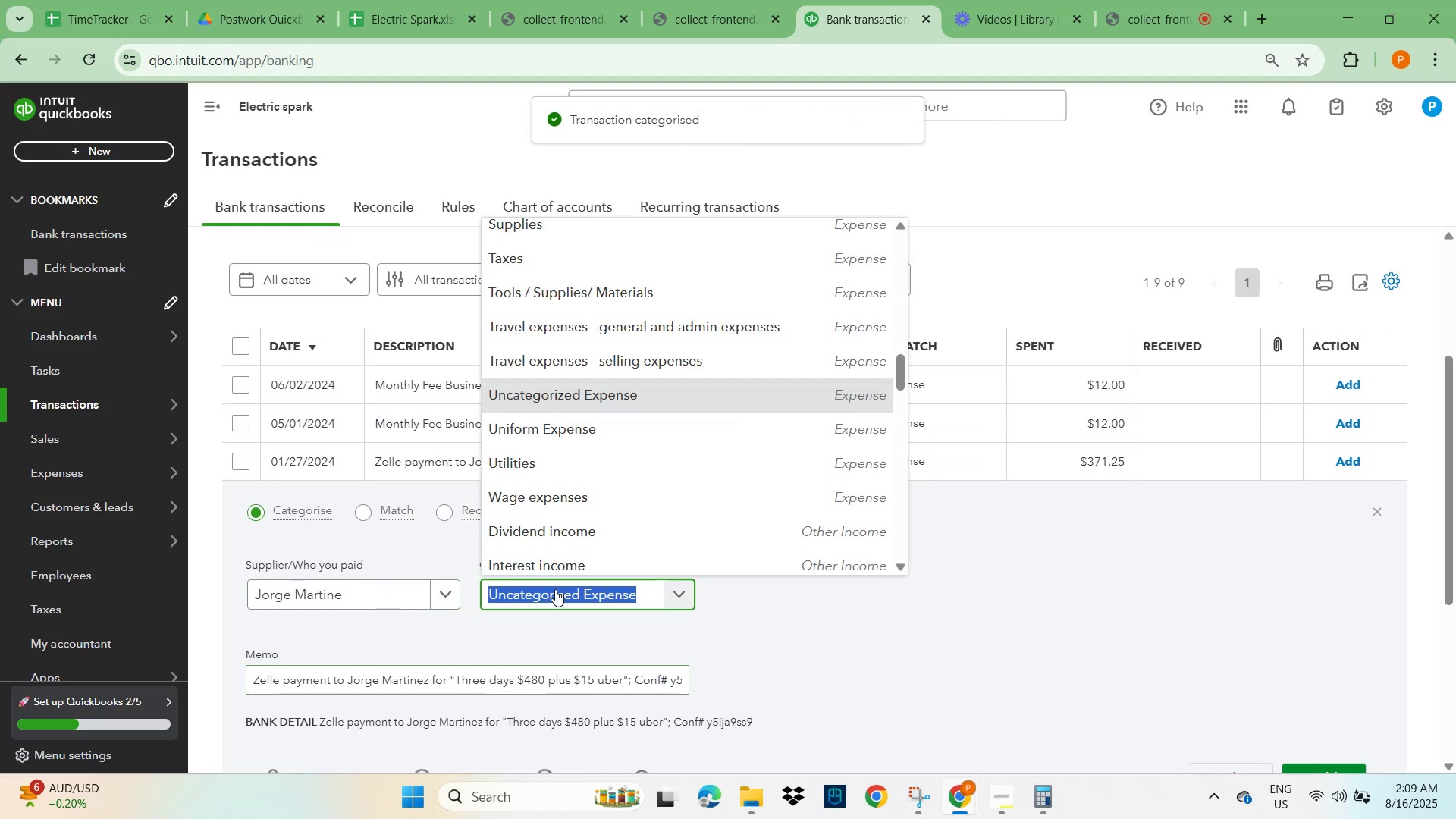 
type(wage)
 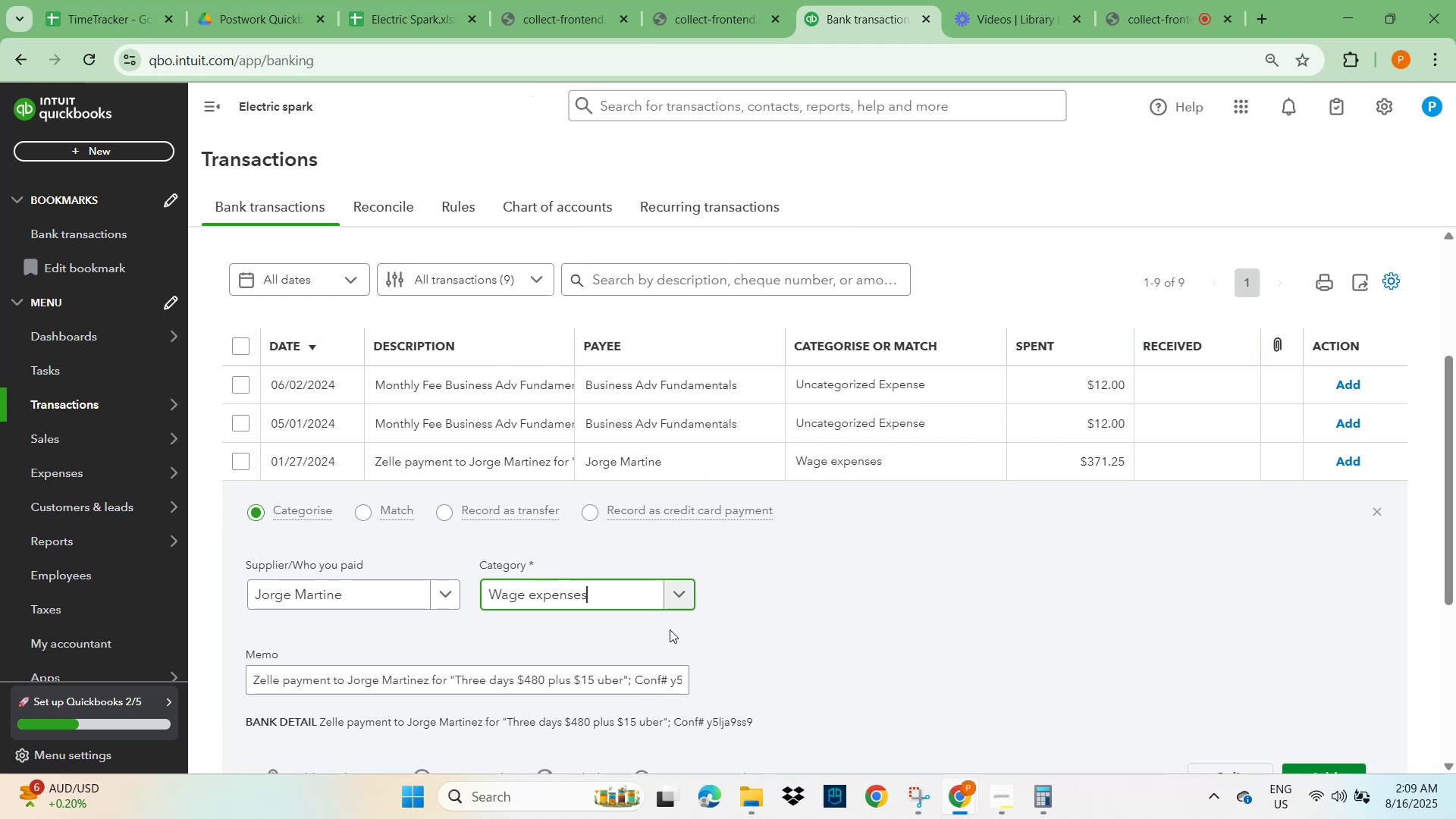 
scroll: coordinate [1052, 643], scroll_direction: down, amount: 2.0
 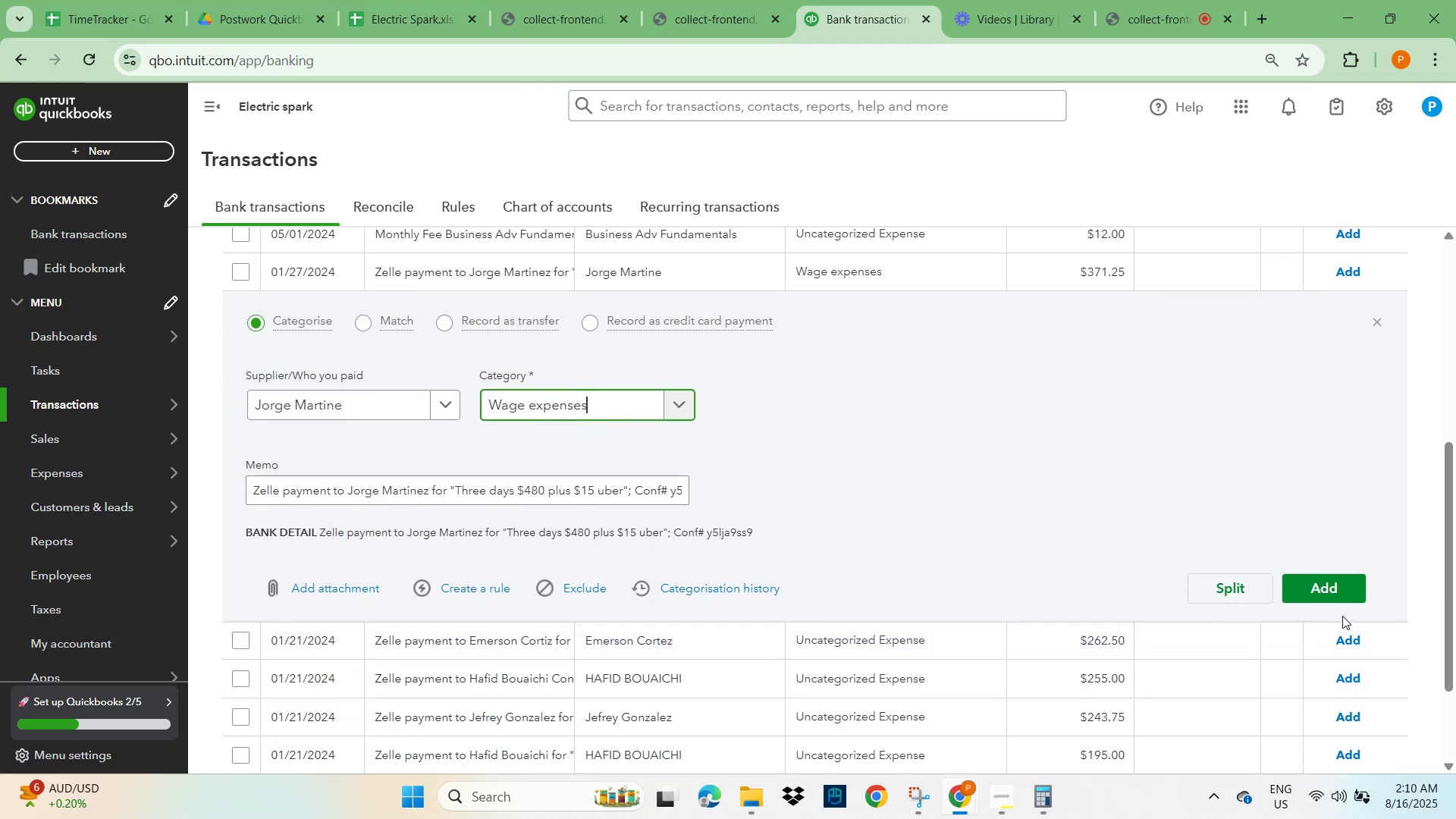 
left_click([1338, 595])
 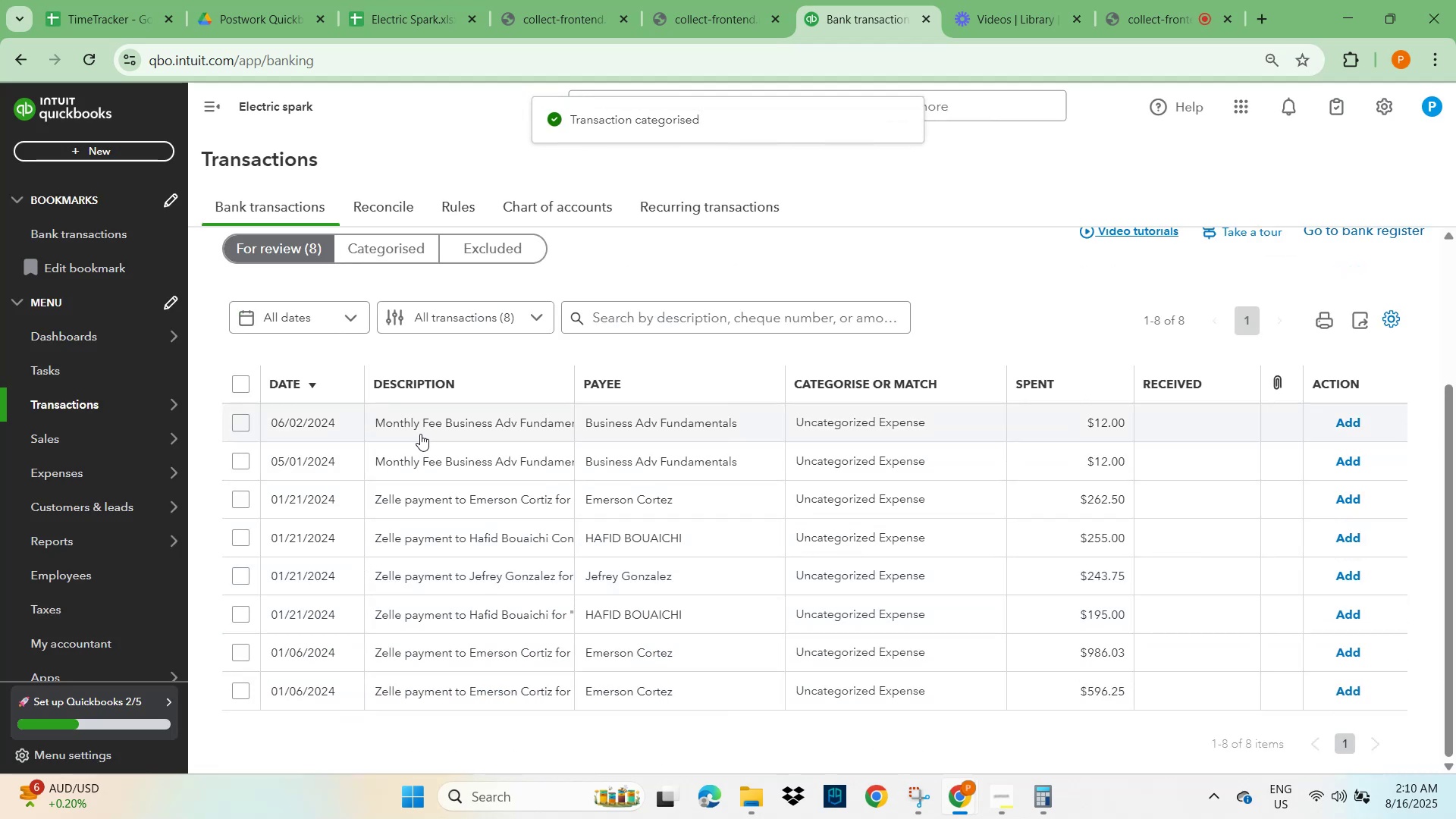 
left_click([420, 432])
 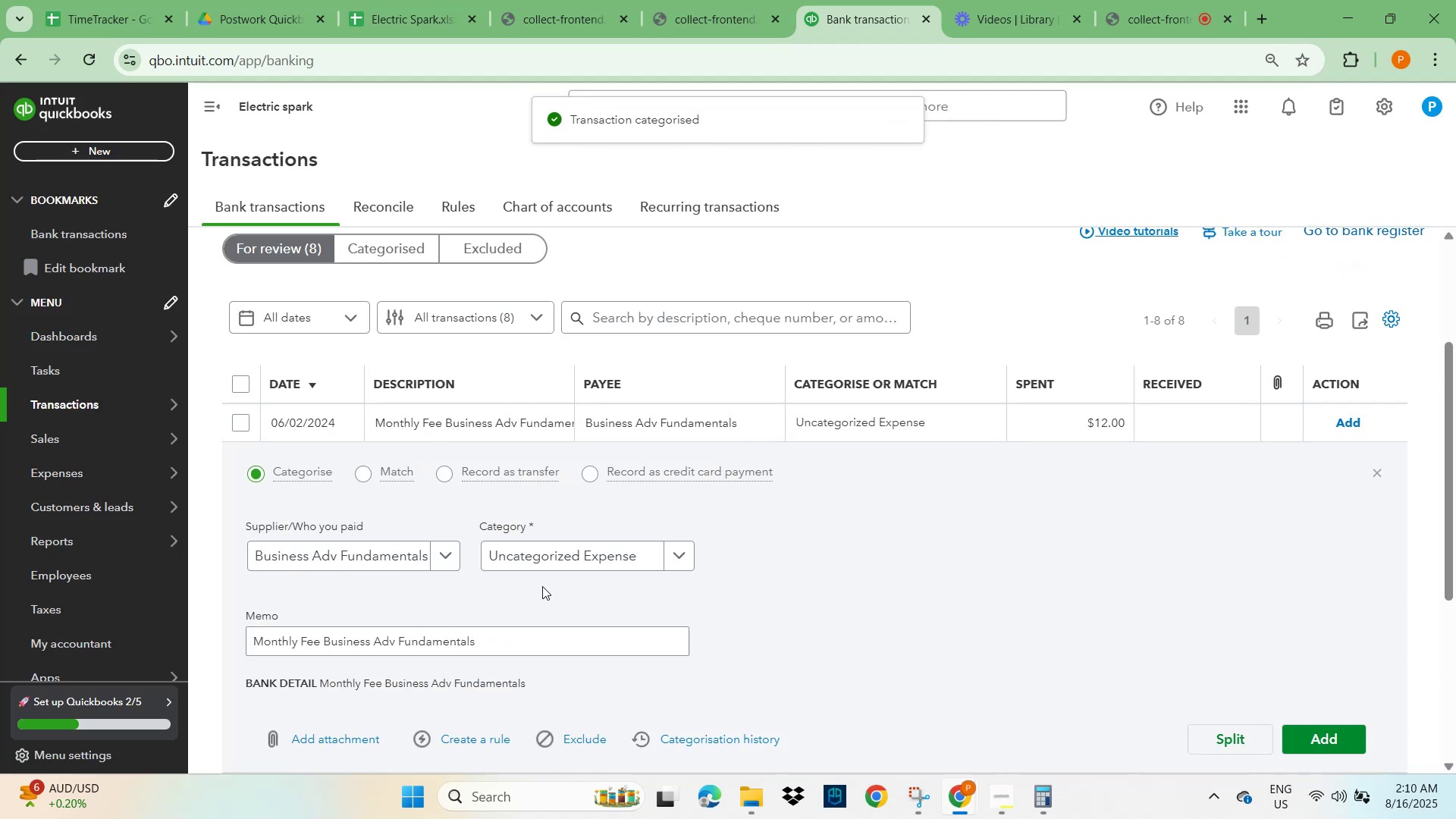 
left_click([542, 560])
 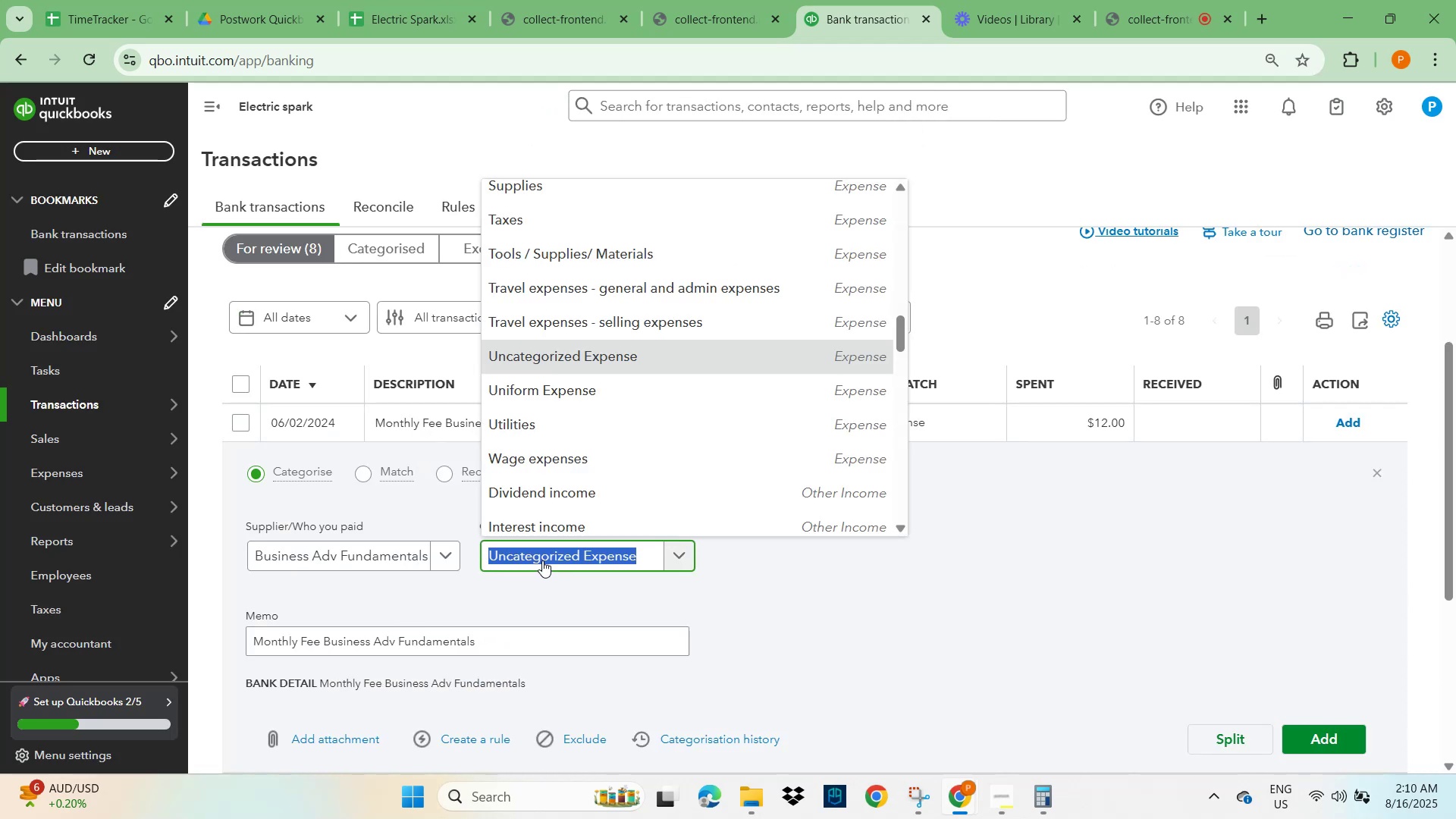 
key(Control+A)
 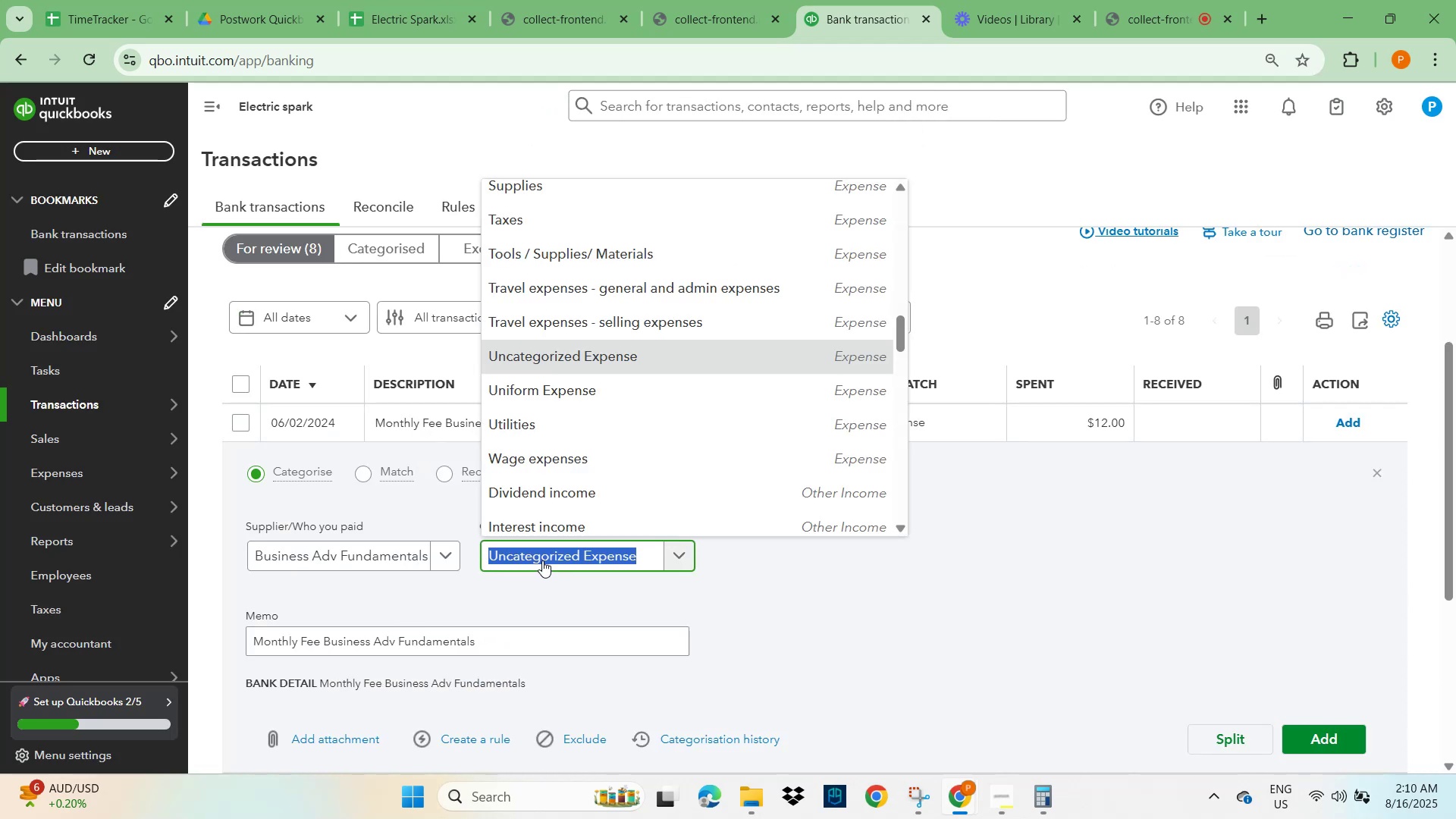 
type(due)
 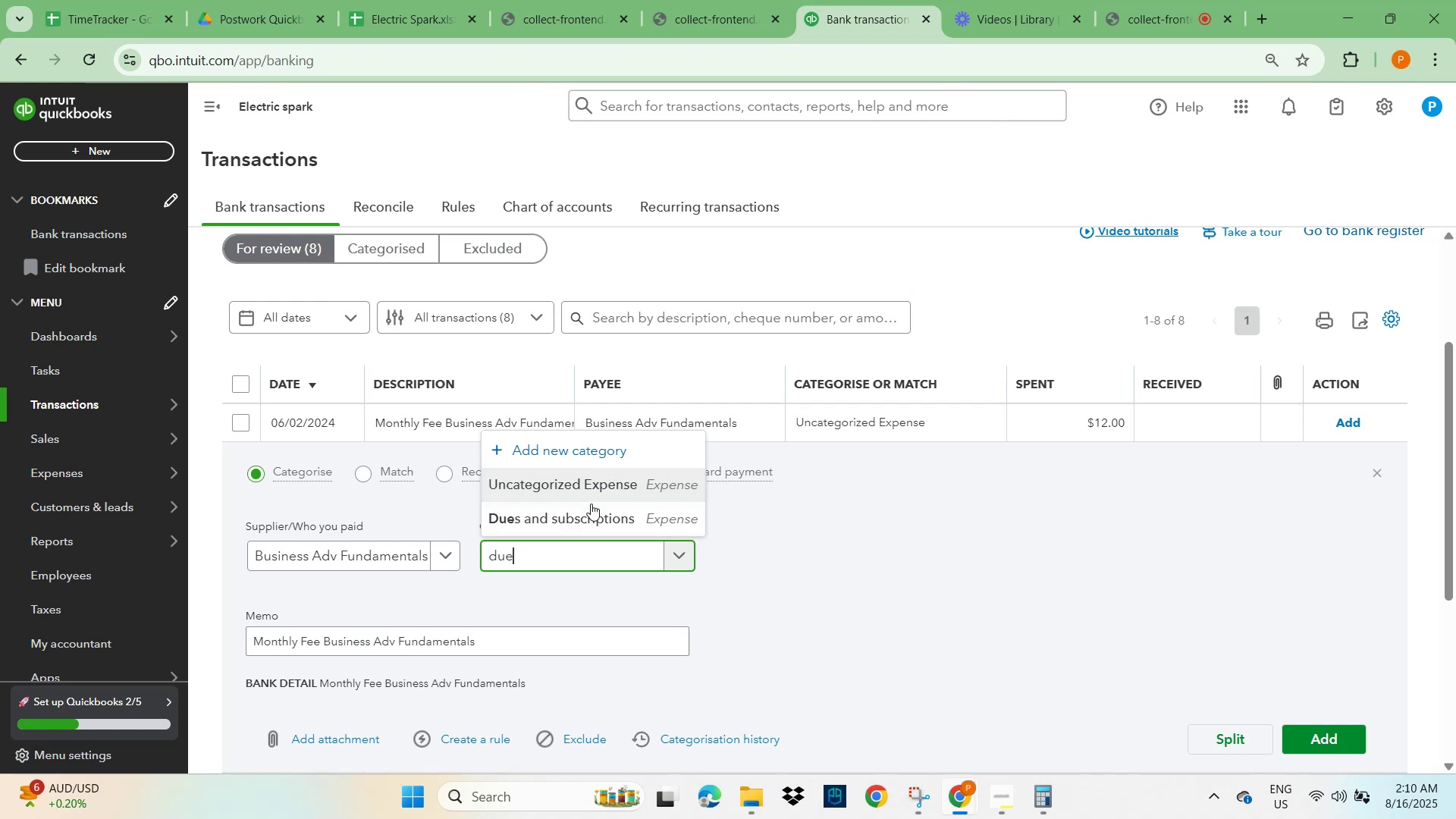 
left_click([587, 517])
 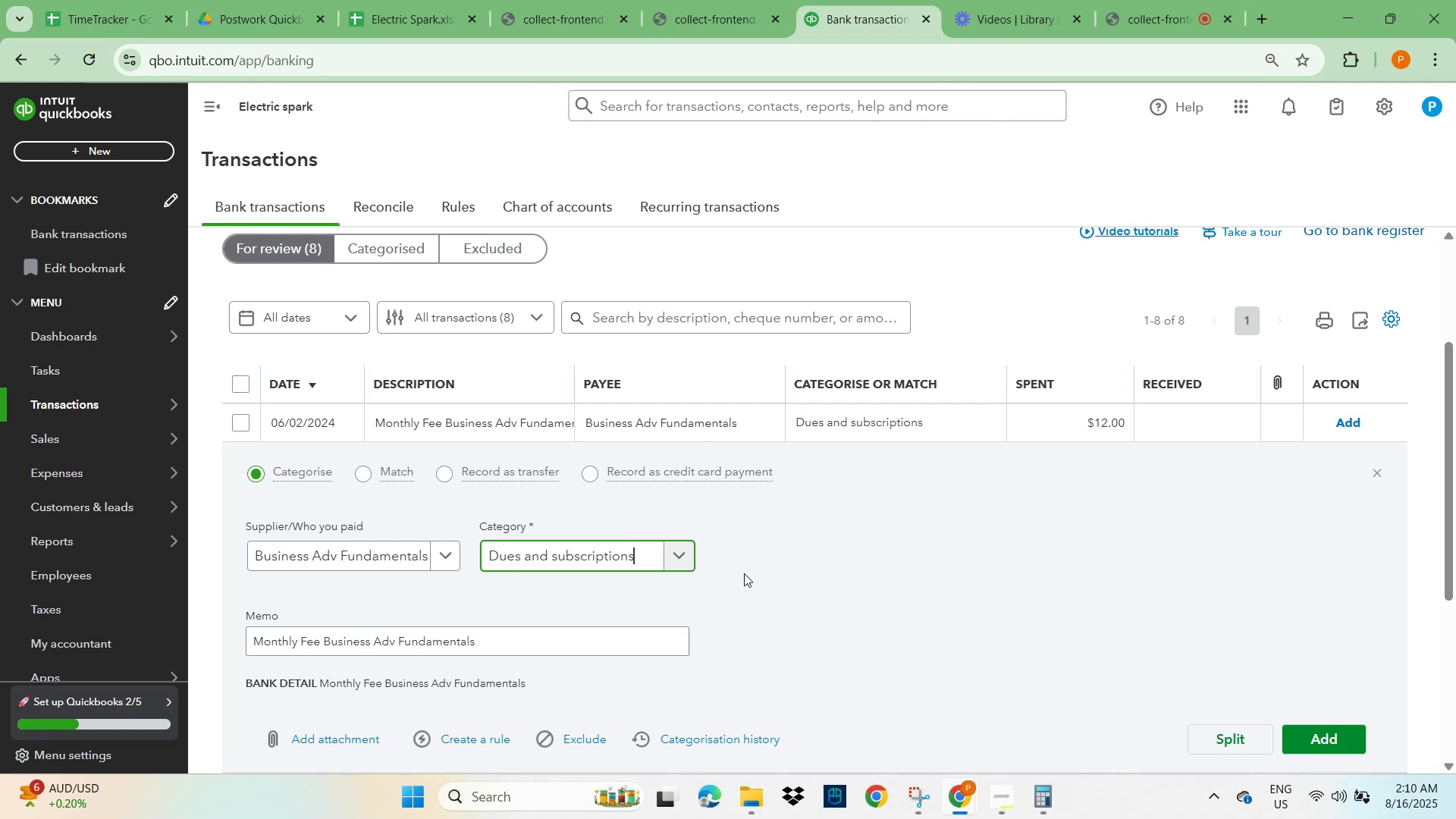 
scroll: coordinate [935, 584], scroll_direction: down, amount: 2.0
 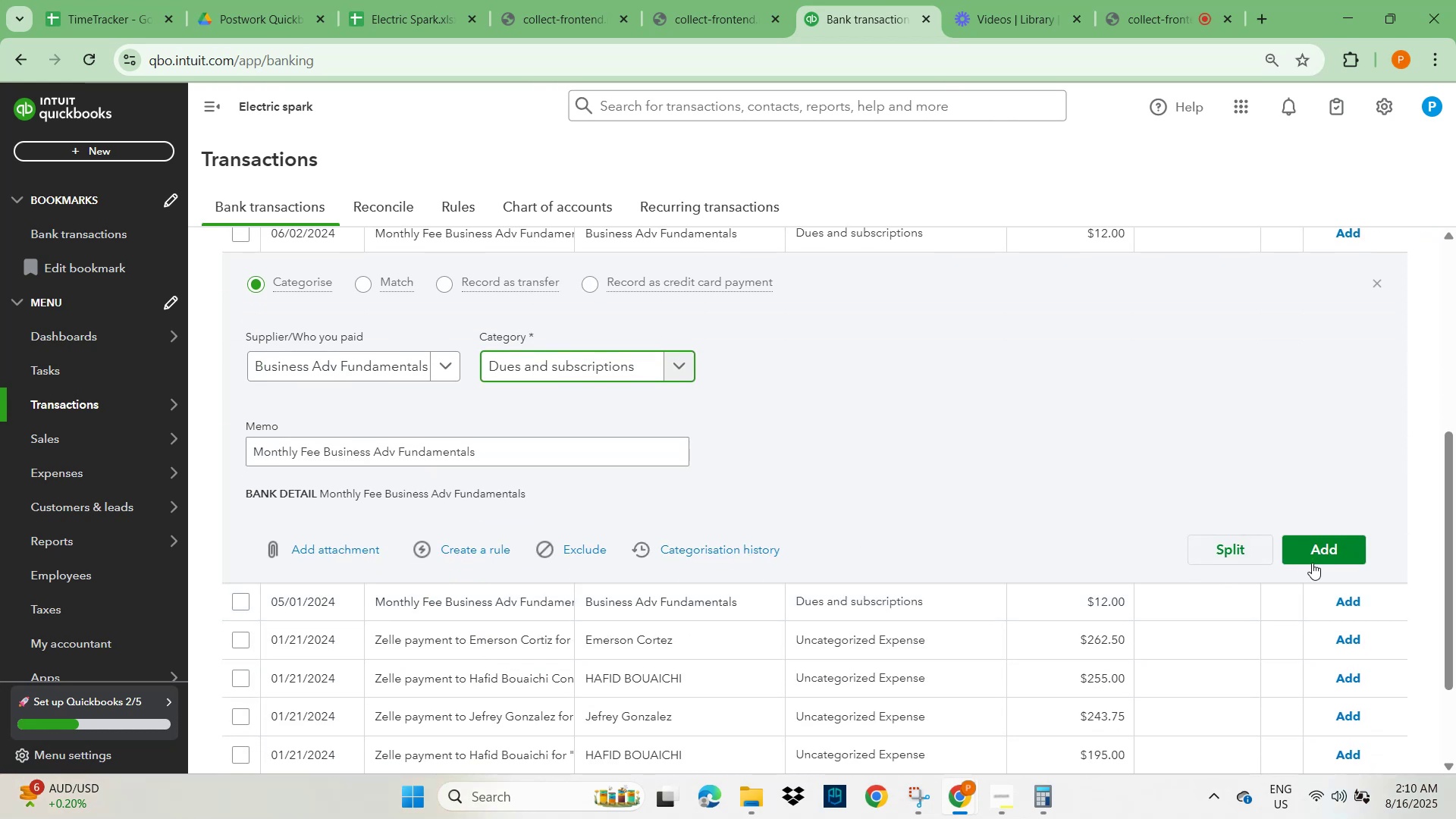 
left_click([1323, 554])
 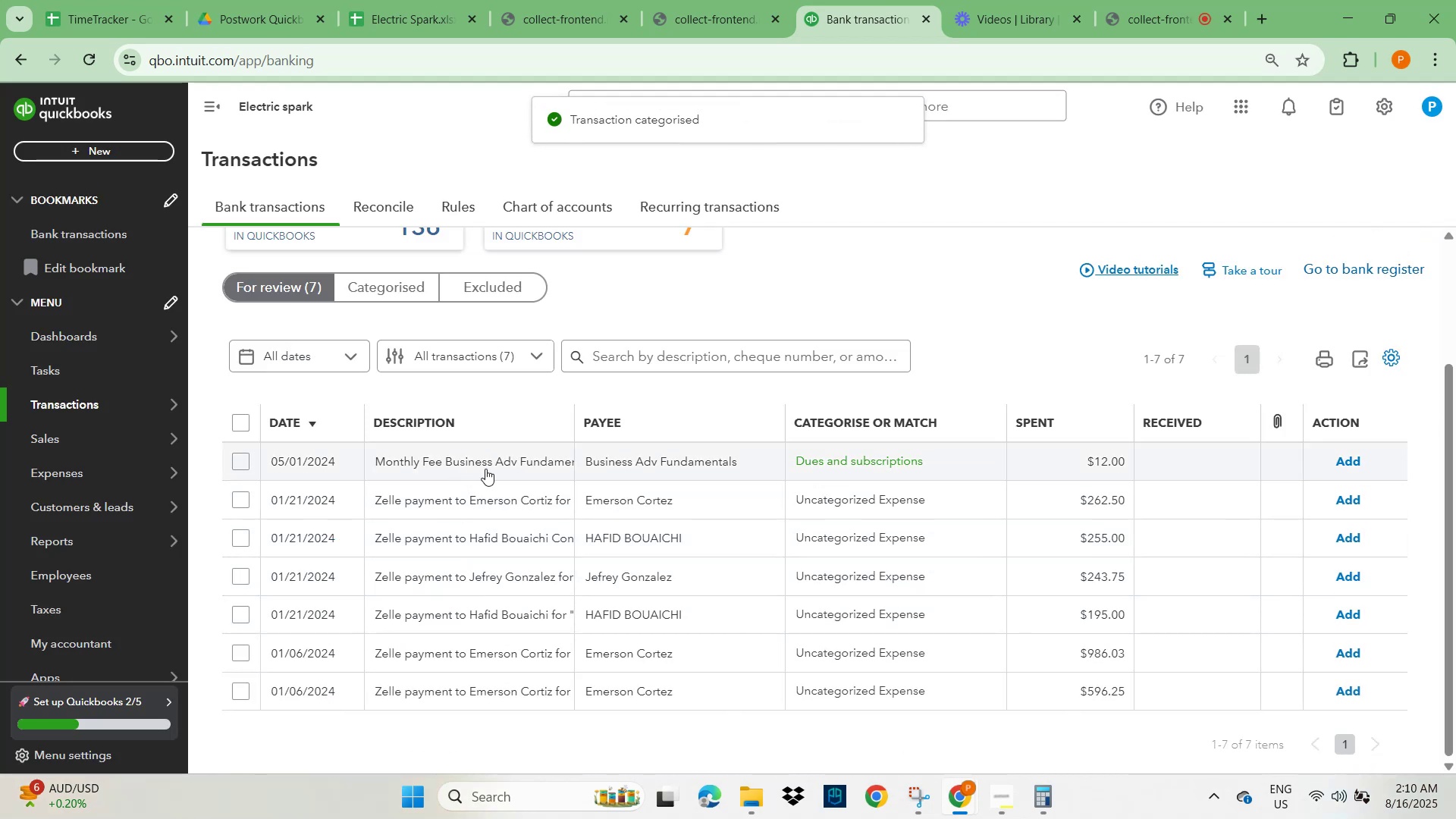 
left_click([1342, 463])
 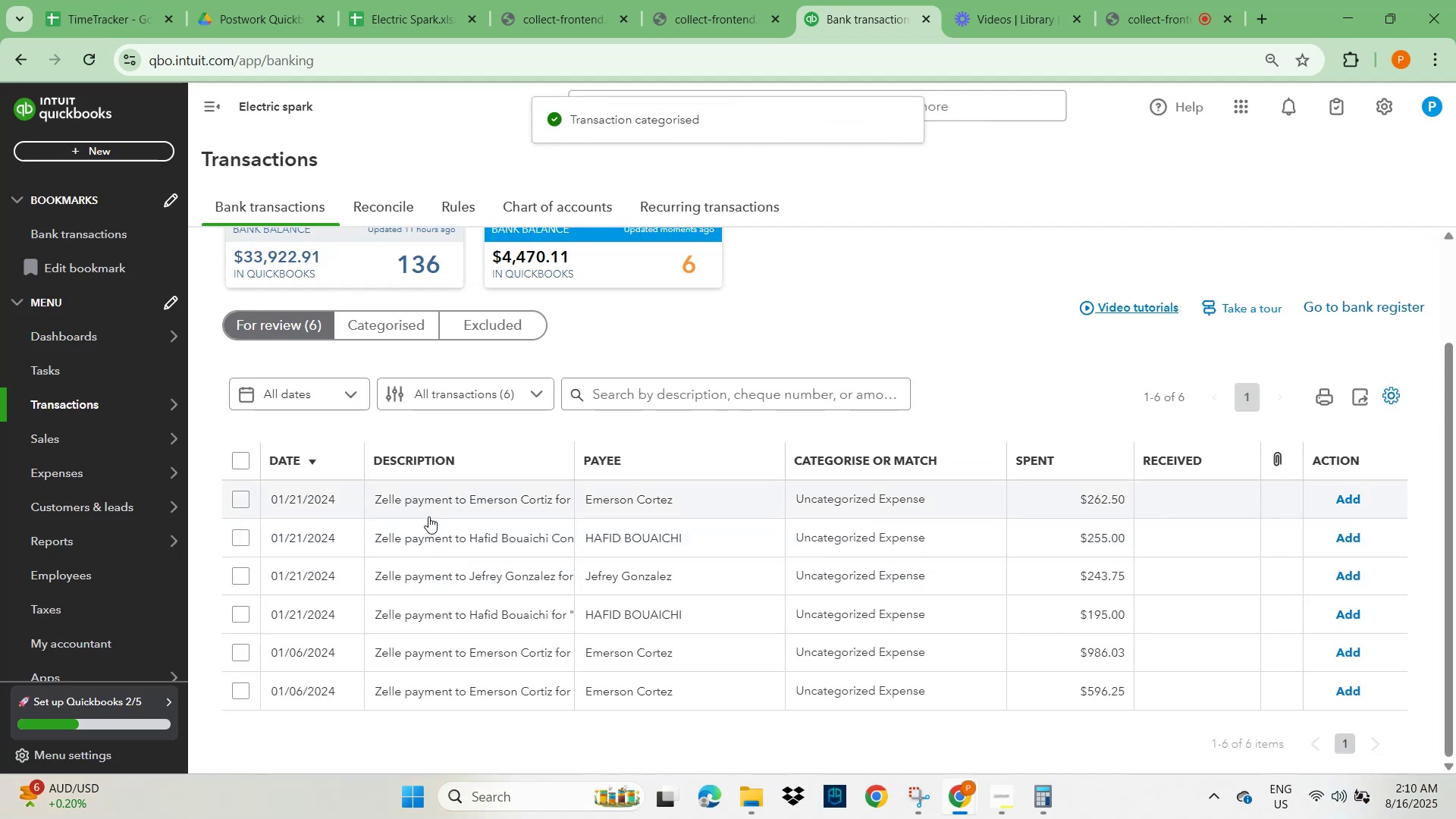 
left_click([456, 509])
 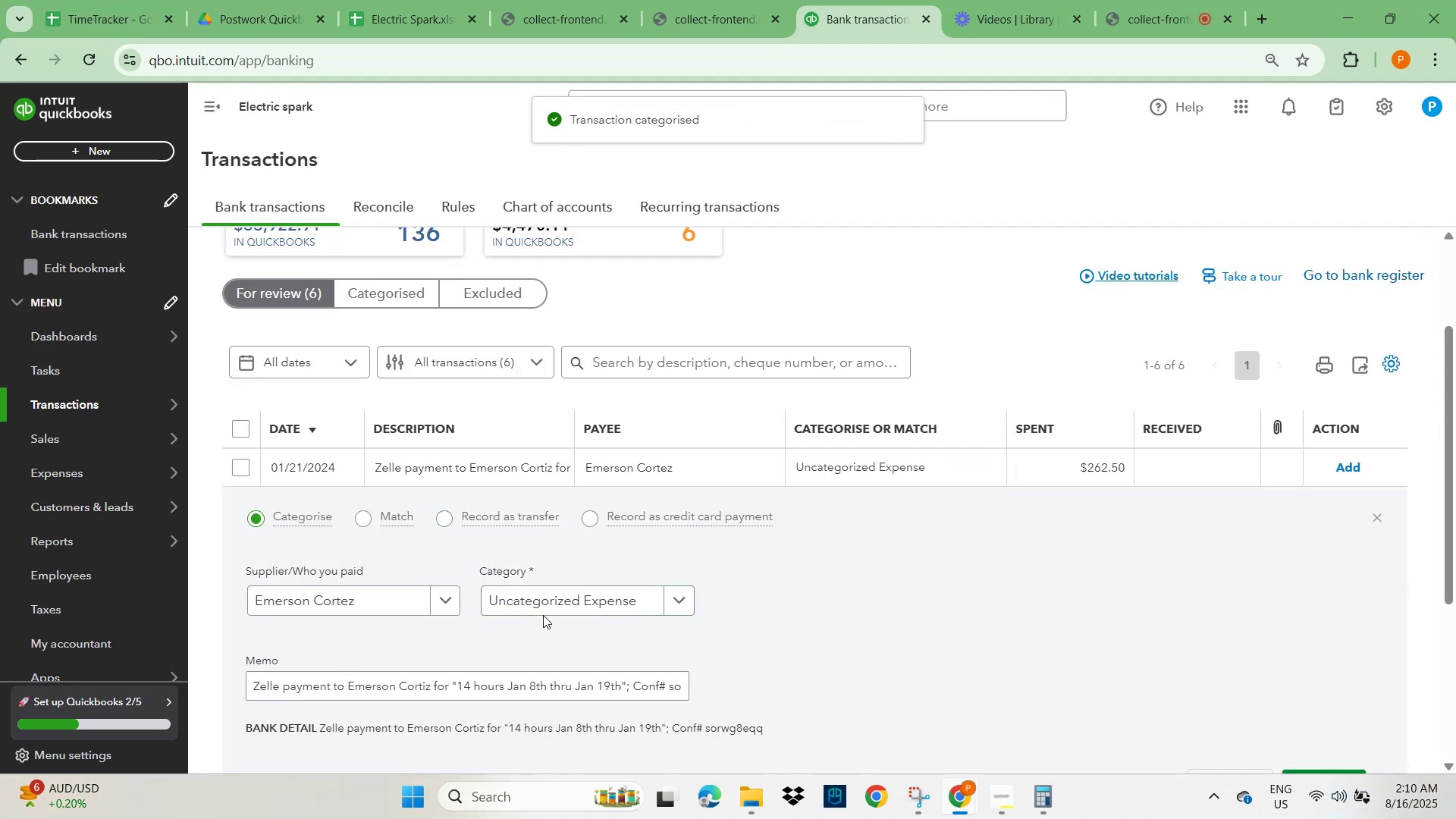 
left_click([544, 603])
 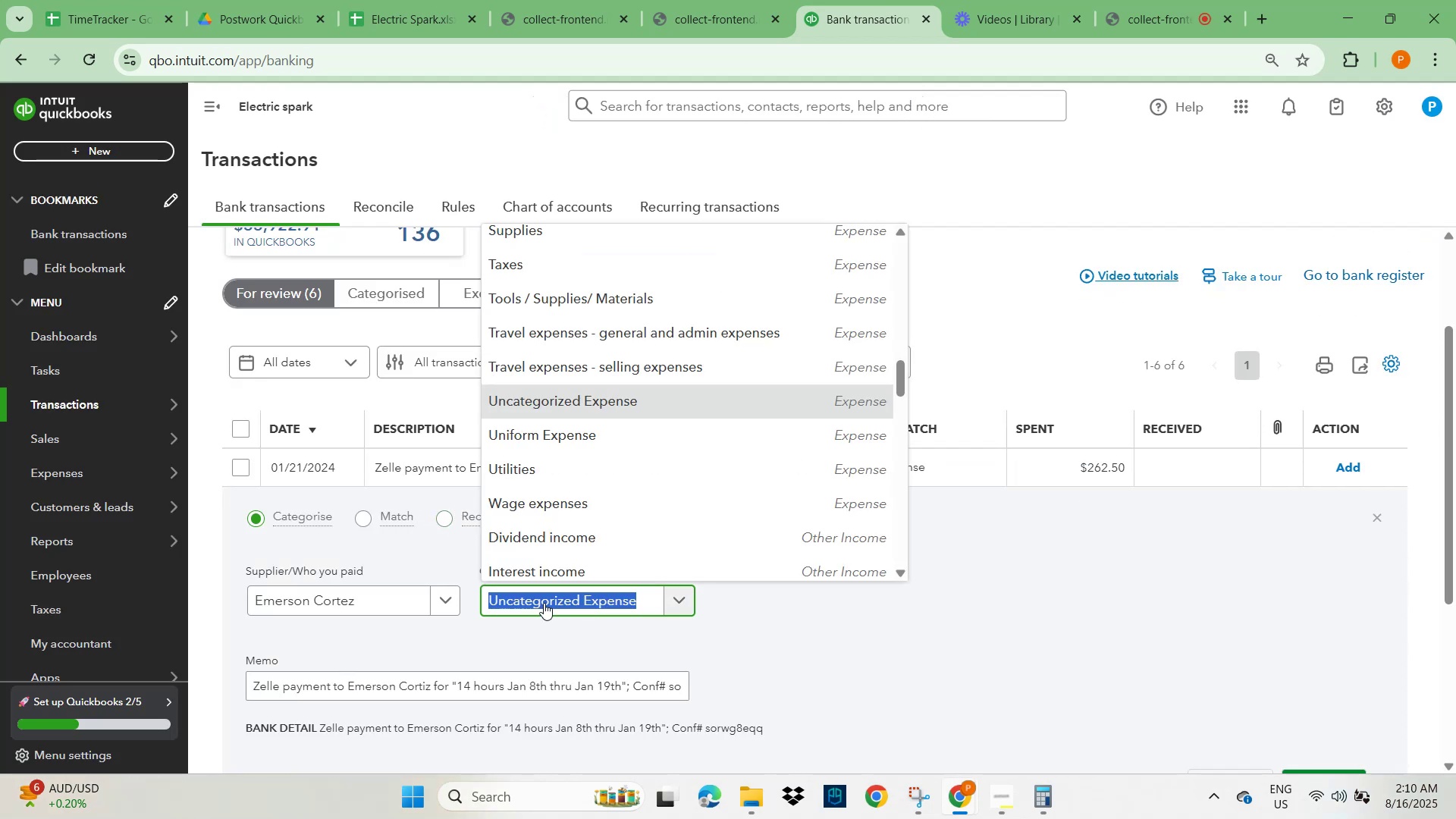 
type(wag)
 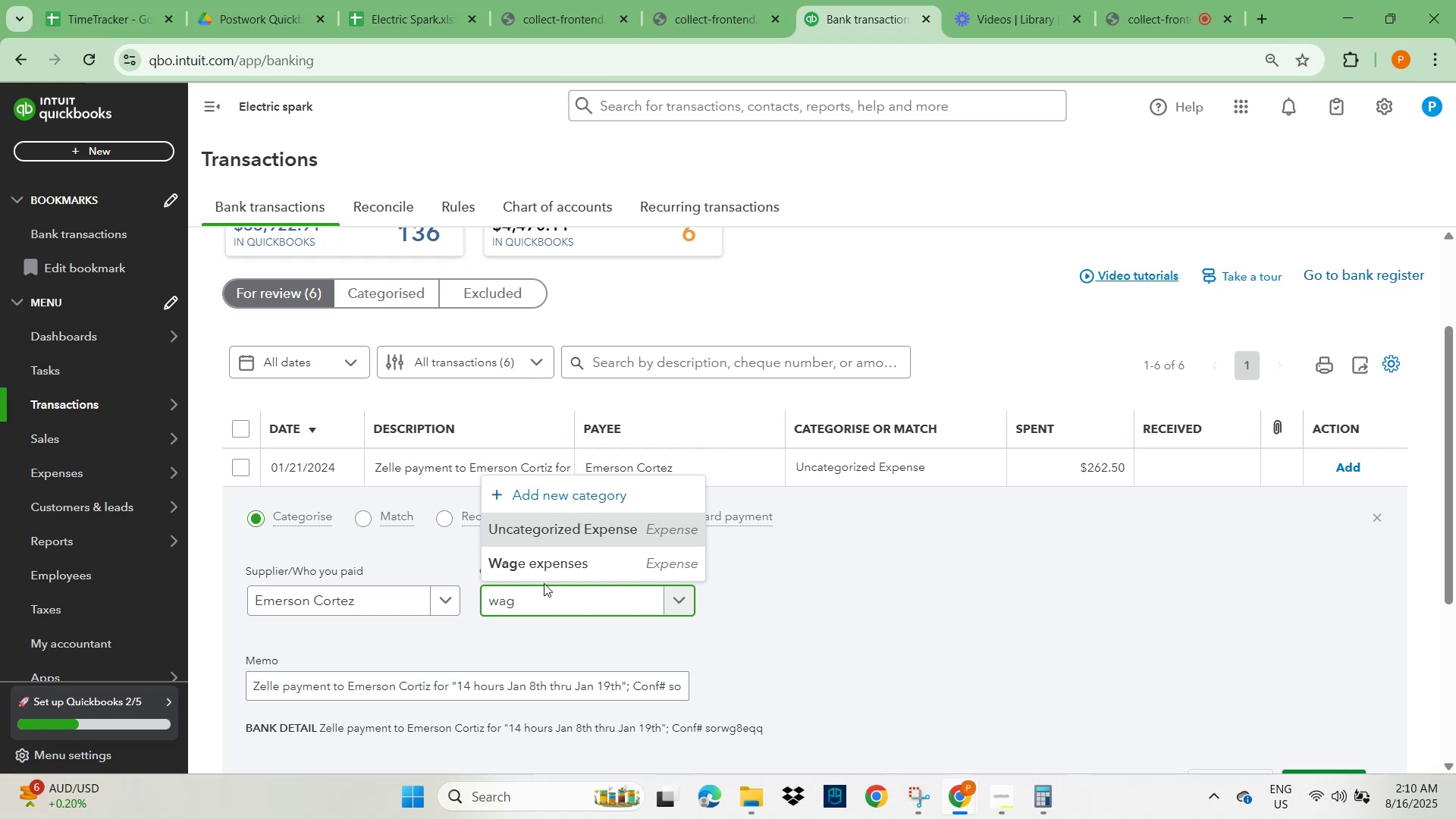 
left_click([544, 573])
 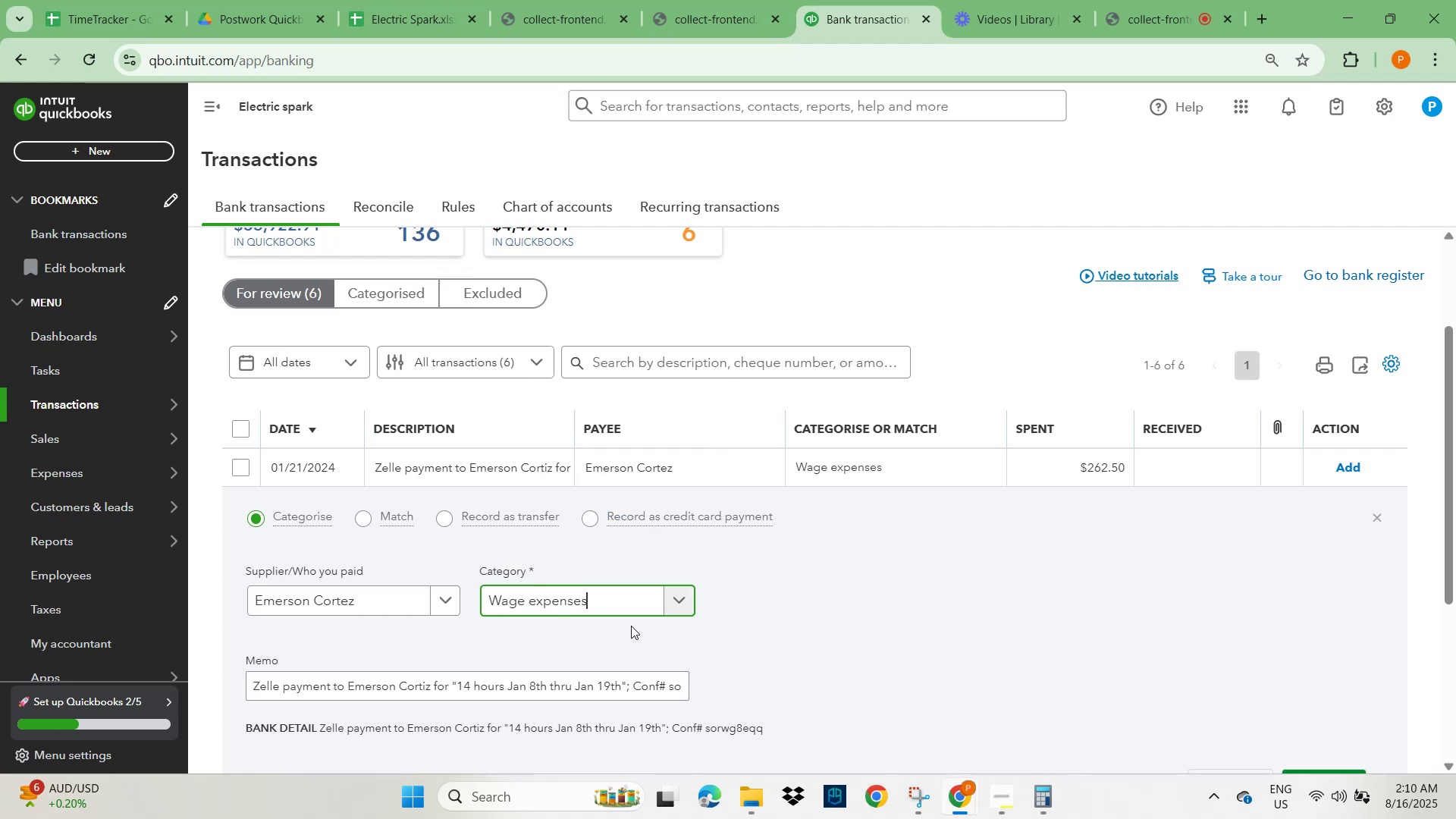 
scroll: coordinate [1007, 639], scroll_direction: down, amount: 3.0
 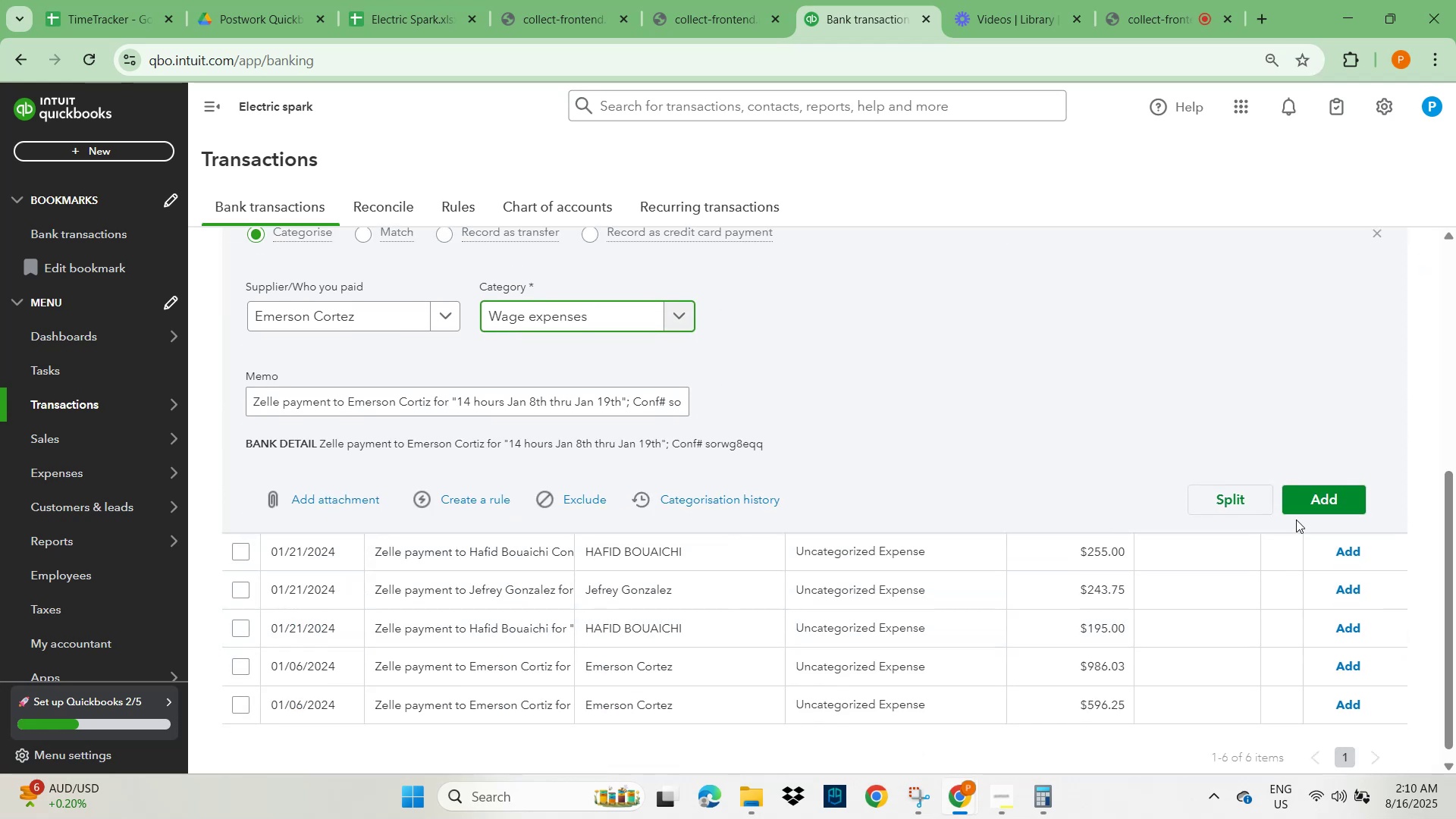 
left_click([1314, 493])
 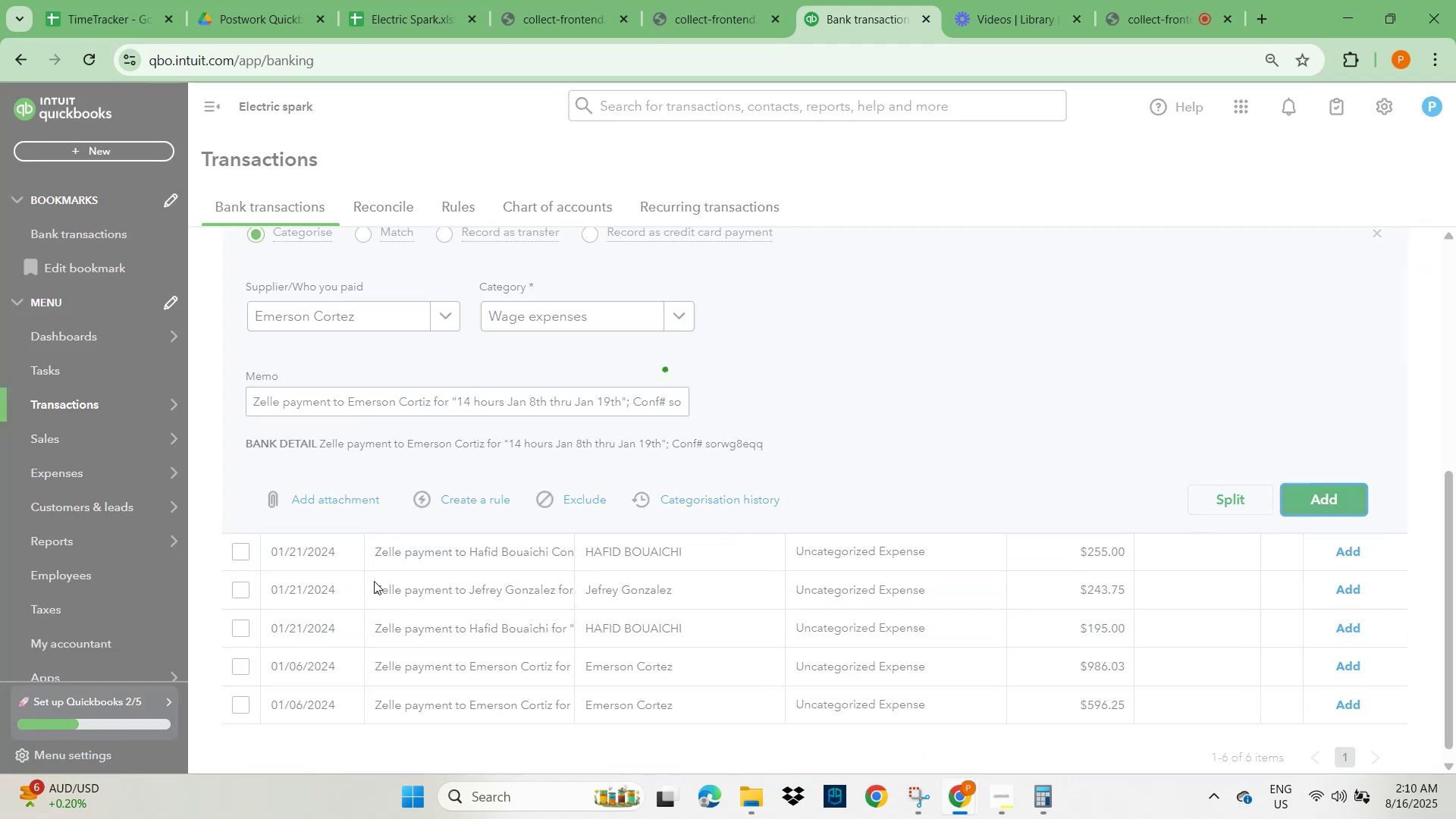 
mouse_move([403, 566])
 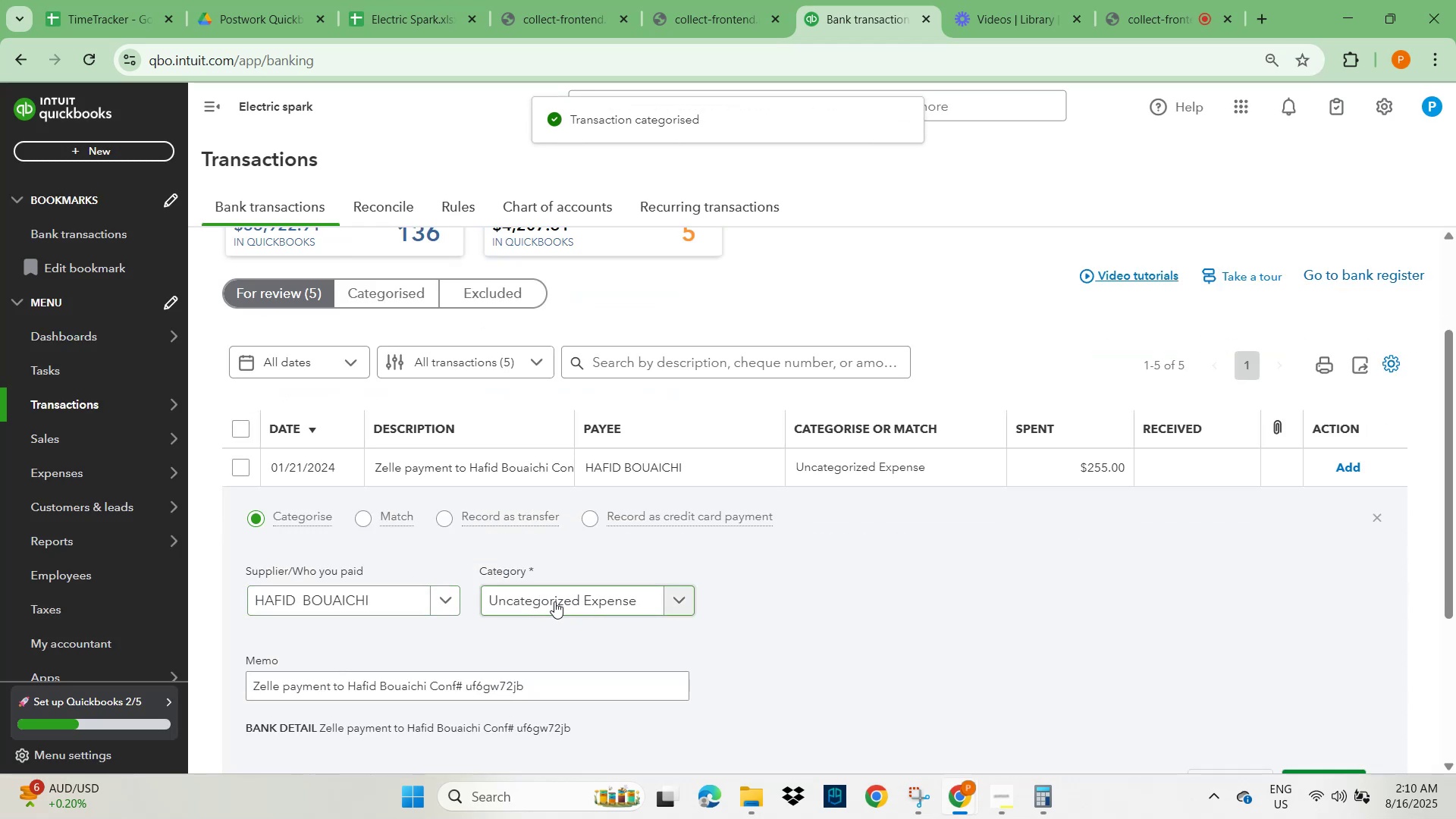 
left_click([554, 601])
 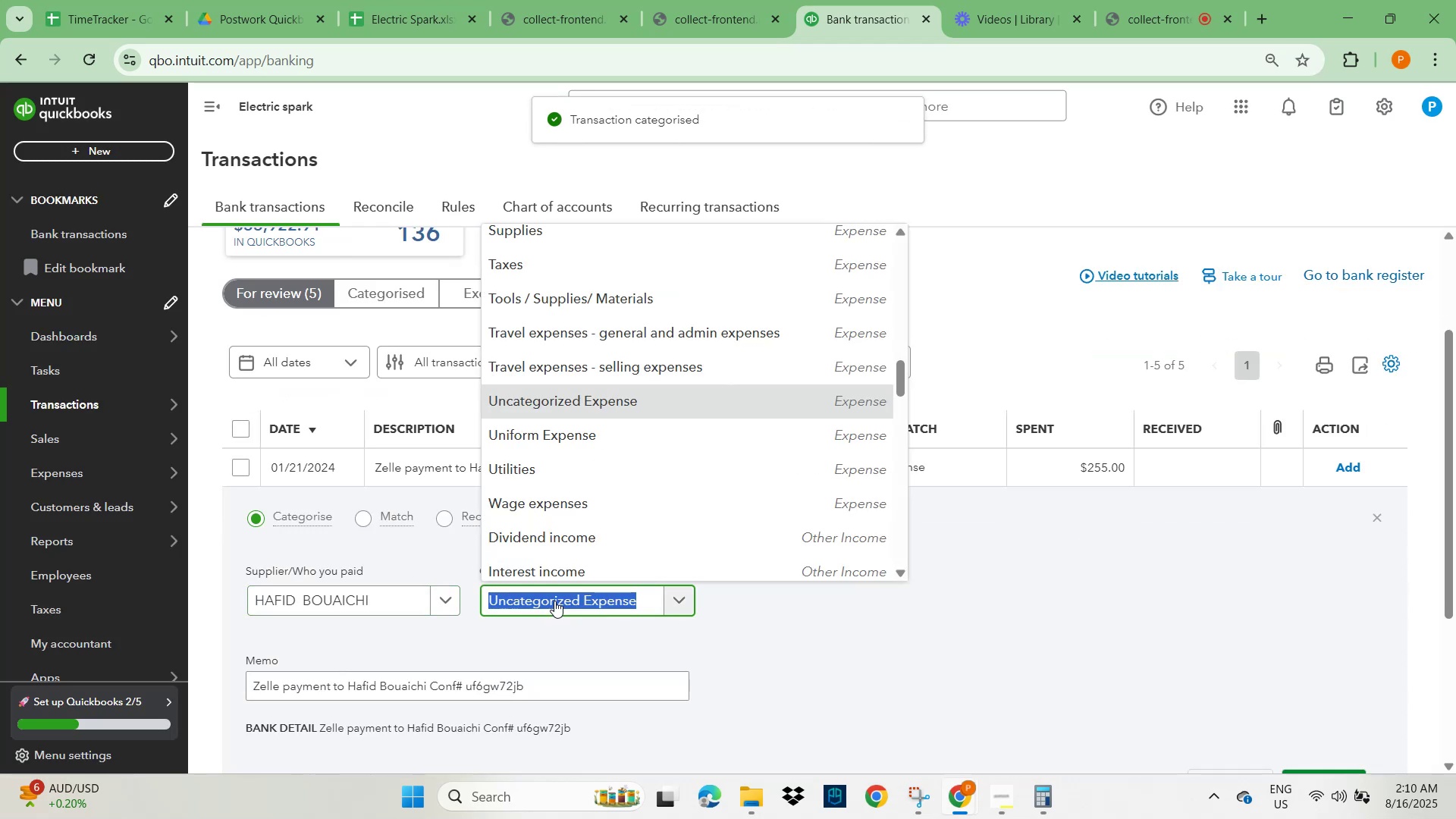 
type(wag)
 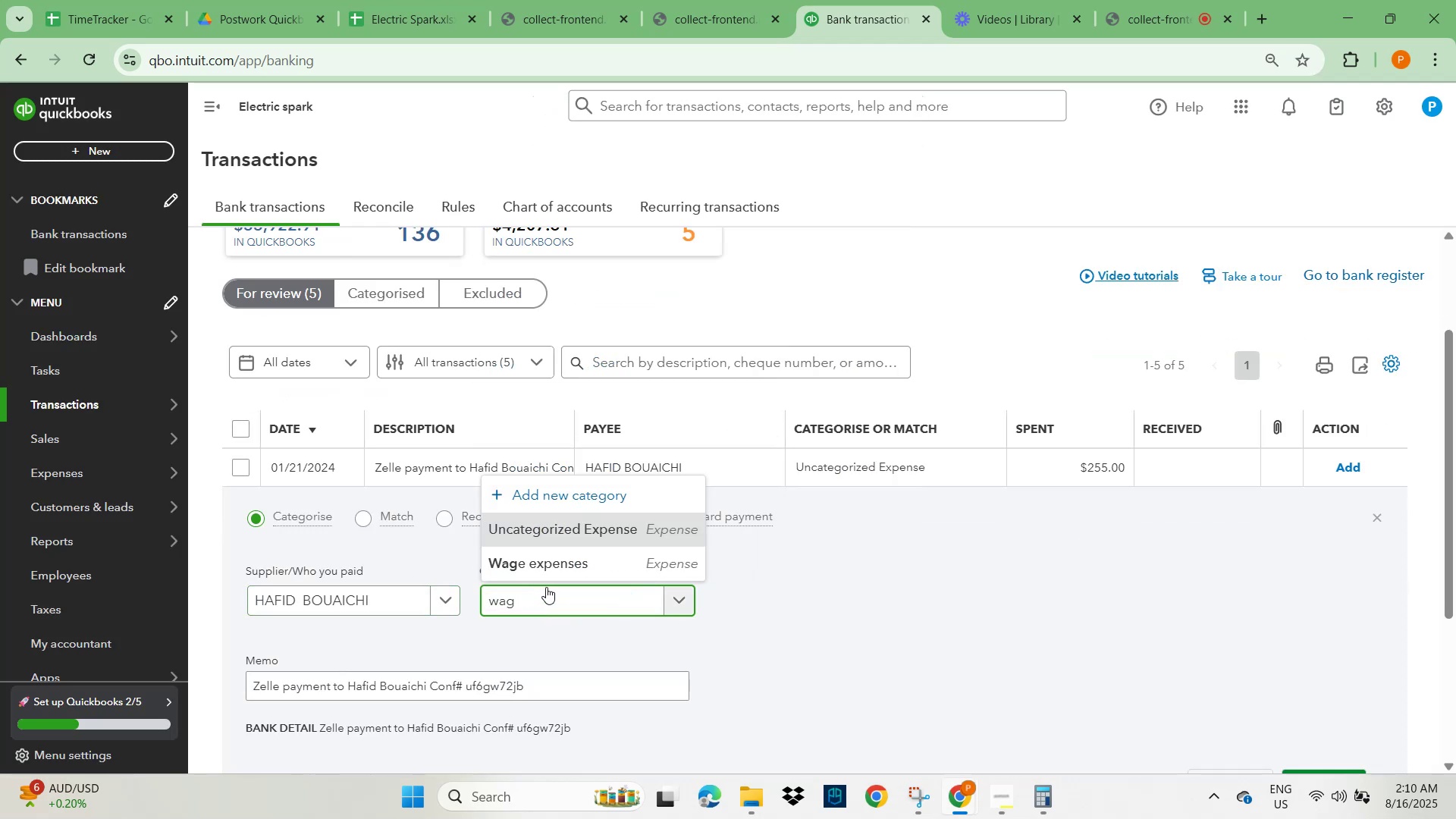 
left_click([543, 572])
 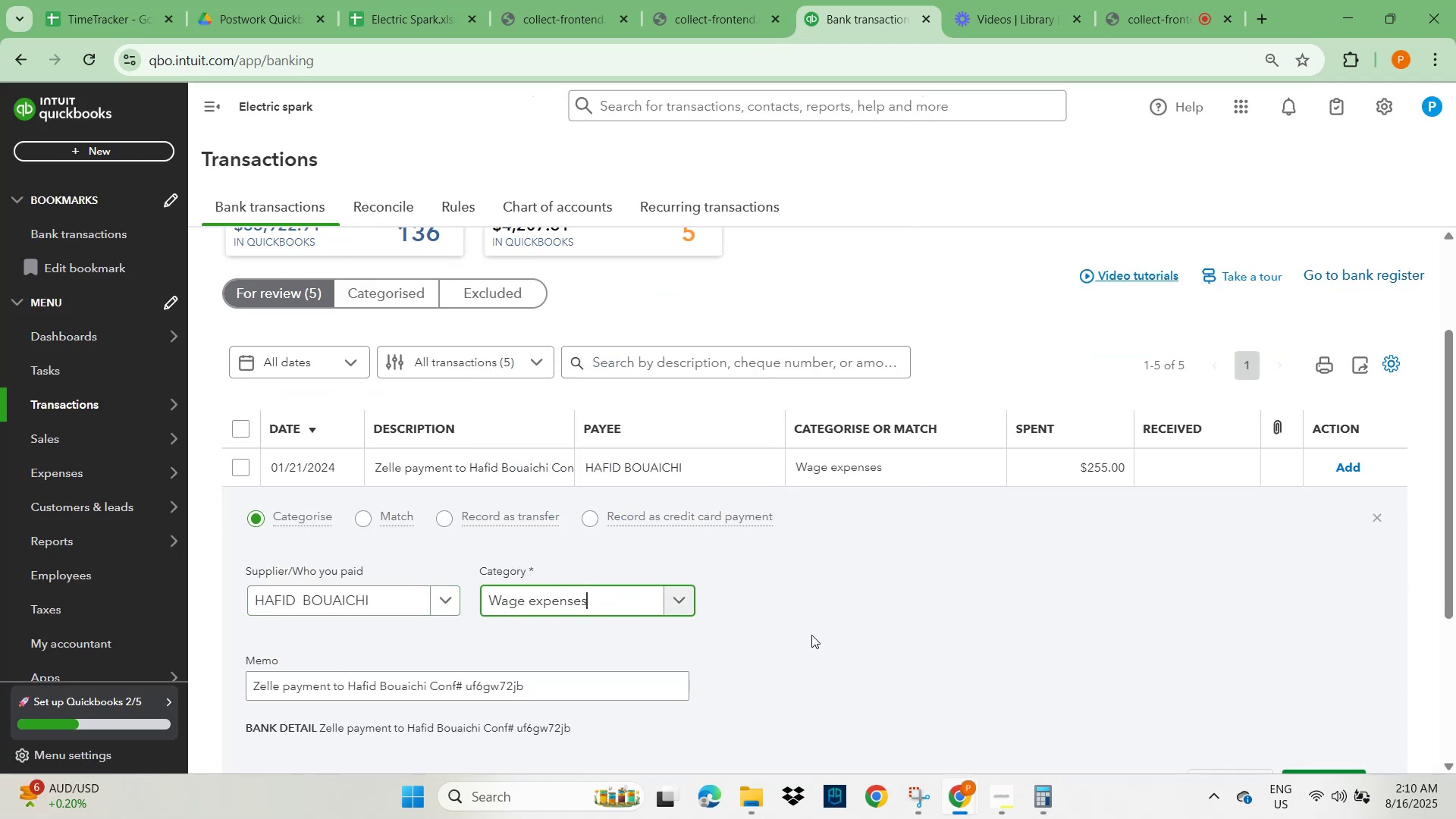 
scroll: coordinate [1019, 655], scroll_direction: down, amount: 2.0
 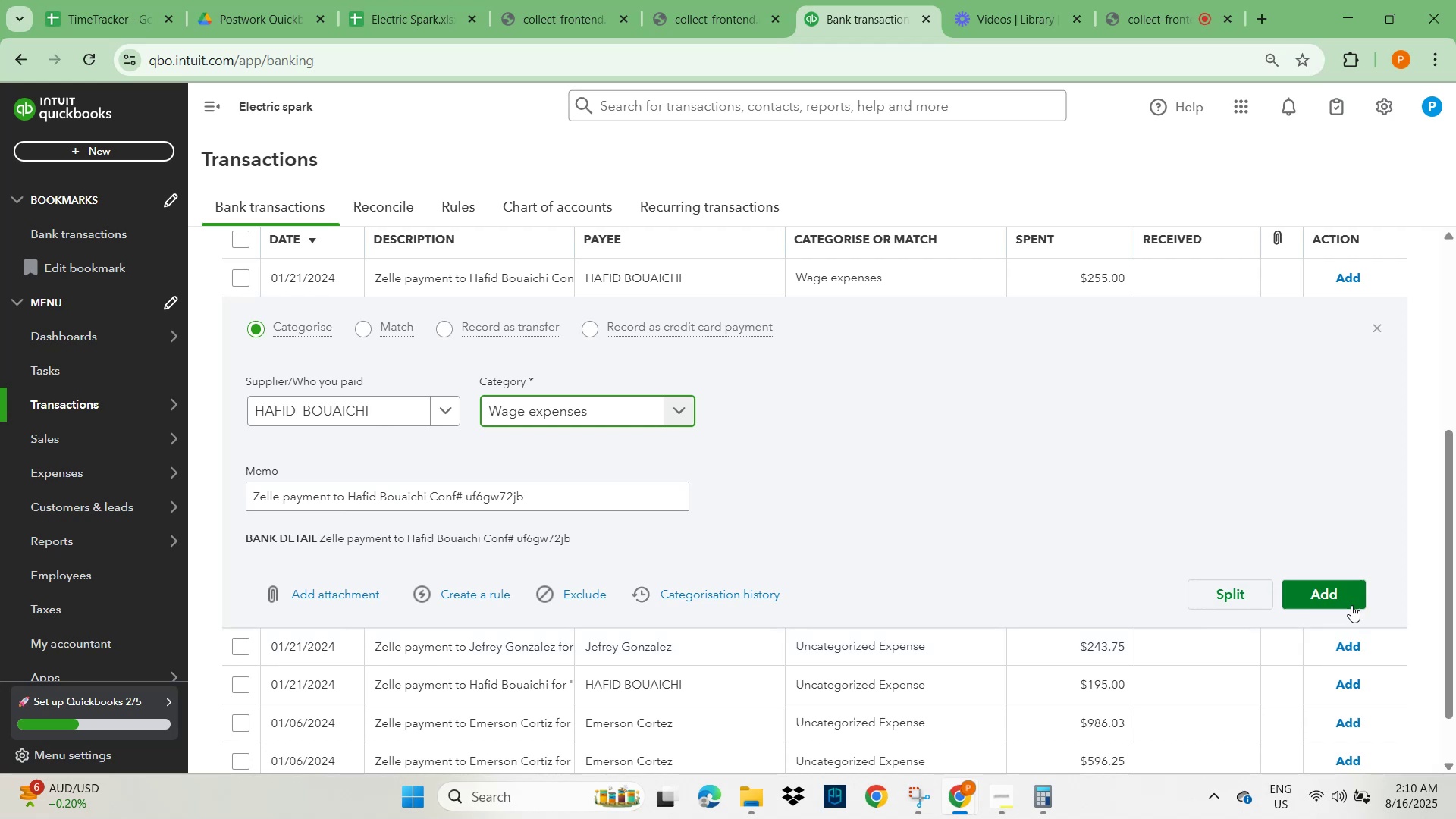 
left_click([1351, 605])
 